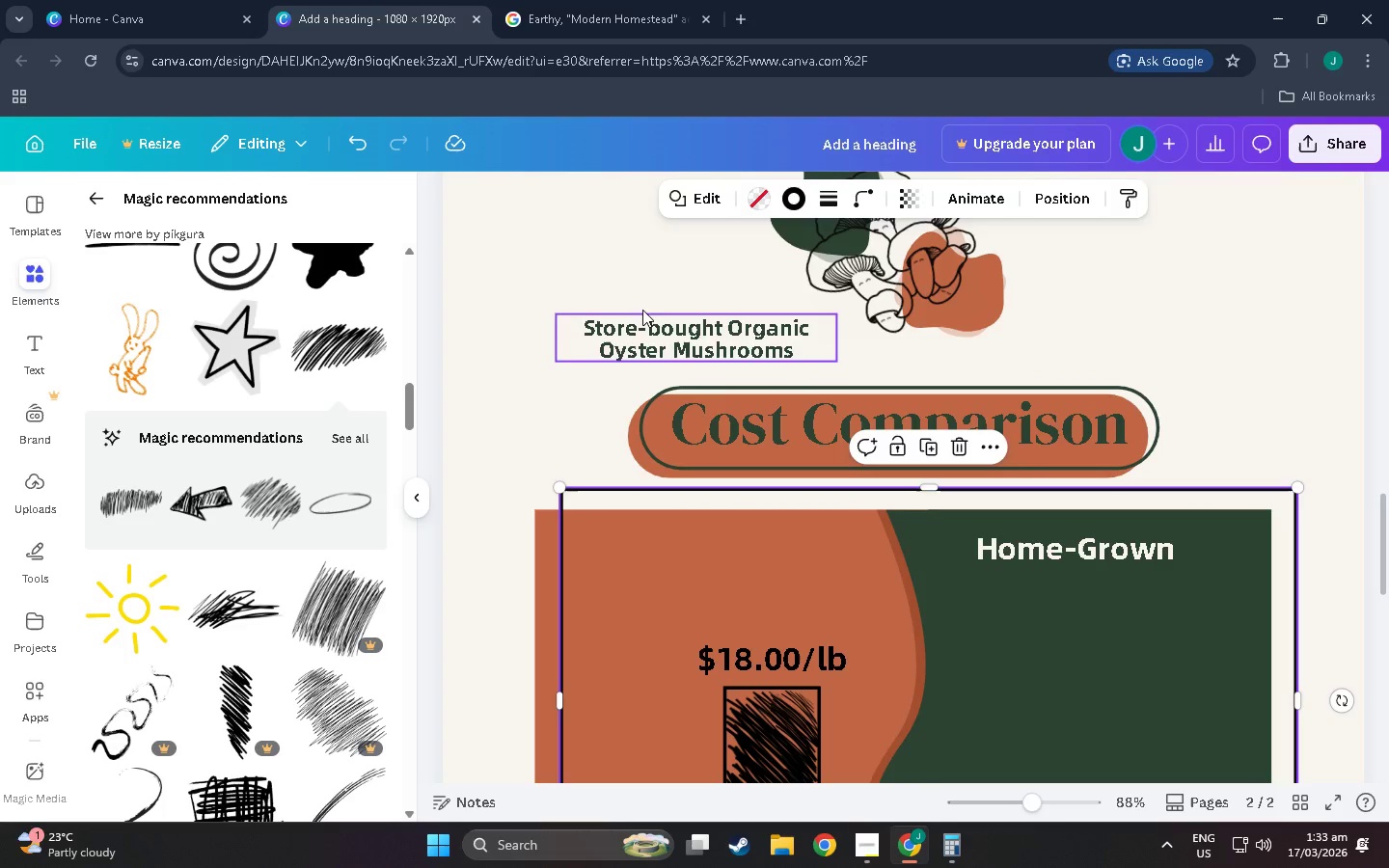 
left_click_drag(start_coordinate=[658, 338], to_coordinate=[695, 548])
 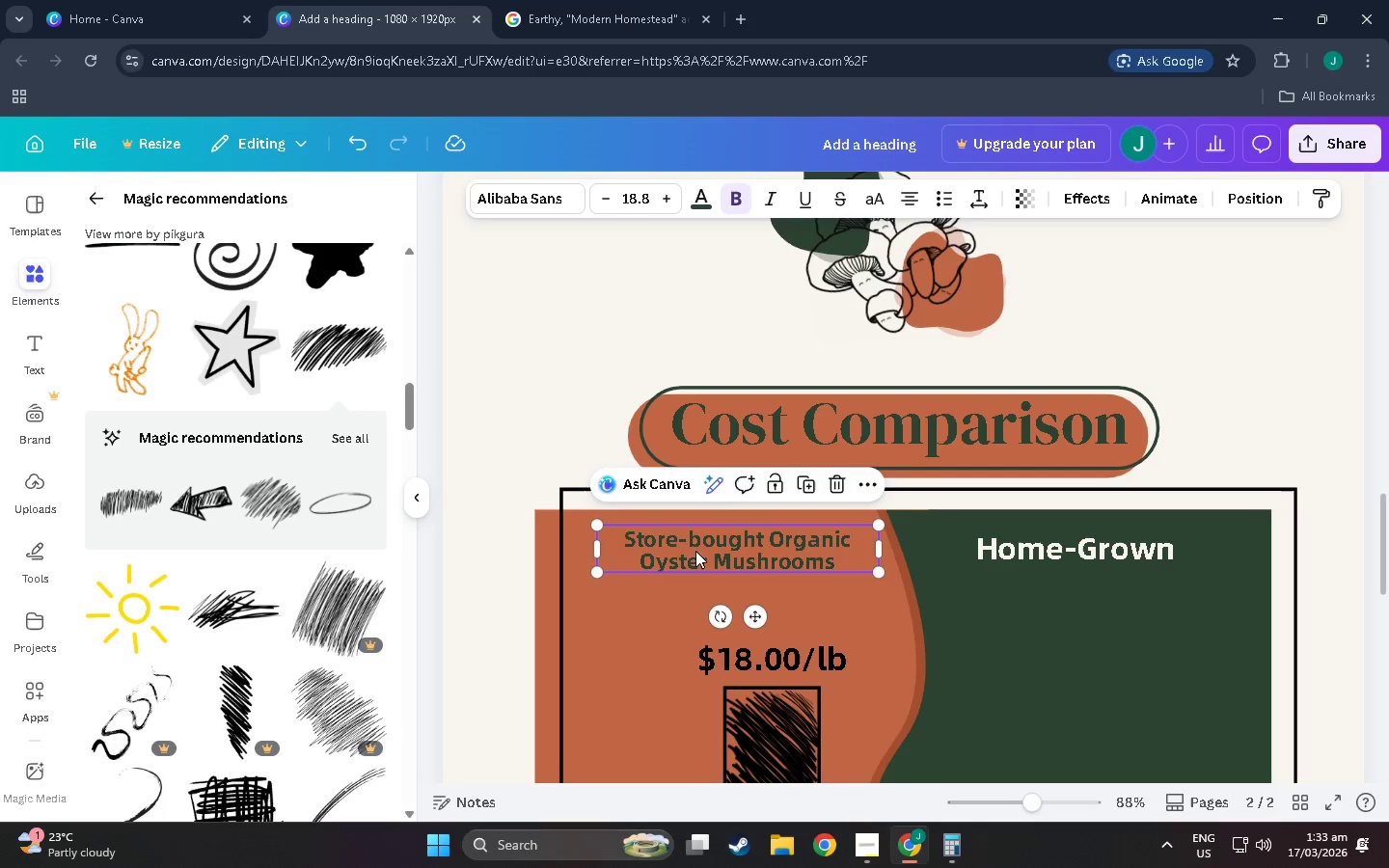 
left_click([695, 551])
 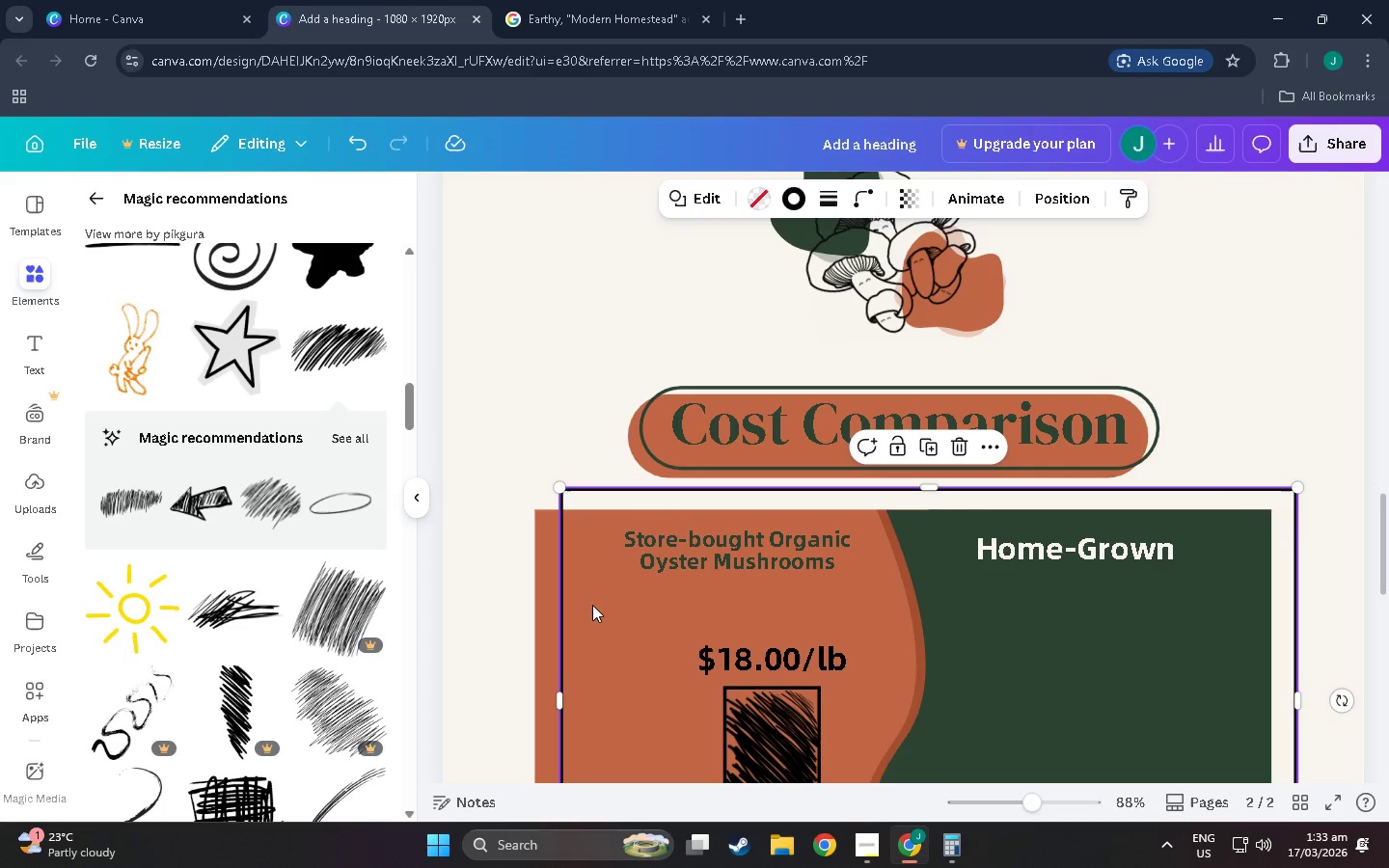 
double_click([704, 546])
 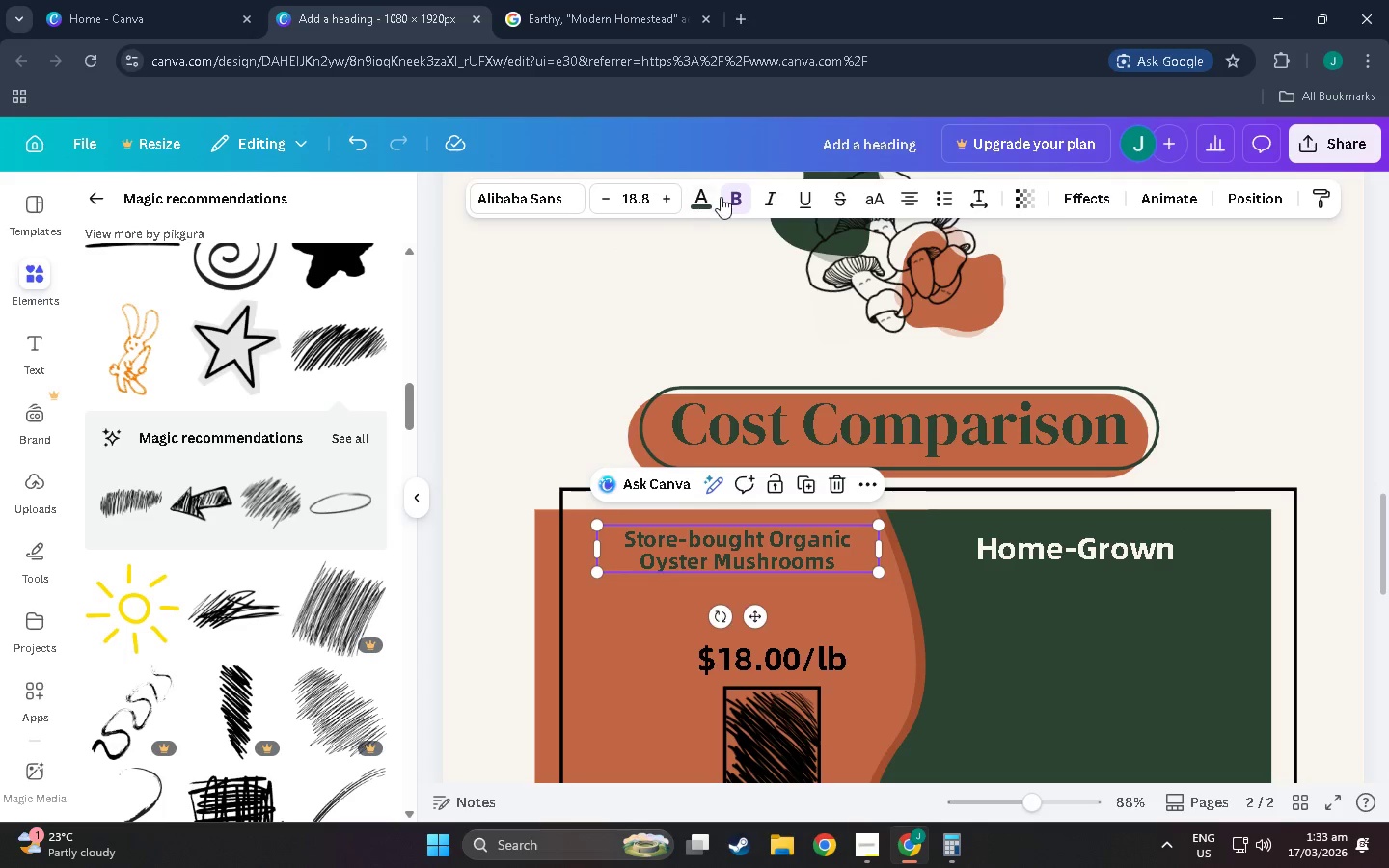 
left_click([703, 192])
 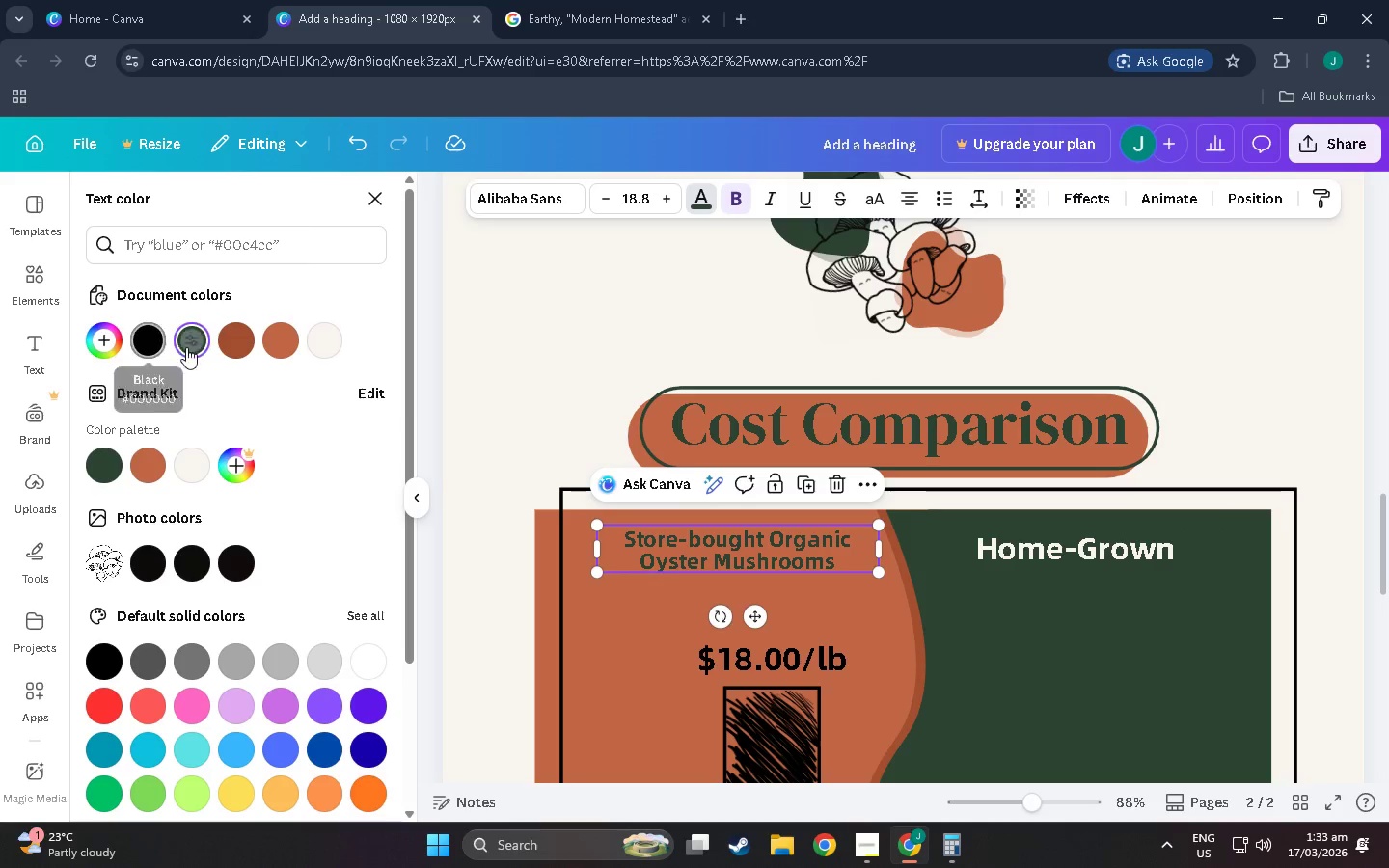 
left_click([151, 339])
 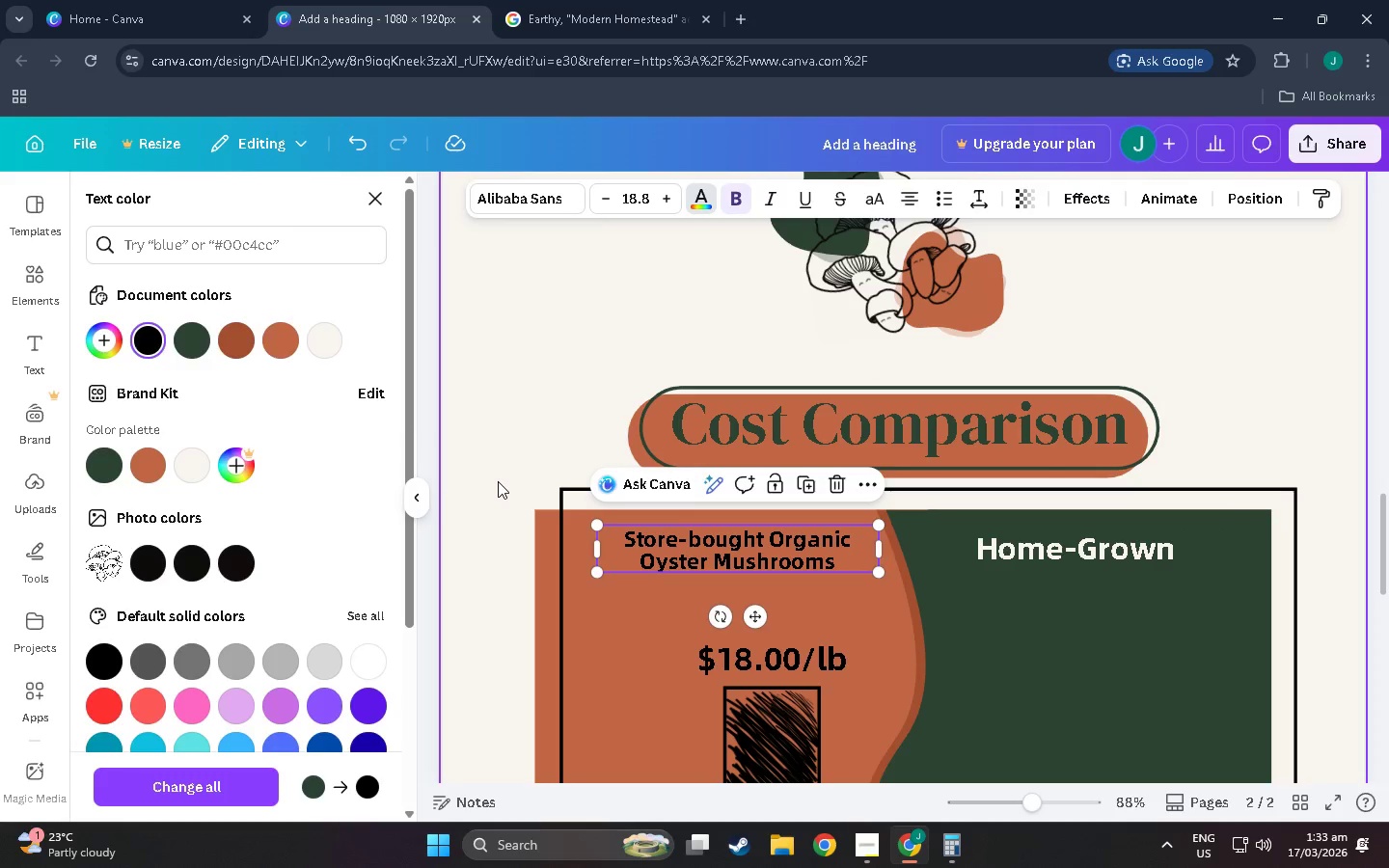 
double_click([498, 481])
 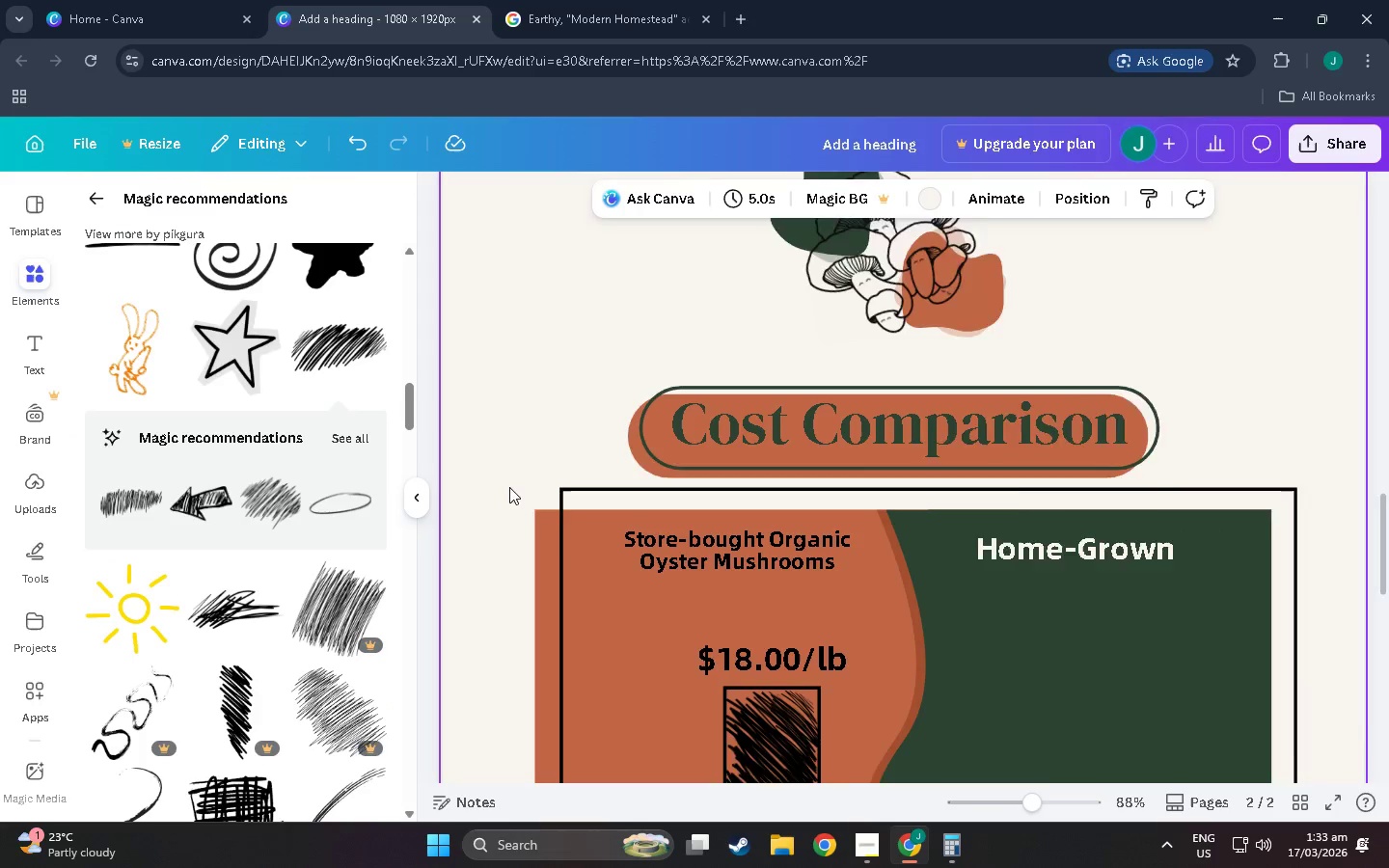 
hold_key(key=ControlLeft, duration=1.51)
scroll: coordinate [569, 544], scroll_direction: down, amount: 7.0
 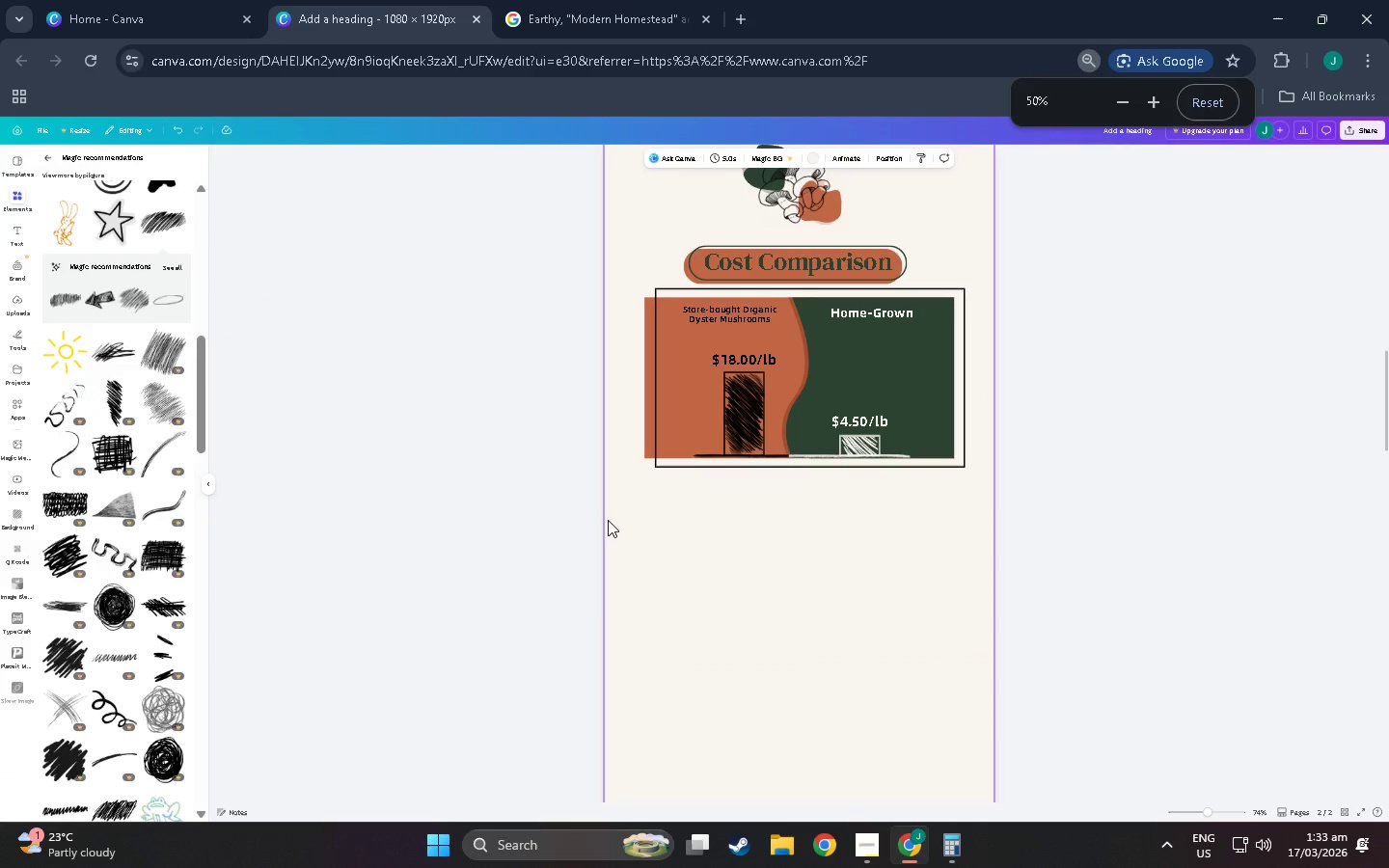 
hold_key(key=ControlLeft, duration=0.61)
 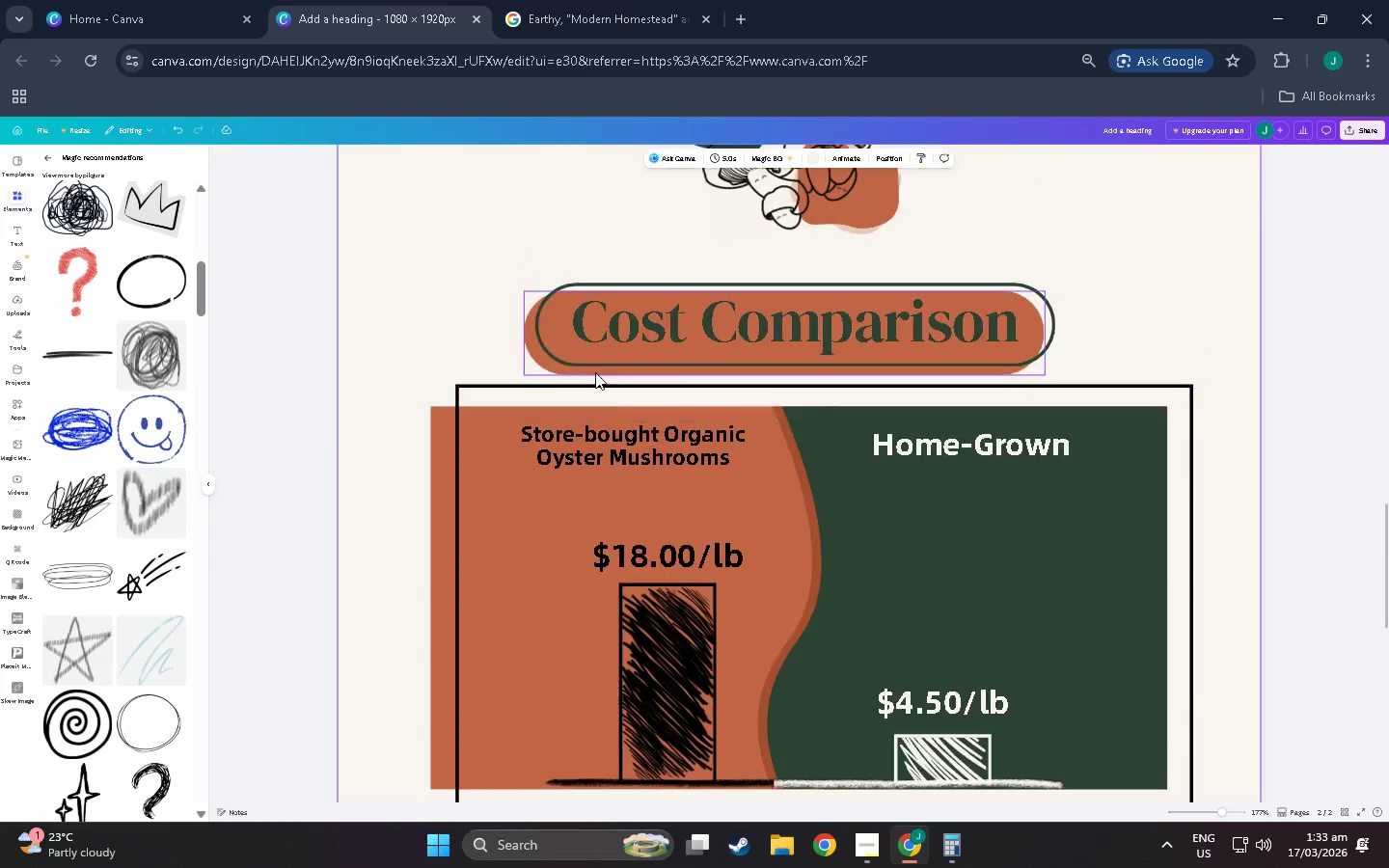 
left_click([603, 465])
 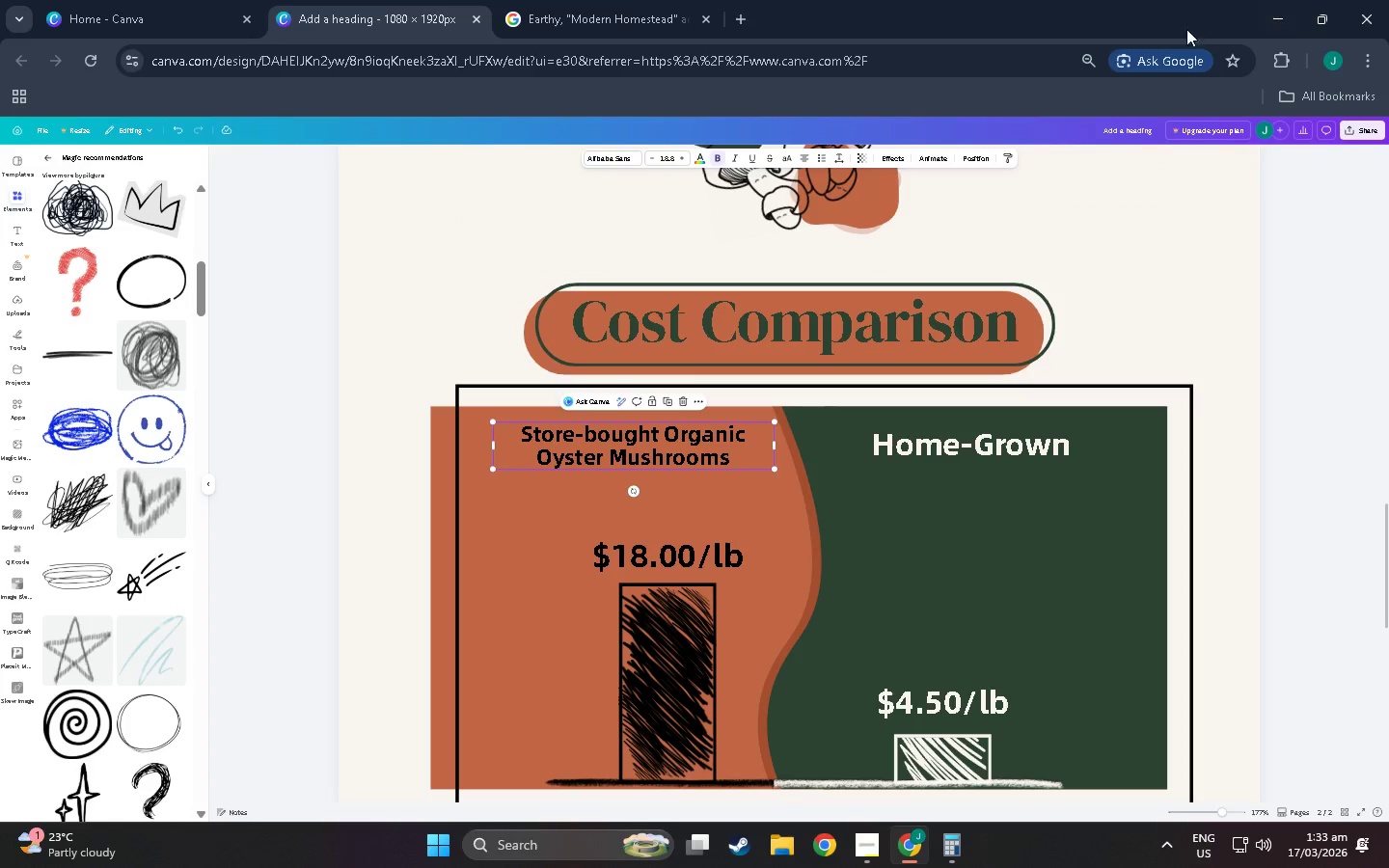 
scroll: coordinate [595, 372], scroll_direction: up, amount: 14.0
 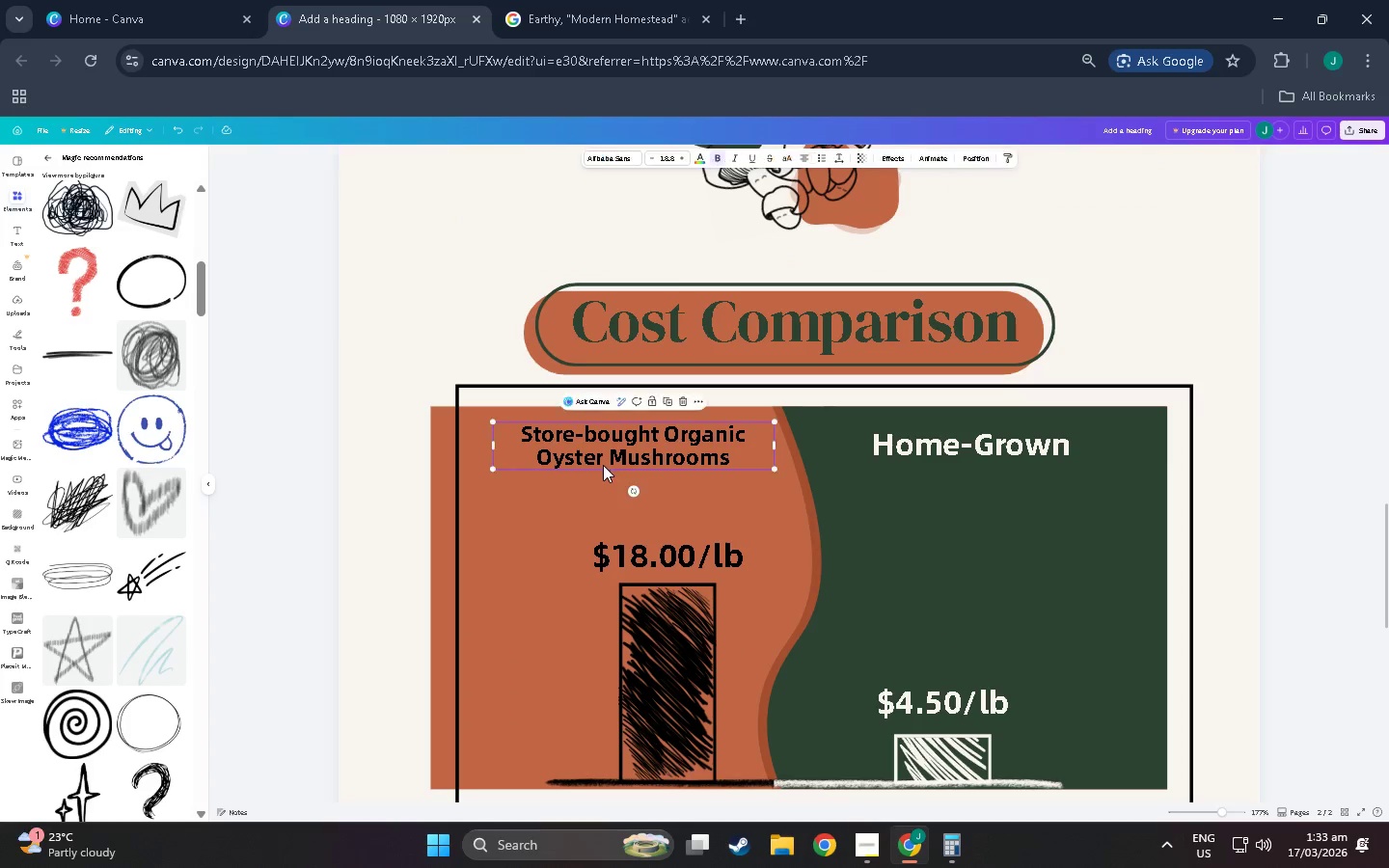 
left_click([1082, 69])
 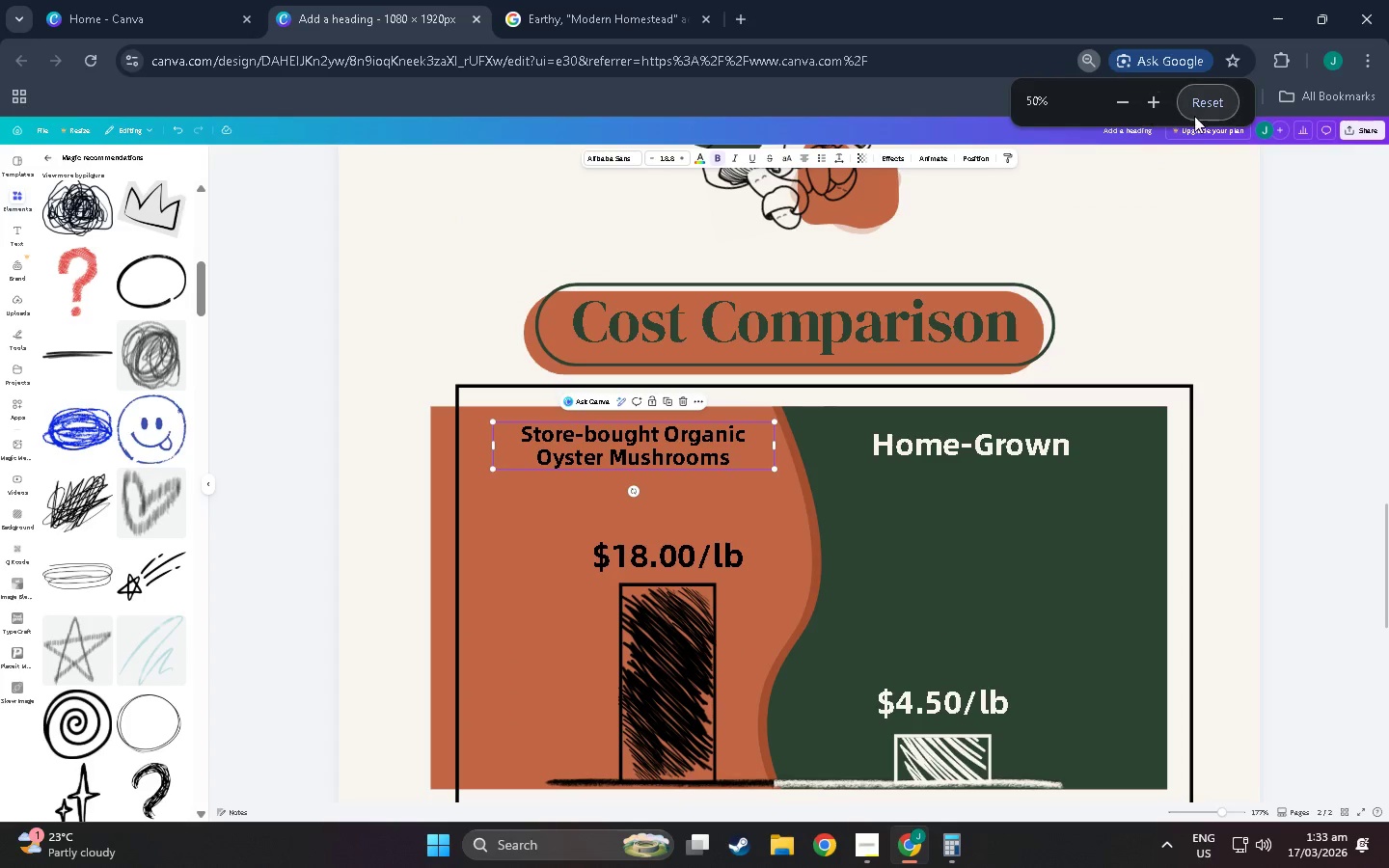 
left_click([1203, 107])
 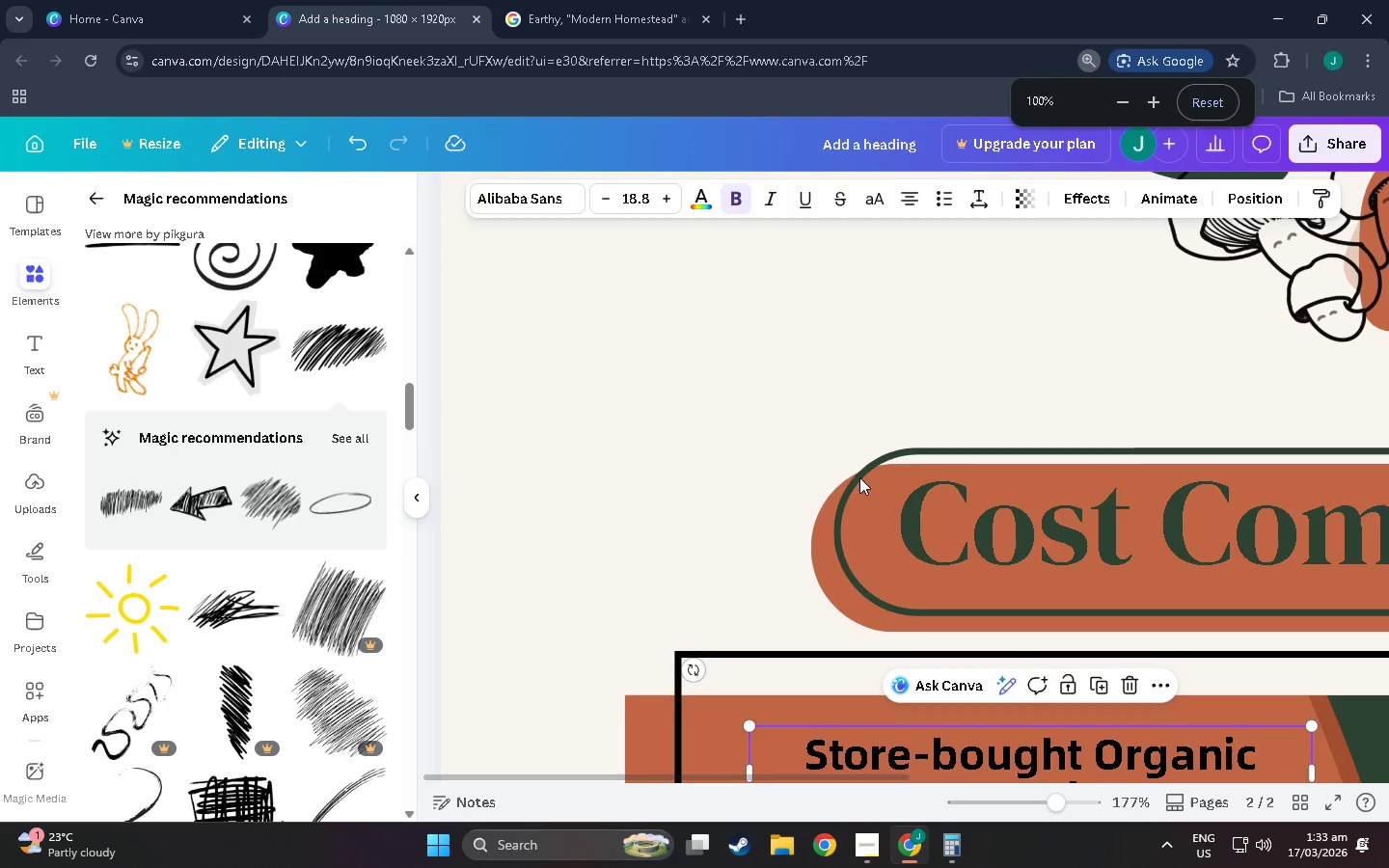 
scroll: coordinate [979, 533], scroll_direction: down, amount: 16.0
 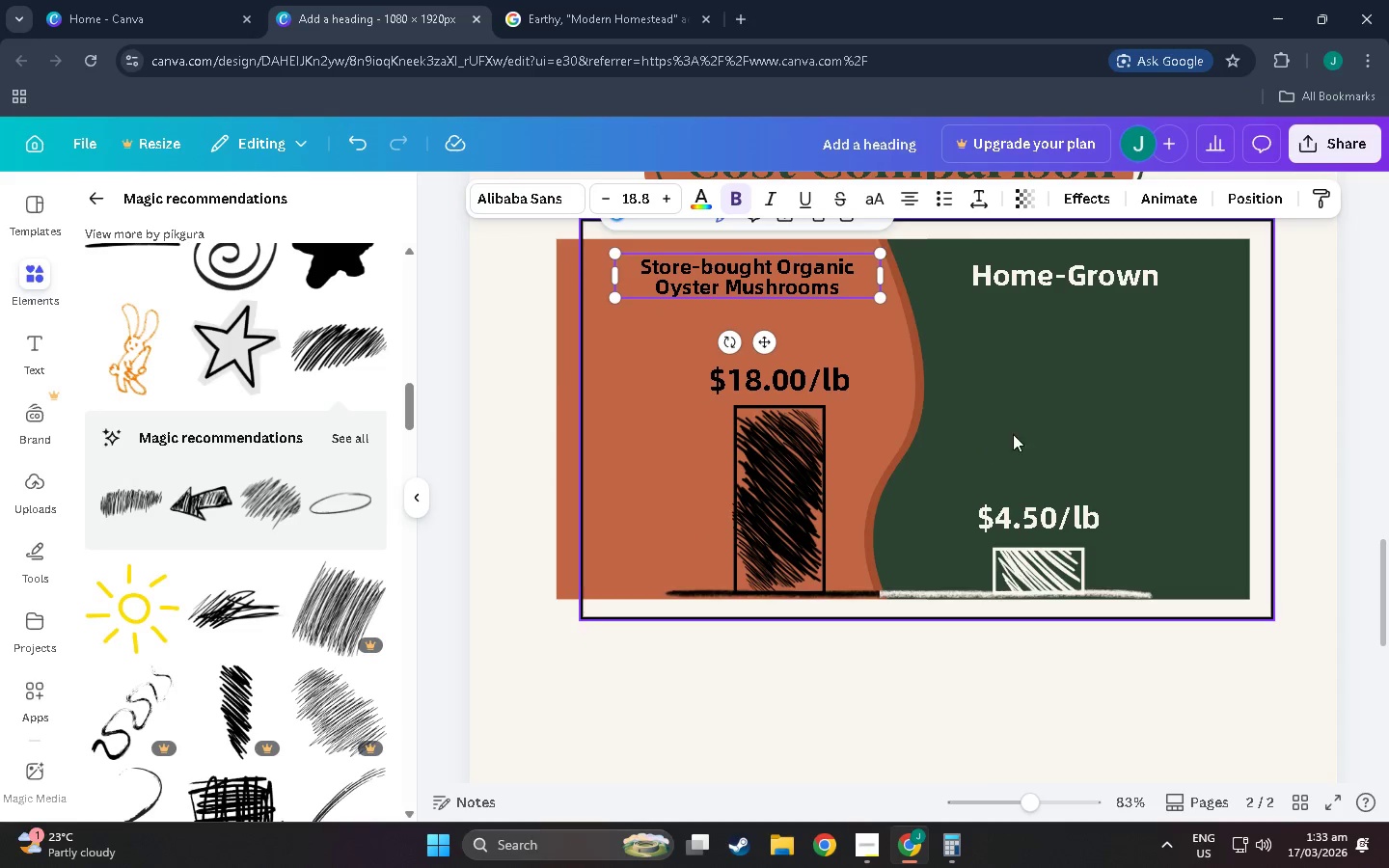 
left_click([1026, 429])
 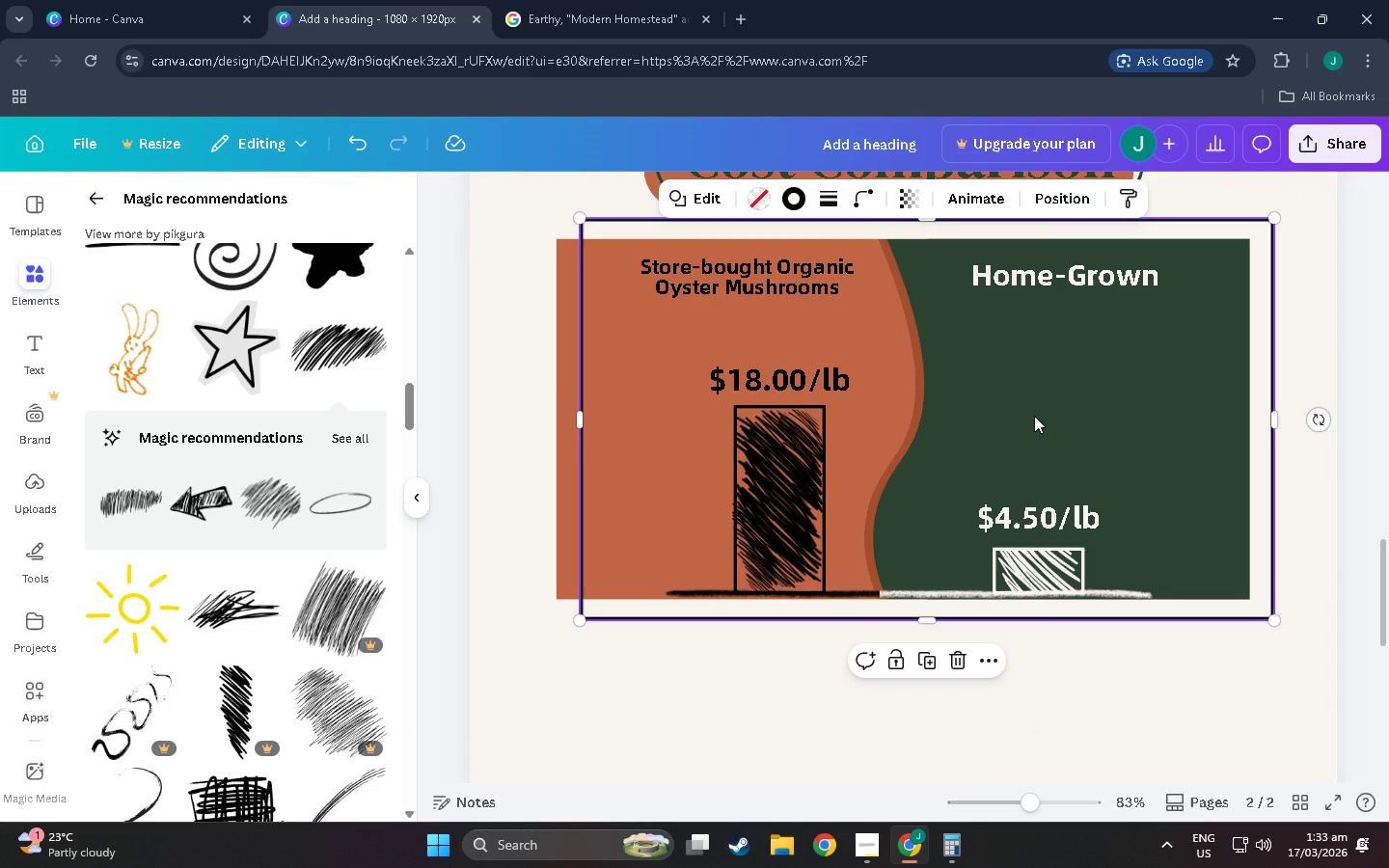 
left_click([1034, 416])
 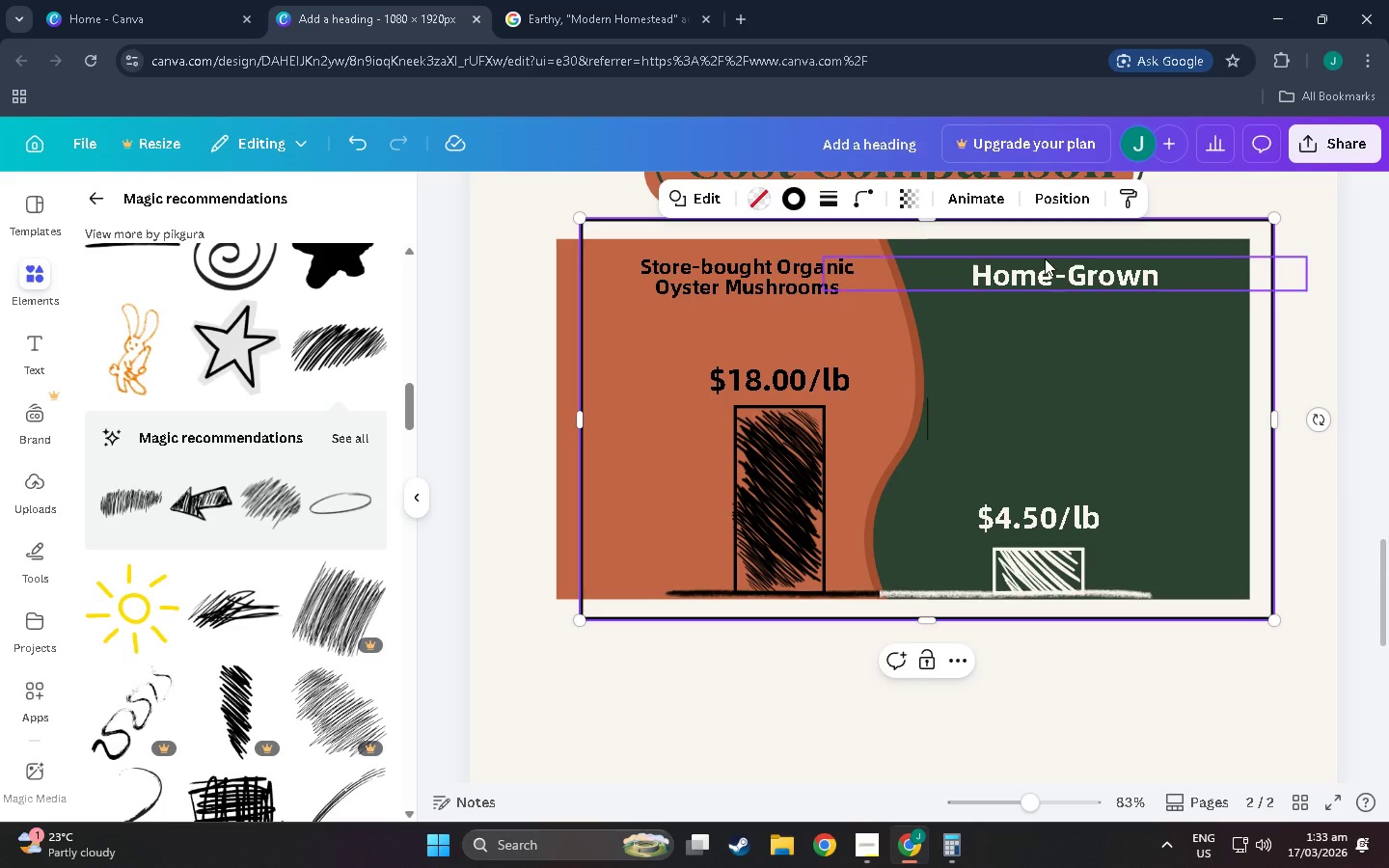 
left_click([1045, 258])
 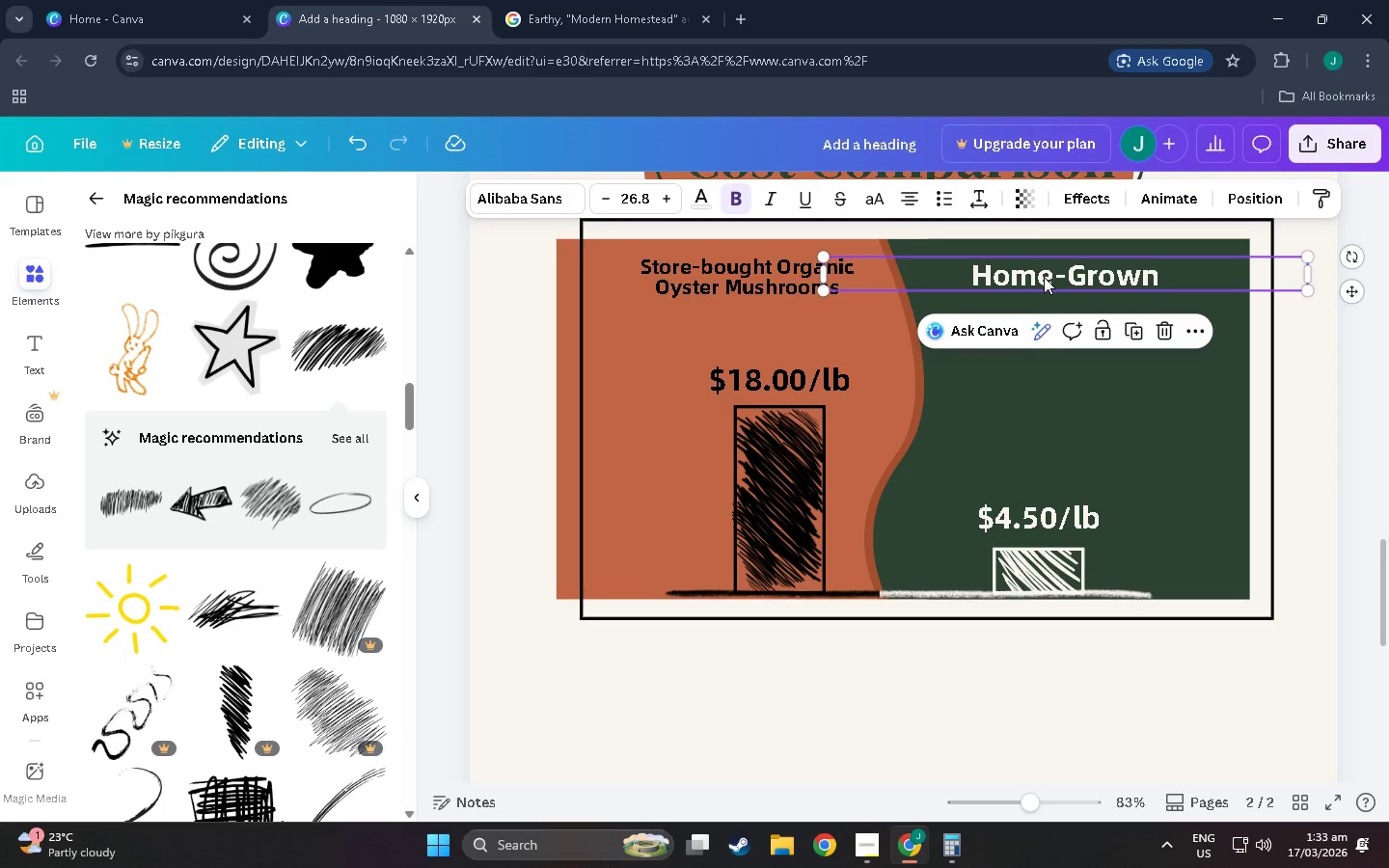 
left_click_drag(start_coordinate=[1045, 278], to_coordinate=[1051, 278])
 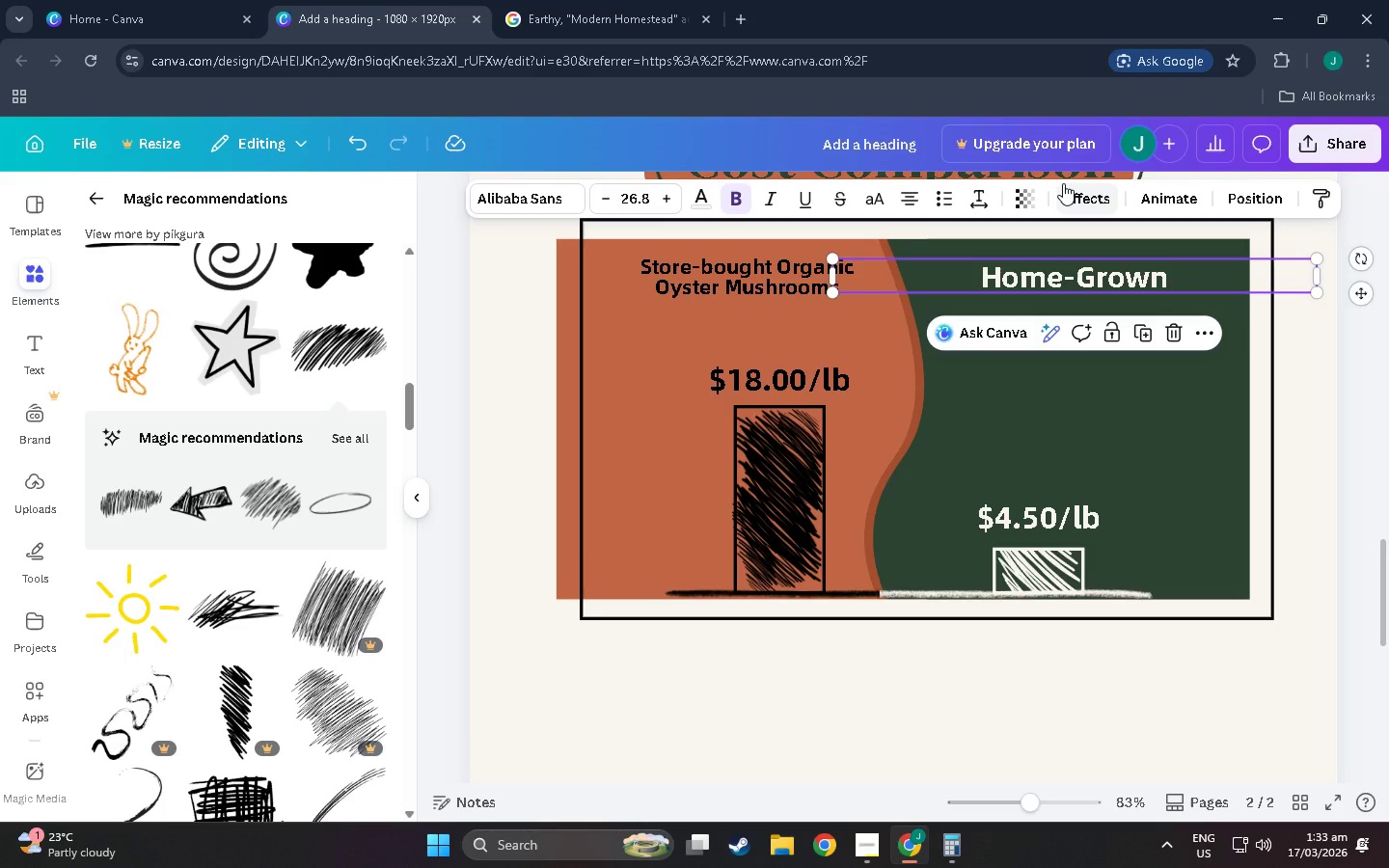 
wait(28.25)
 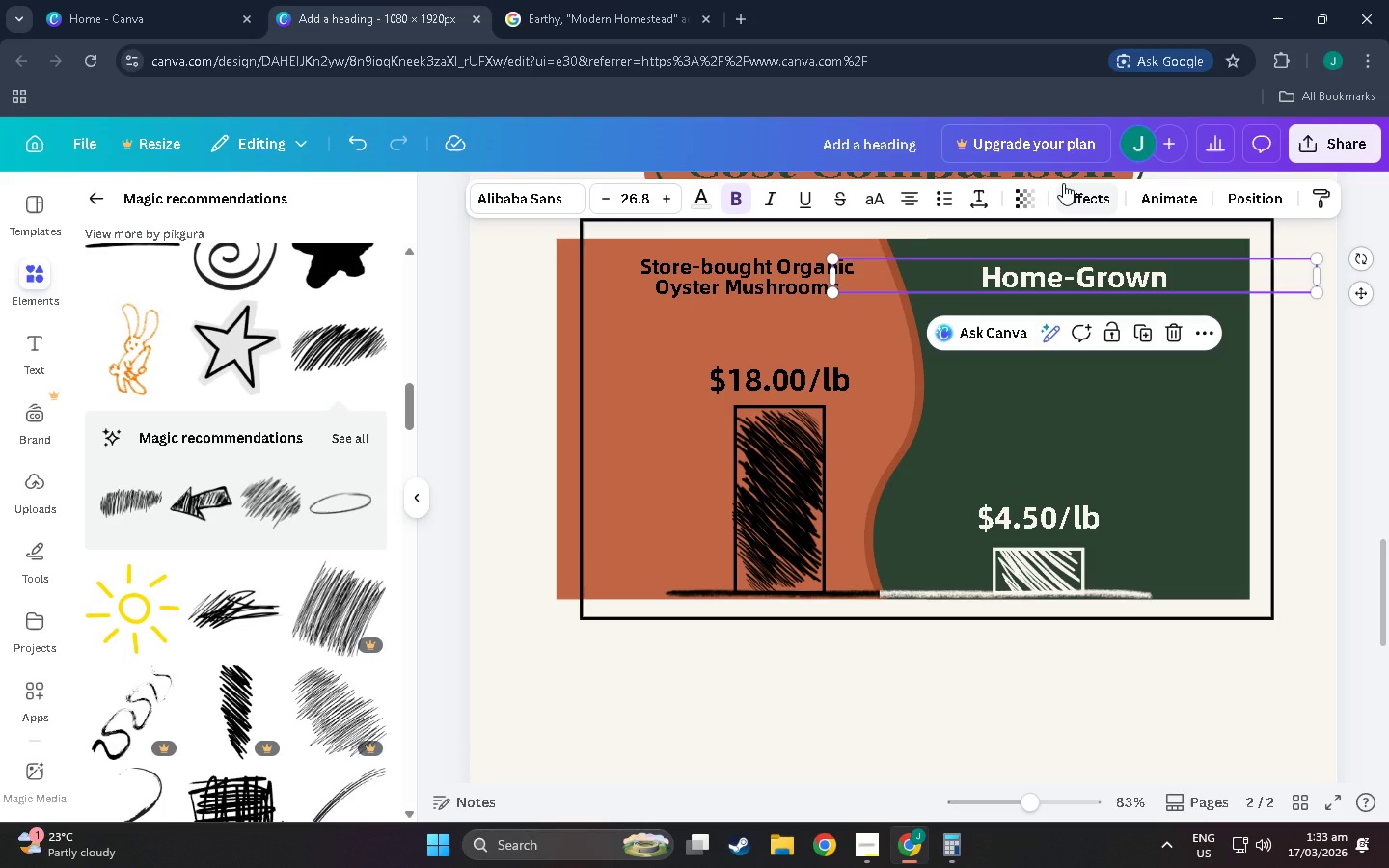 
left_click([741, 275])
 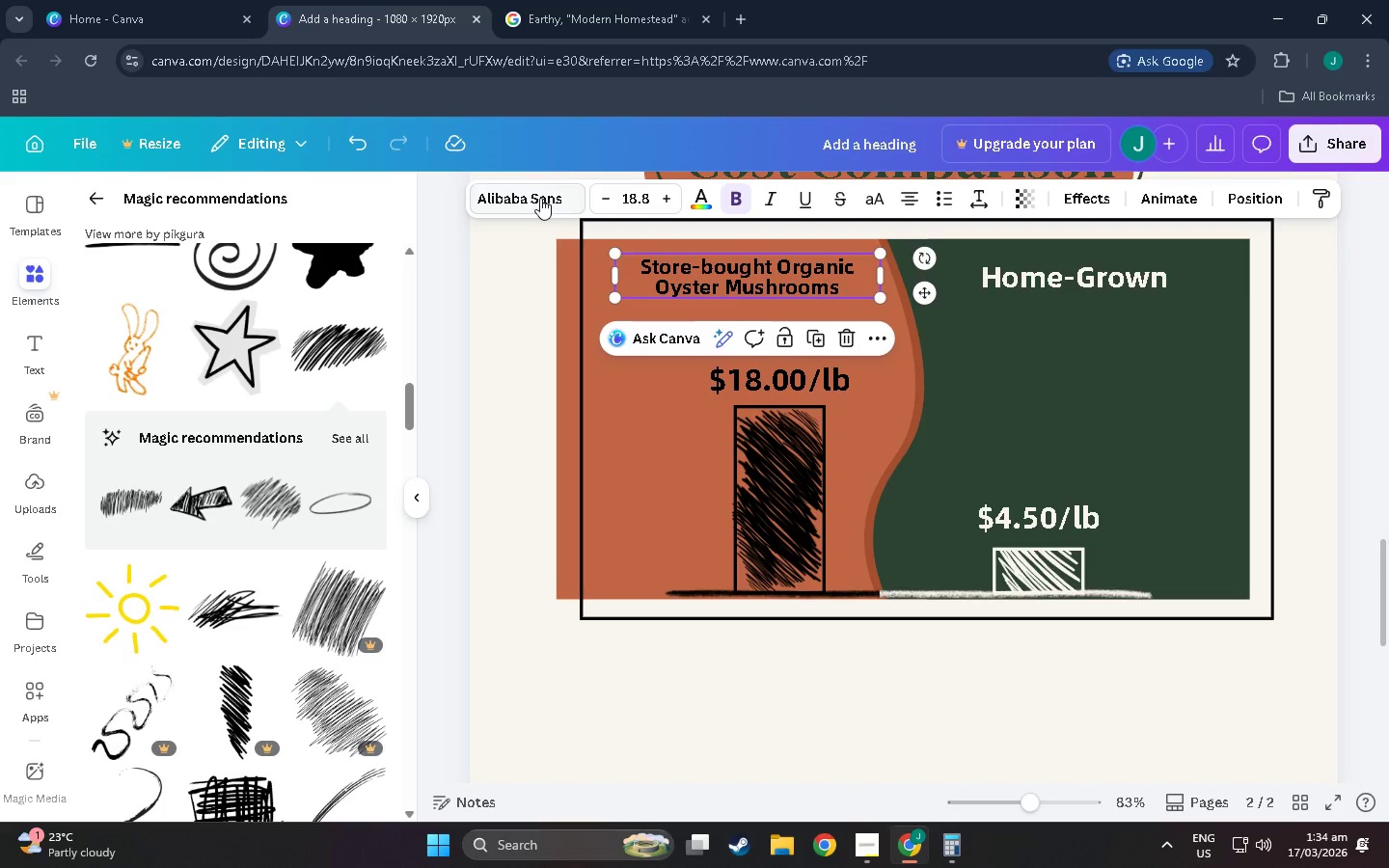 
left_click([540, 197])
 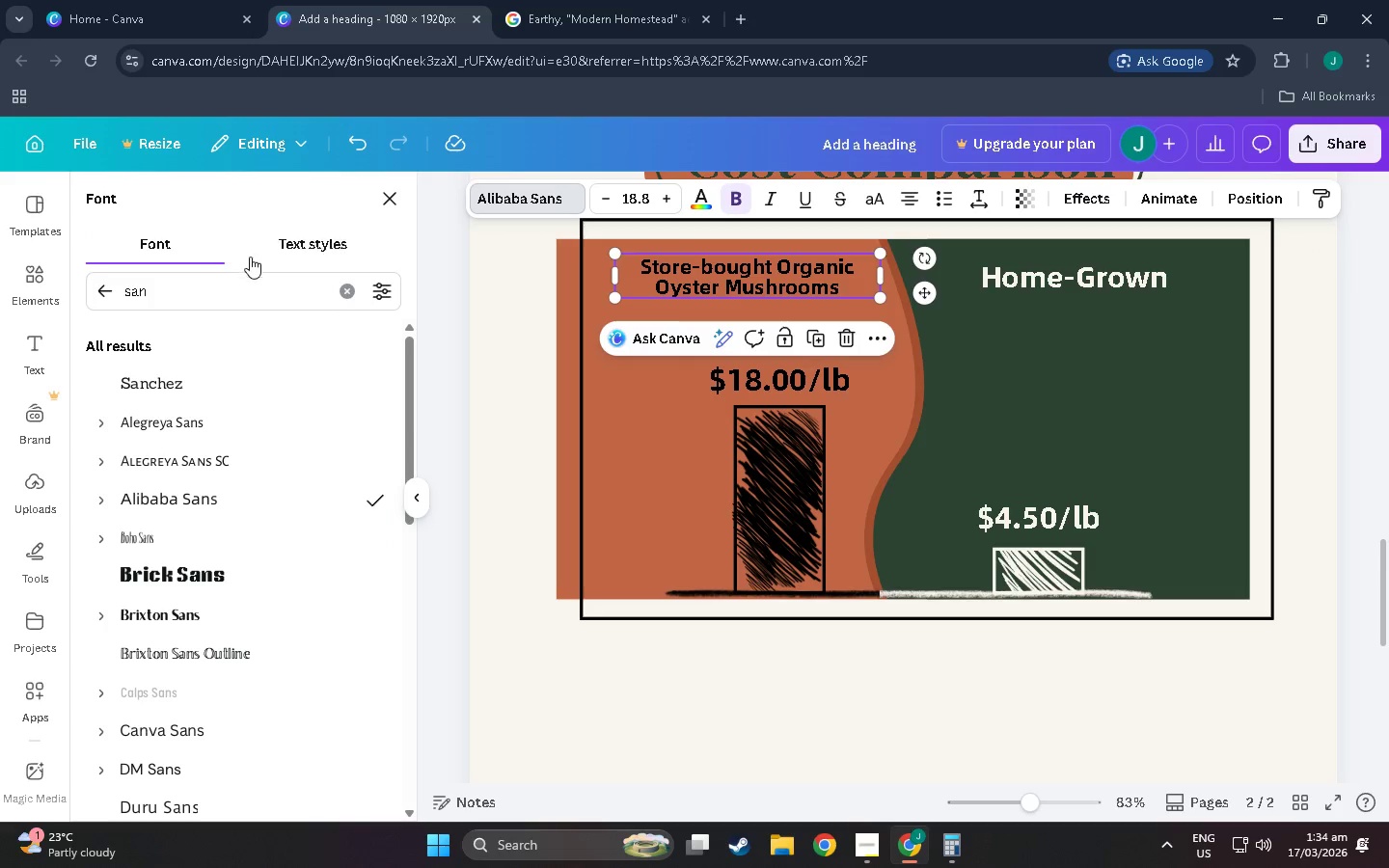 
left_click_drag(start_coordinate=[248, 290], to_coordinate=[0, 277])
 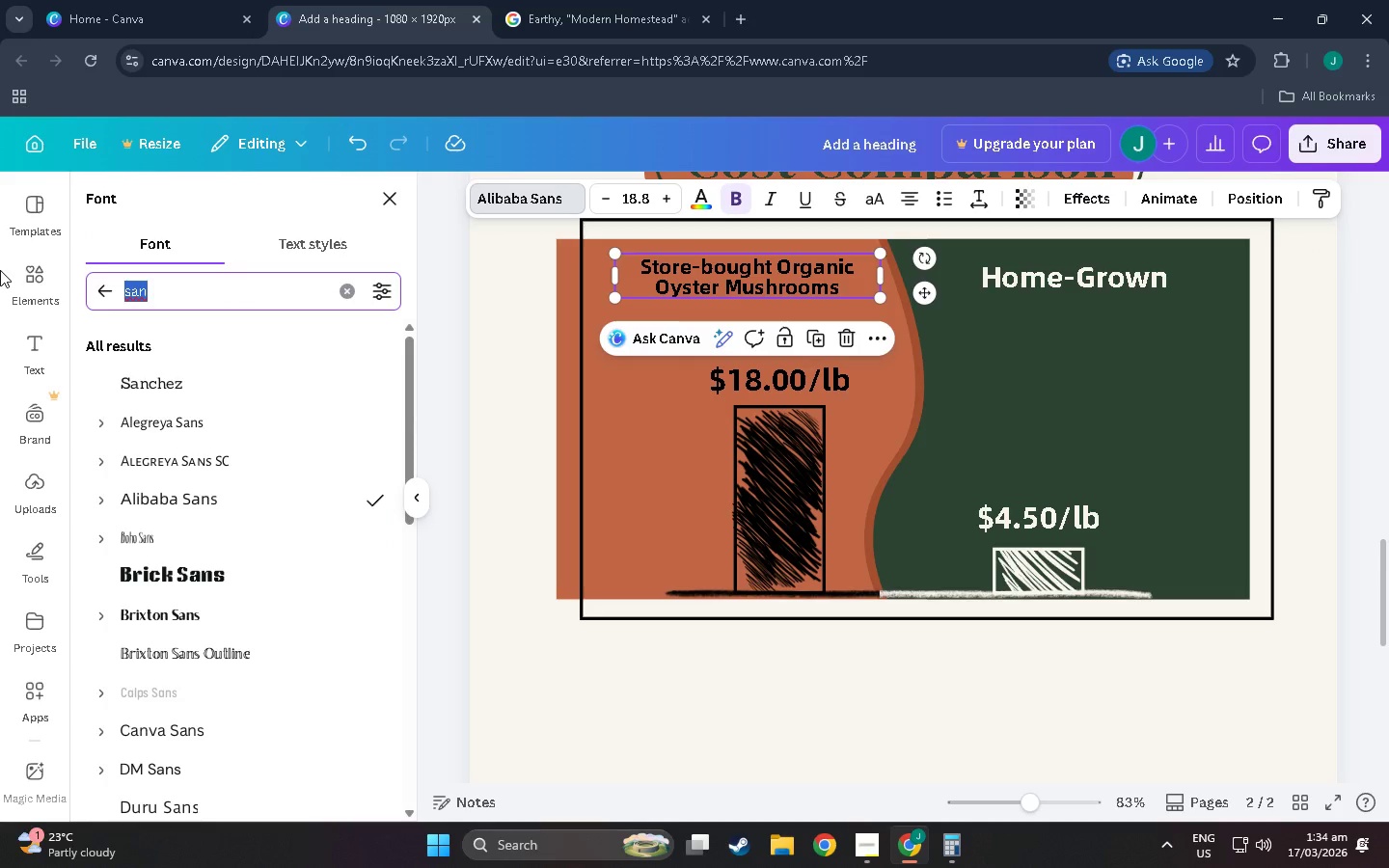 
type(alice)
 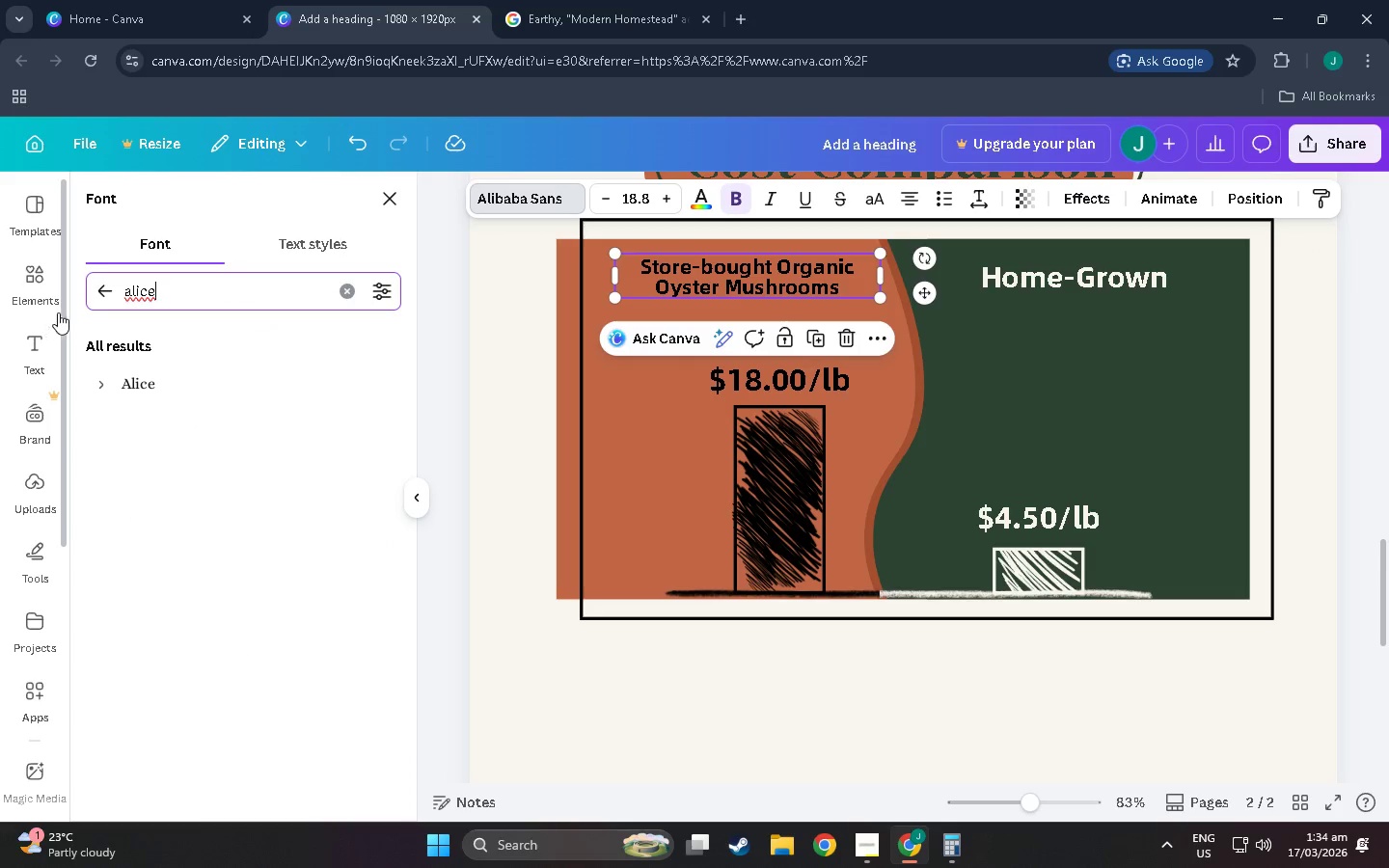 
left_click([193, 394])
 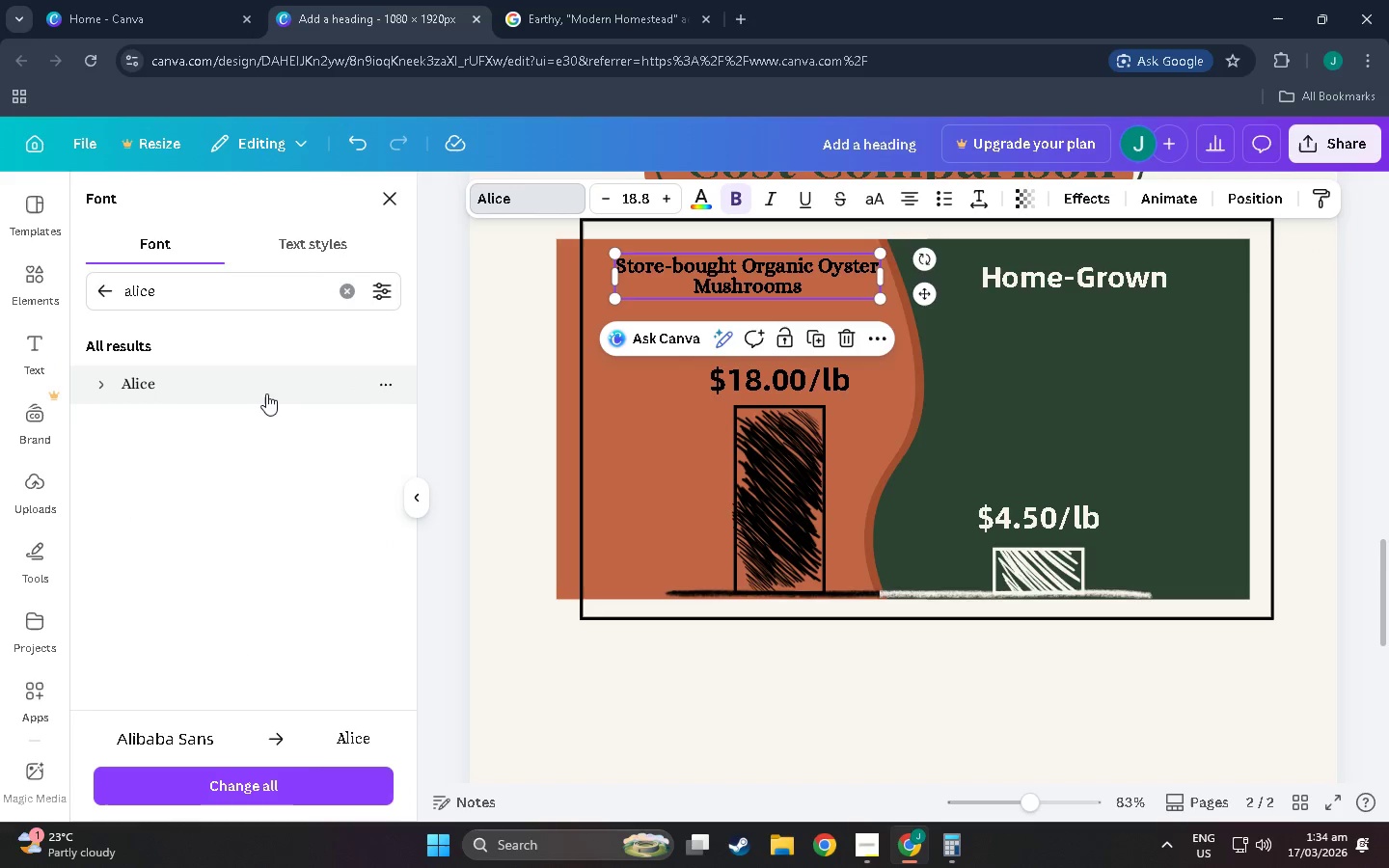 
scroll: coordinate [790, 470], scroll_direction: up, amount: 8.0
 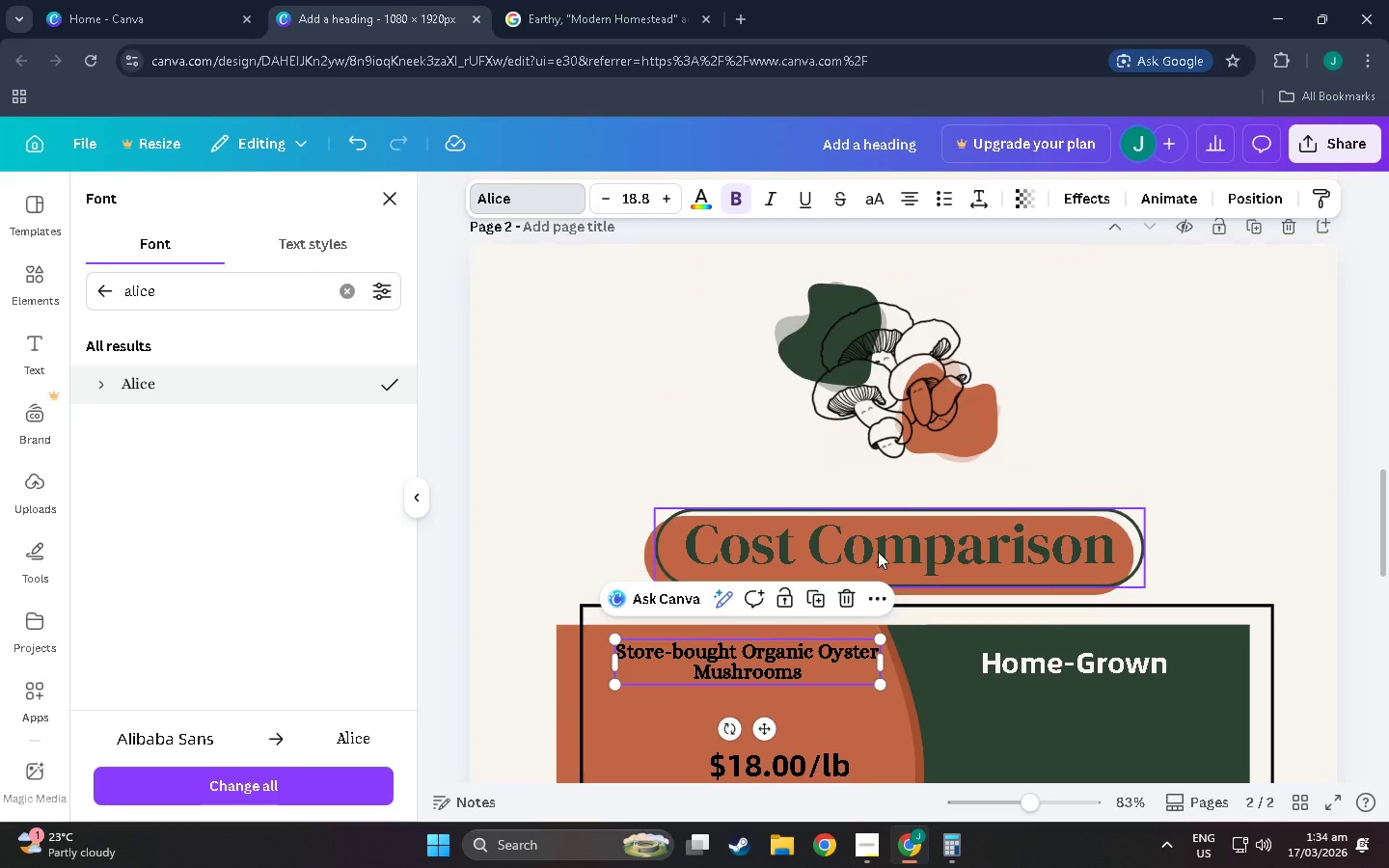 
left_click([878, 552])
 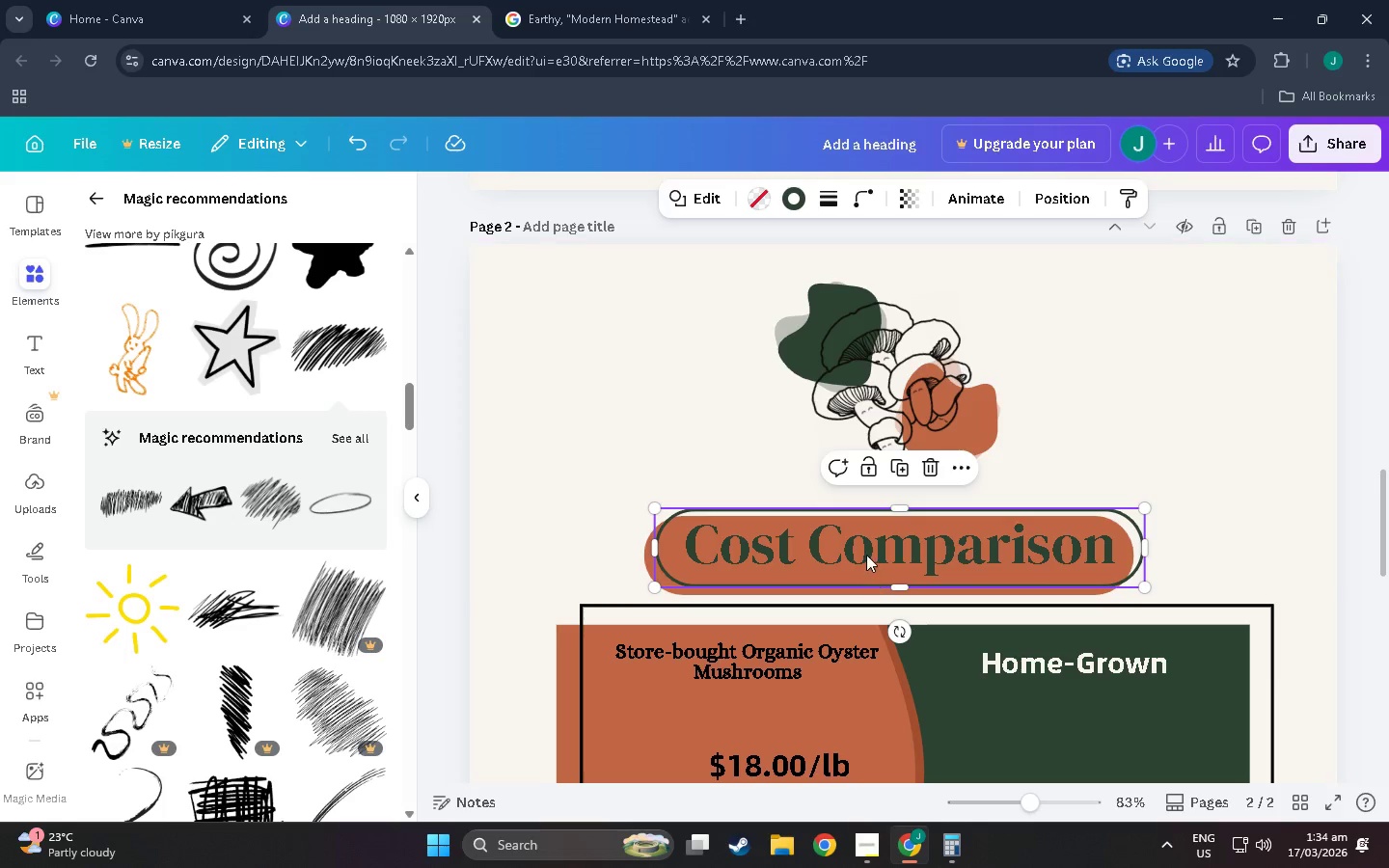 
scroll: coordinate [864, 555], scroll_direction: down, amount: 3.0
 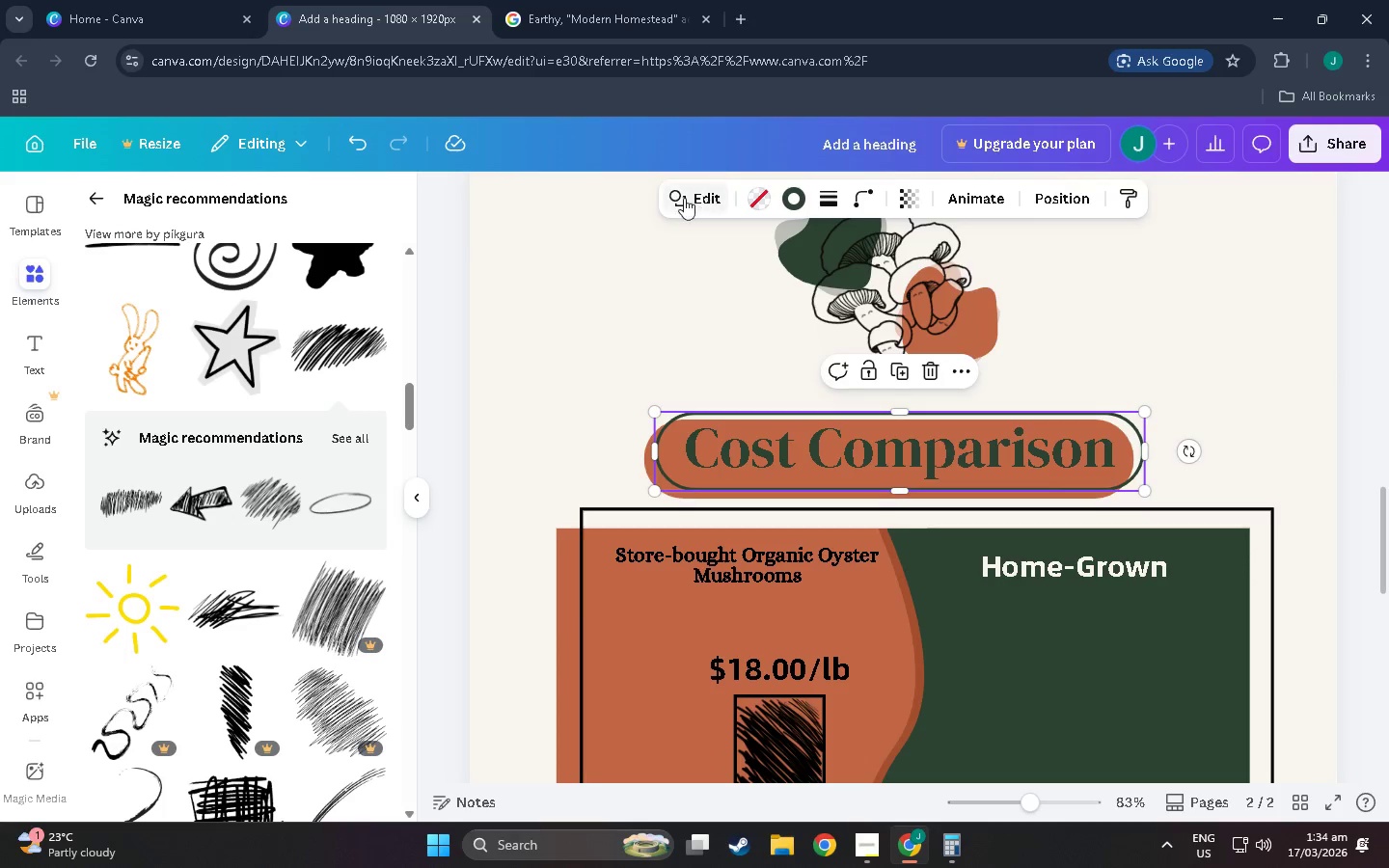 
left_click([709, 198])
 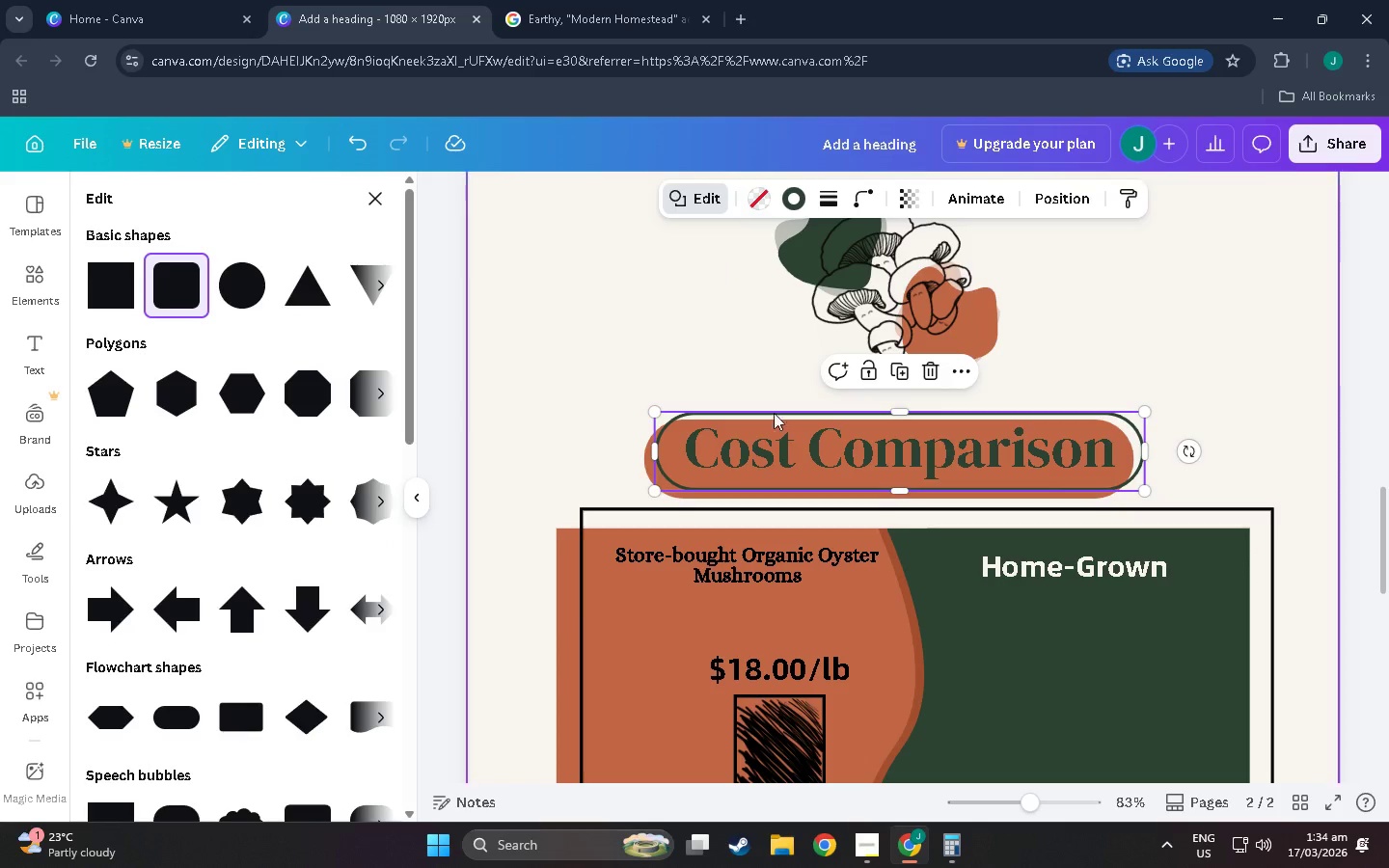 
left_click([830, 441])
 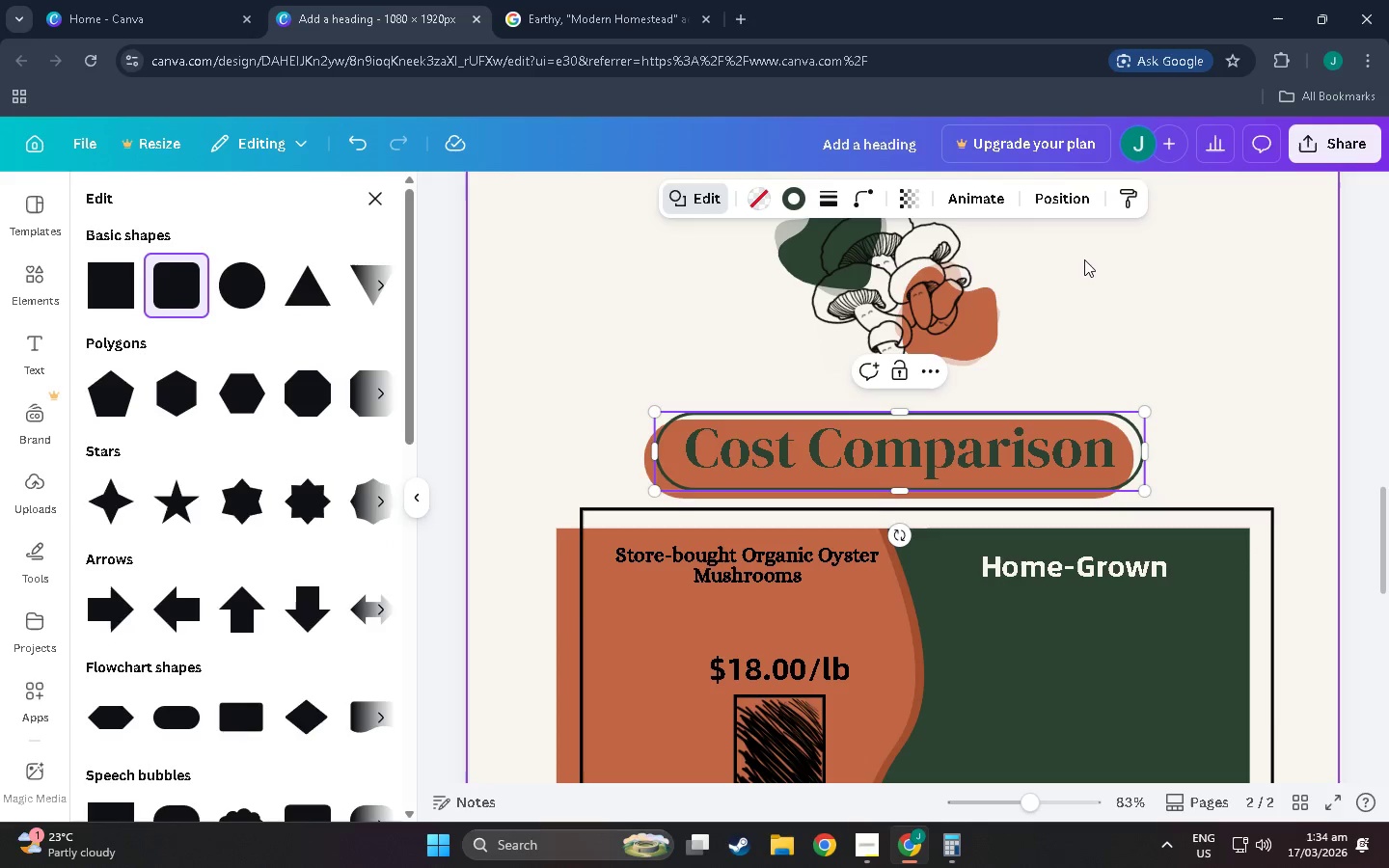 
left_click([1072, 196])
 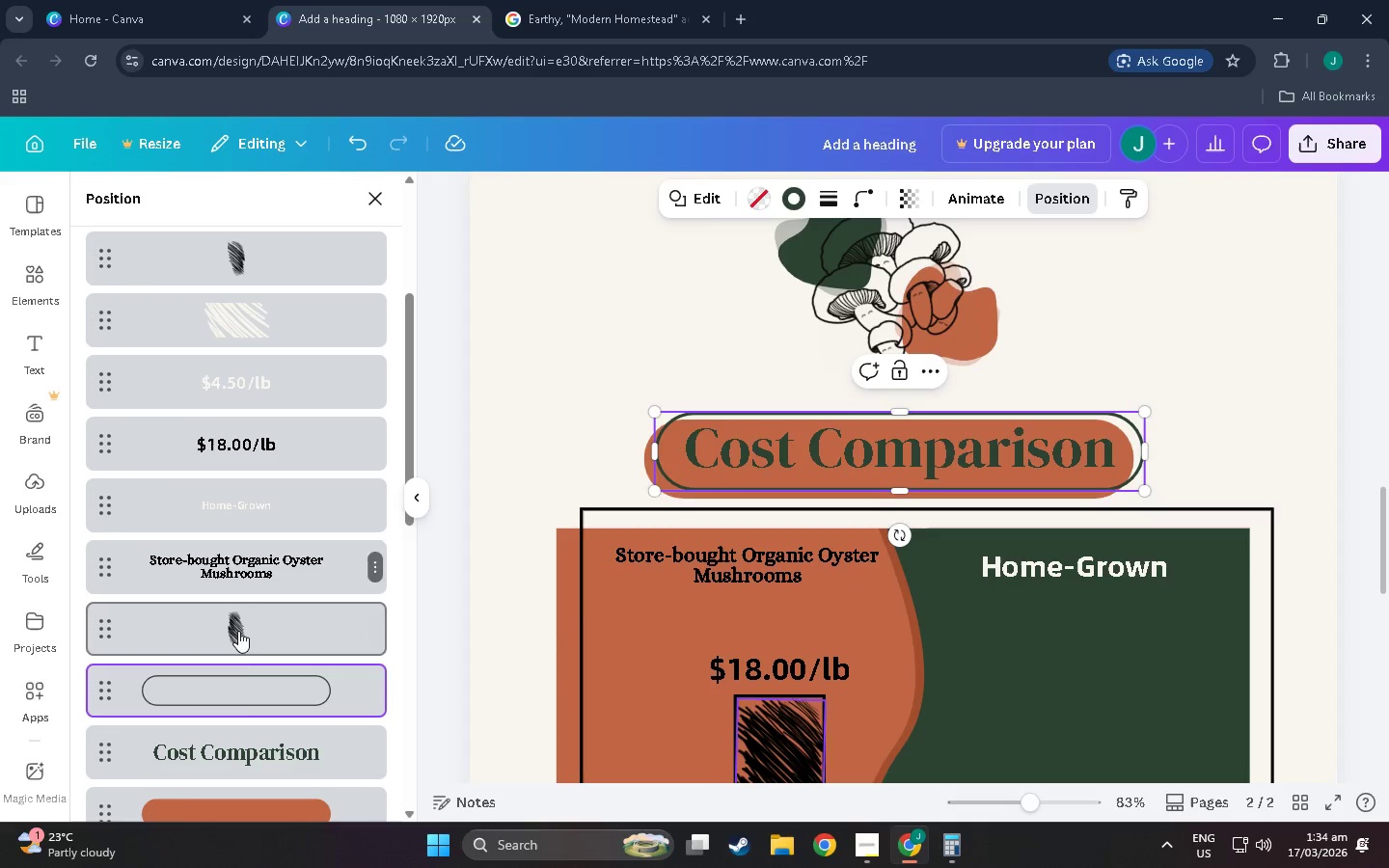 
left_click([244, 732])
 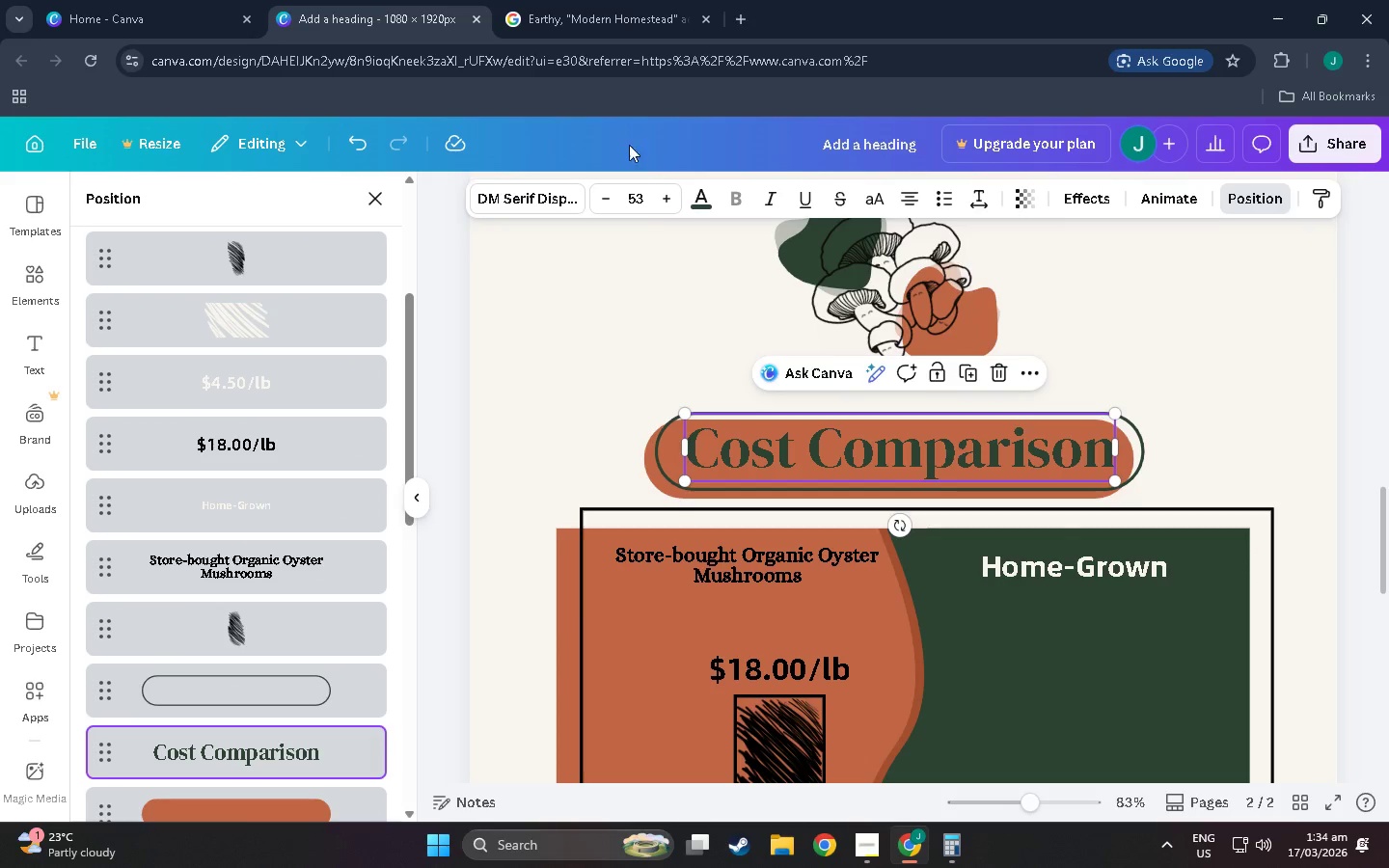 
left_click([493, 191])
 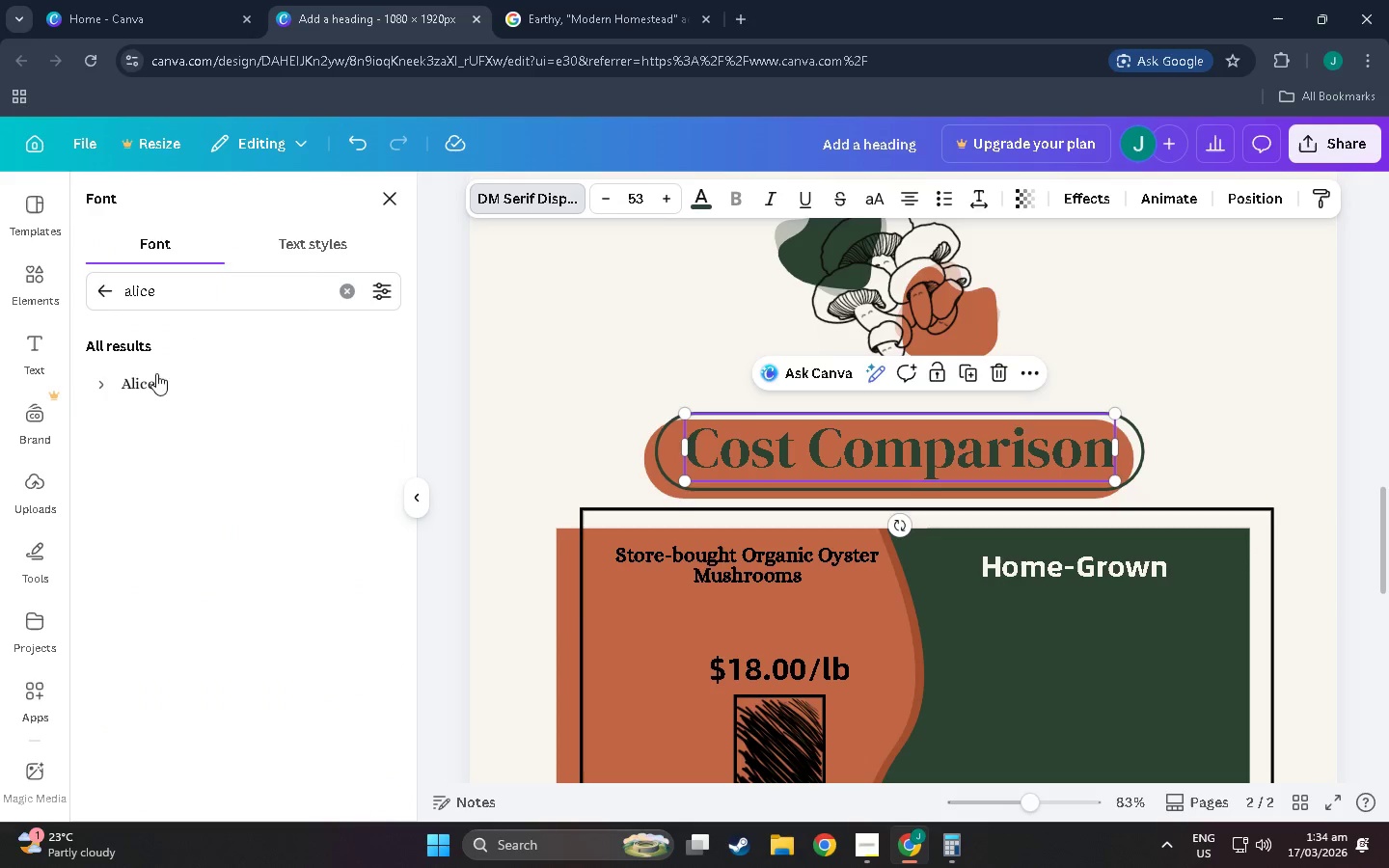 
left_click([152, 377])
 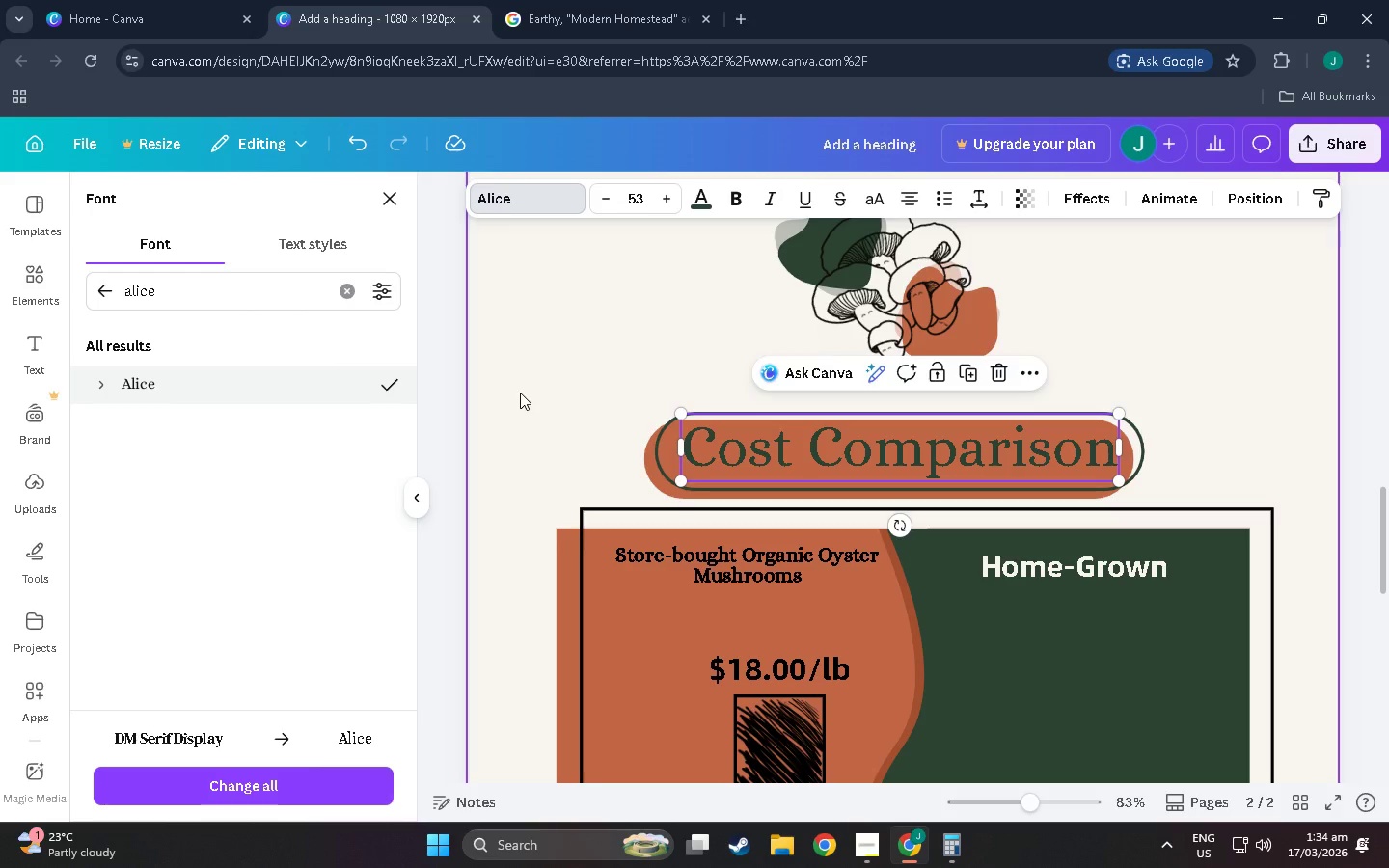 
left_click([602, 383])
 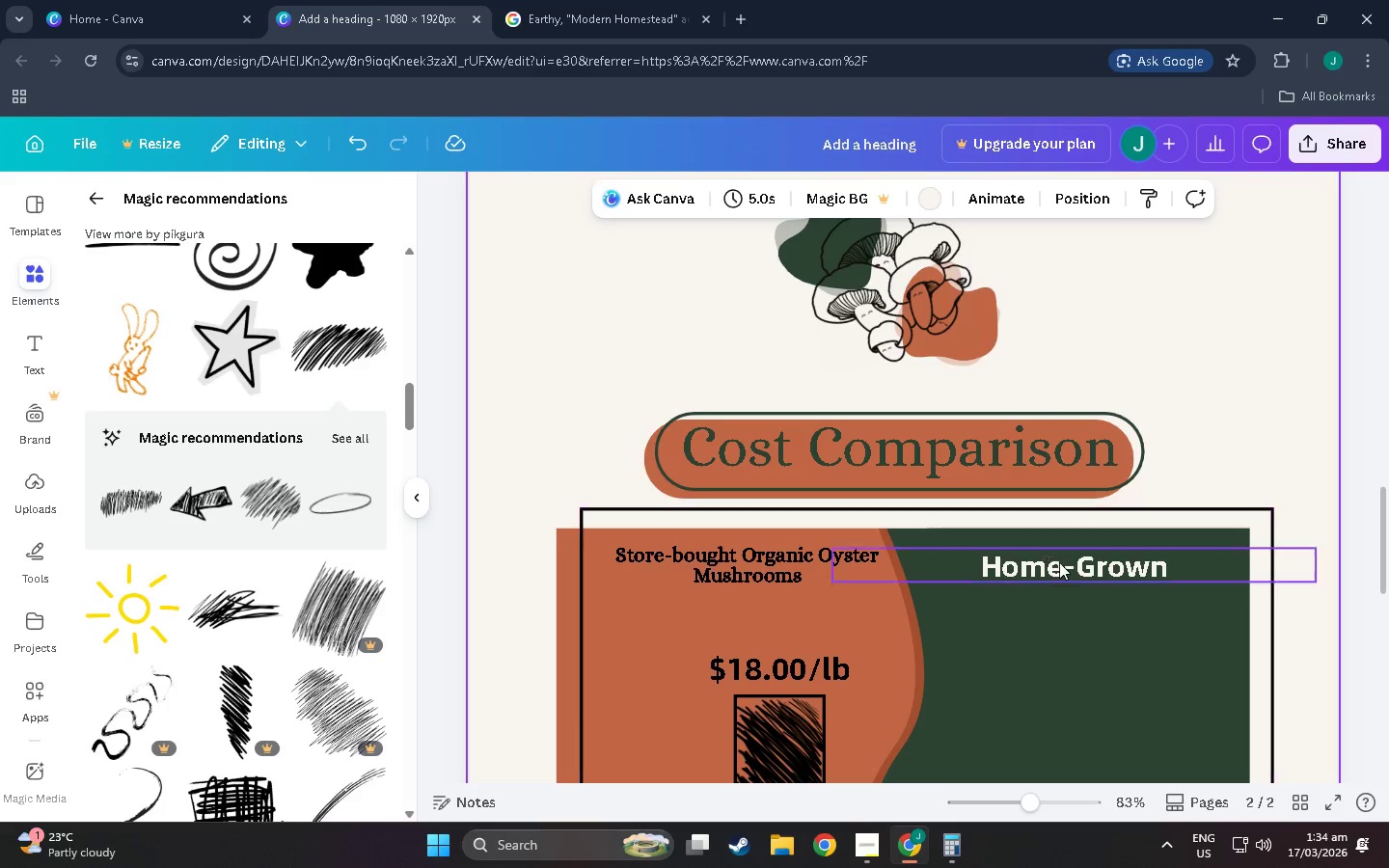 
left_click([1060, 564])
 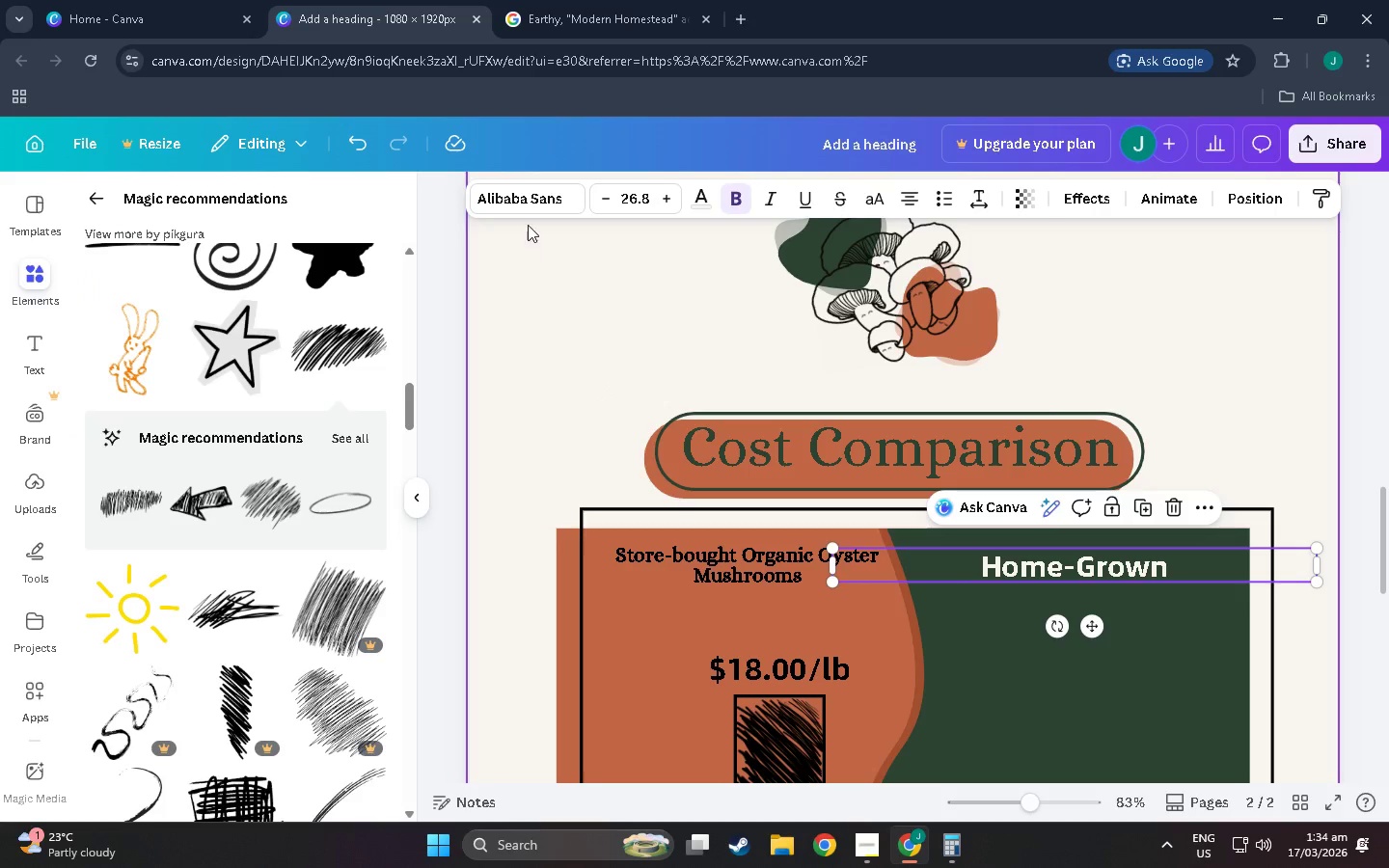 
left_click([533, 201])
 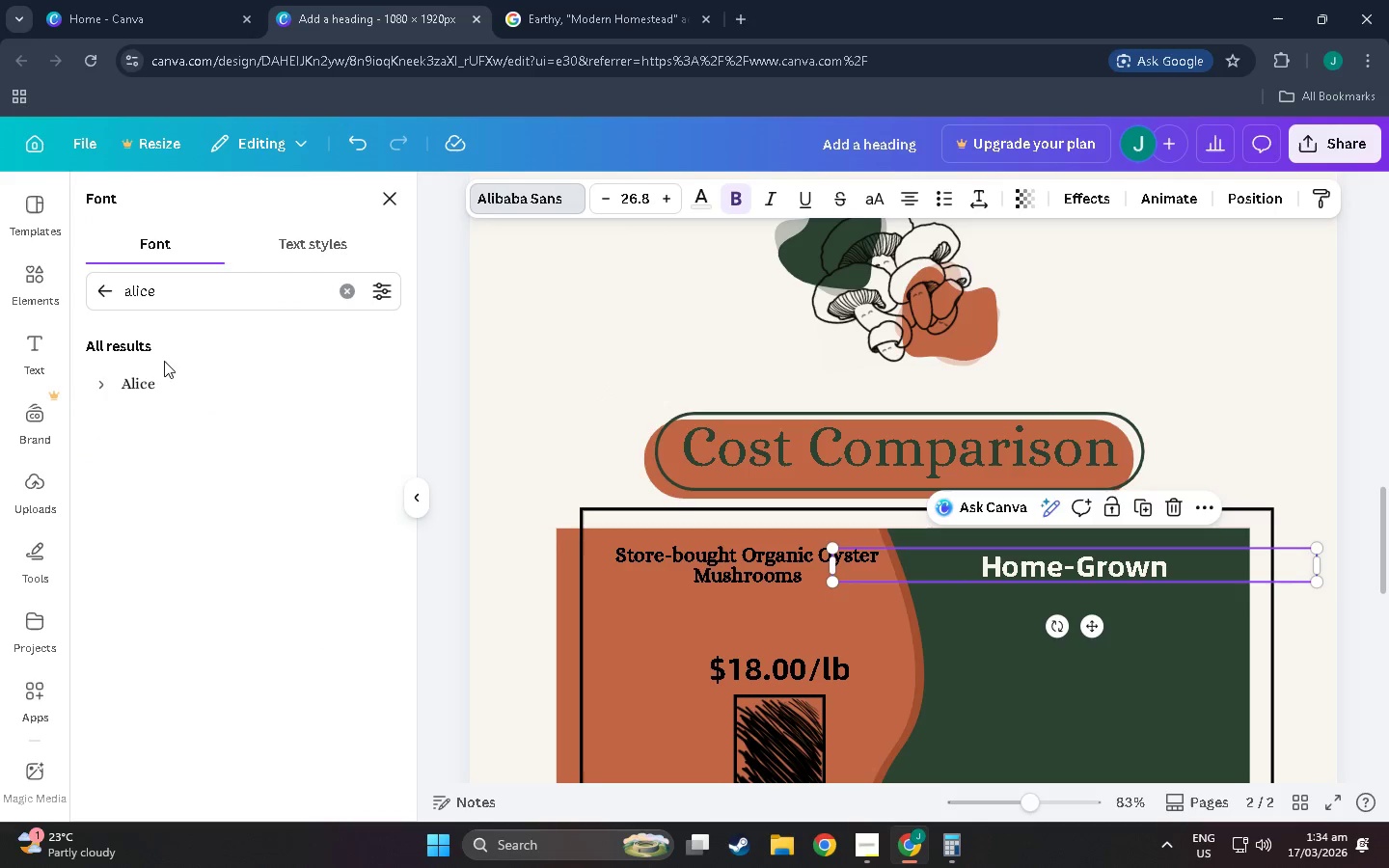 
left_click([153, 384])
 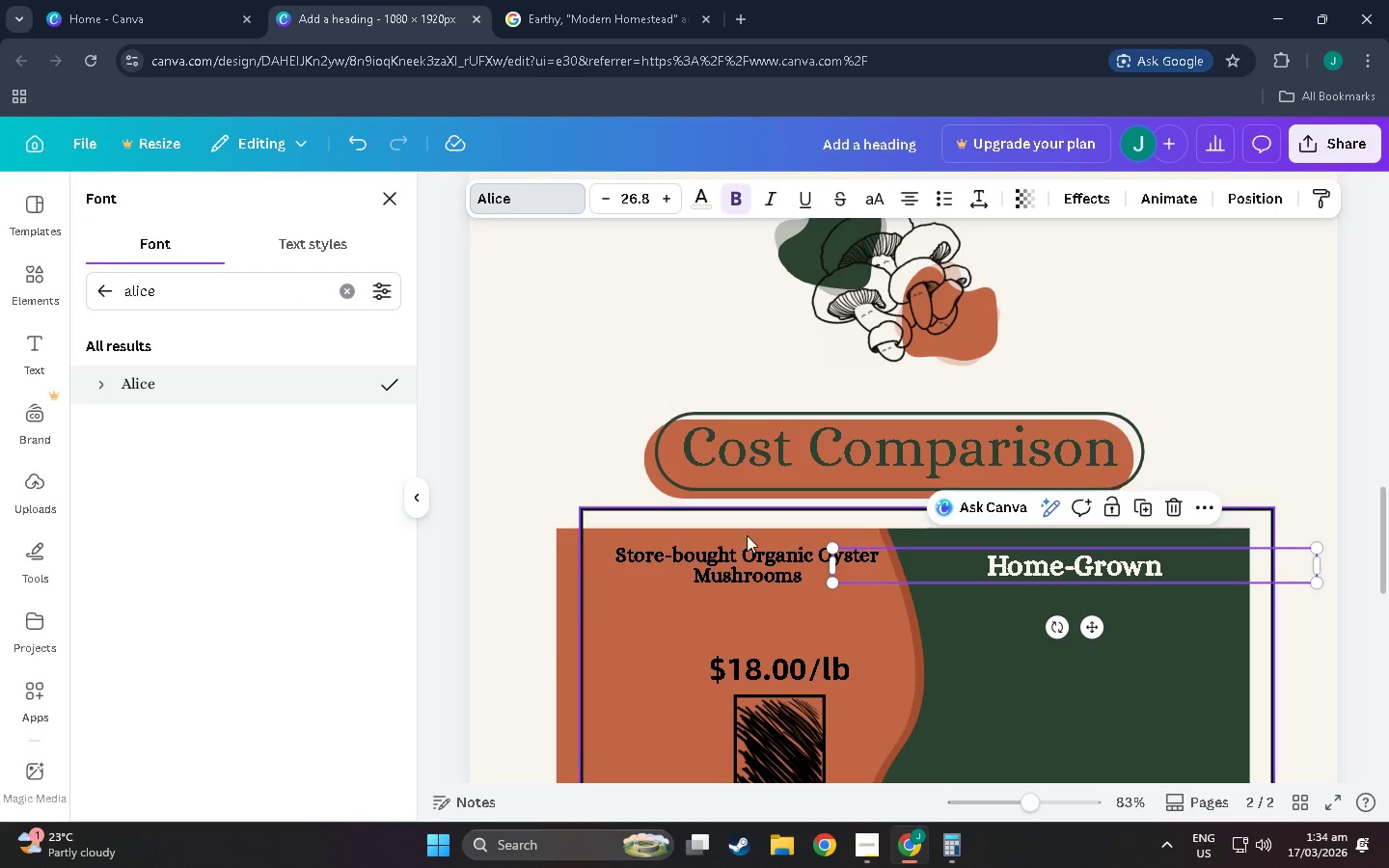 
scroll: coordinate [780, 549], scroll_direction: down, amount: 3.0
 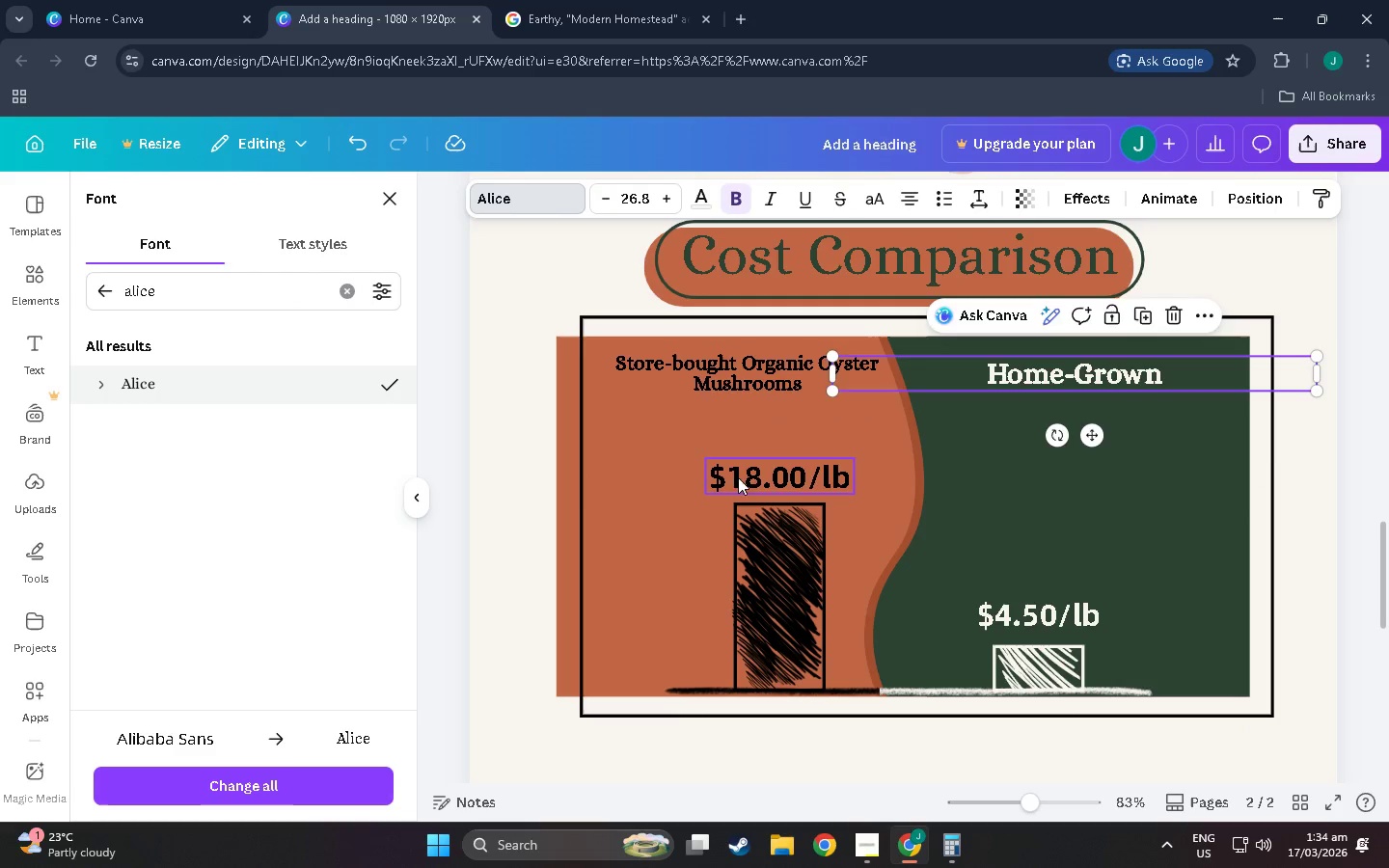 
left_click([745, 472])
 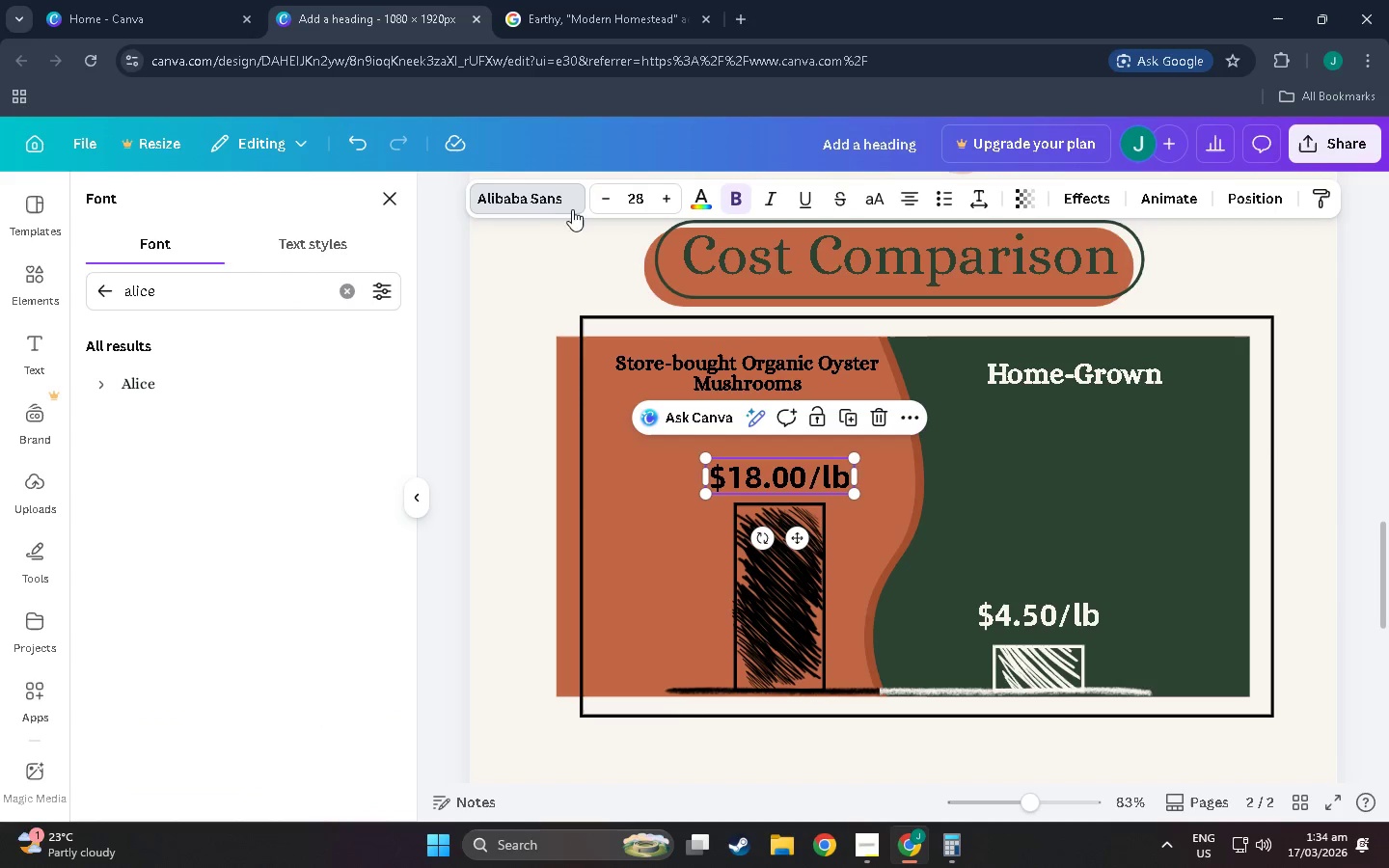 
left_click([528, 191])
 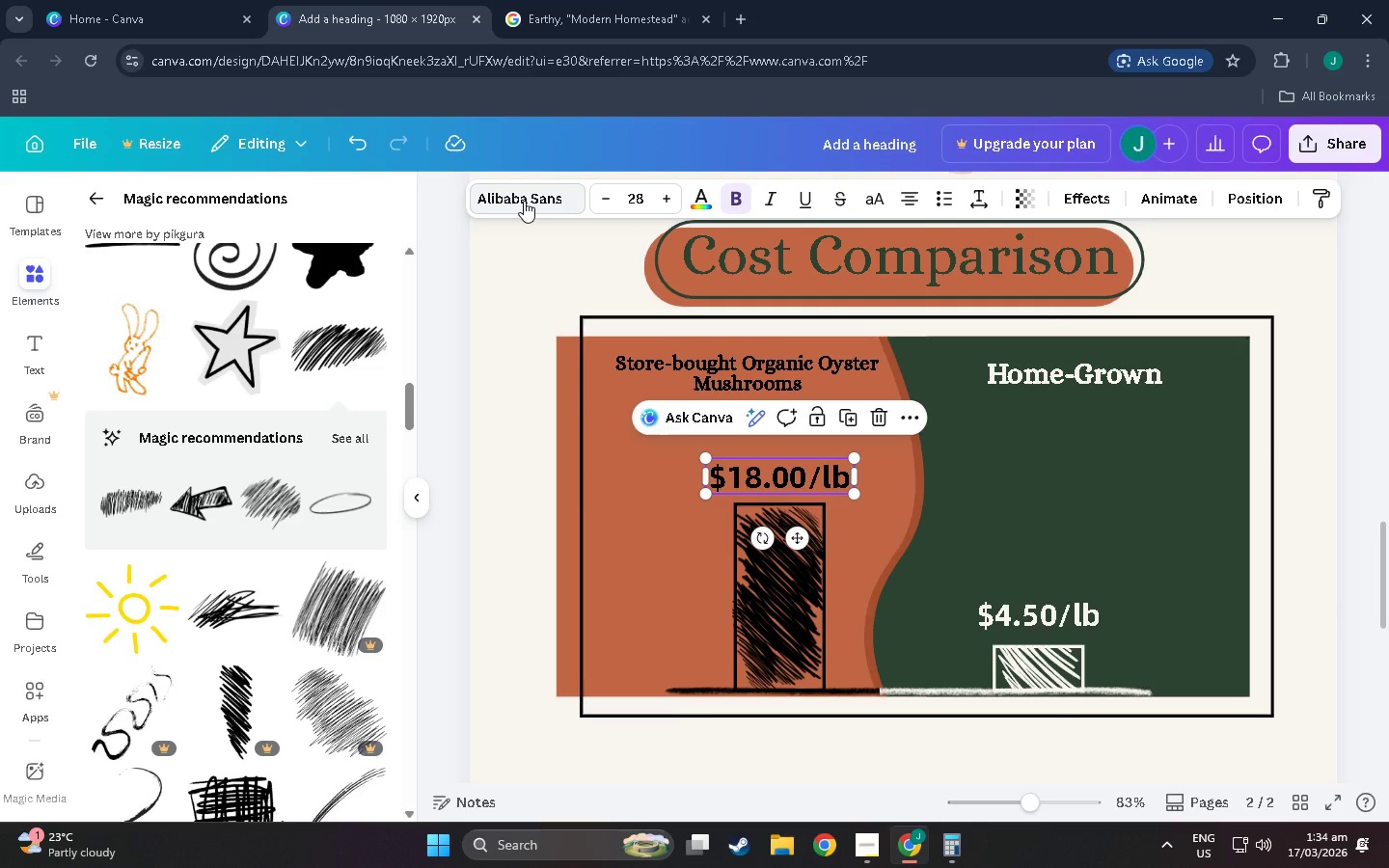 
left_click([524, 201])
 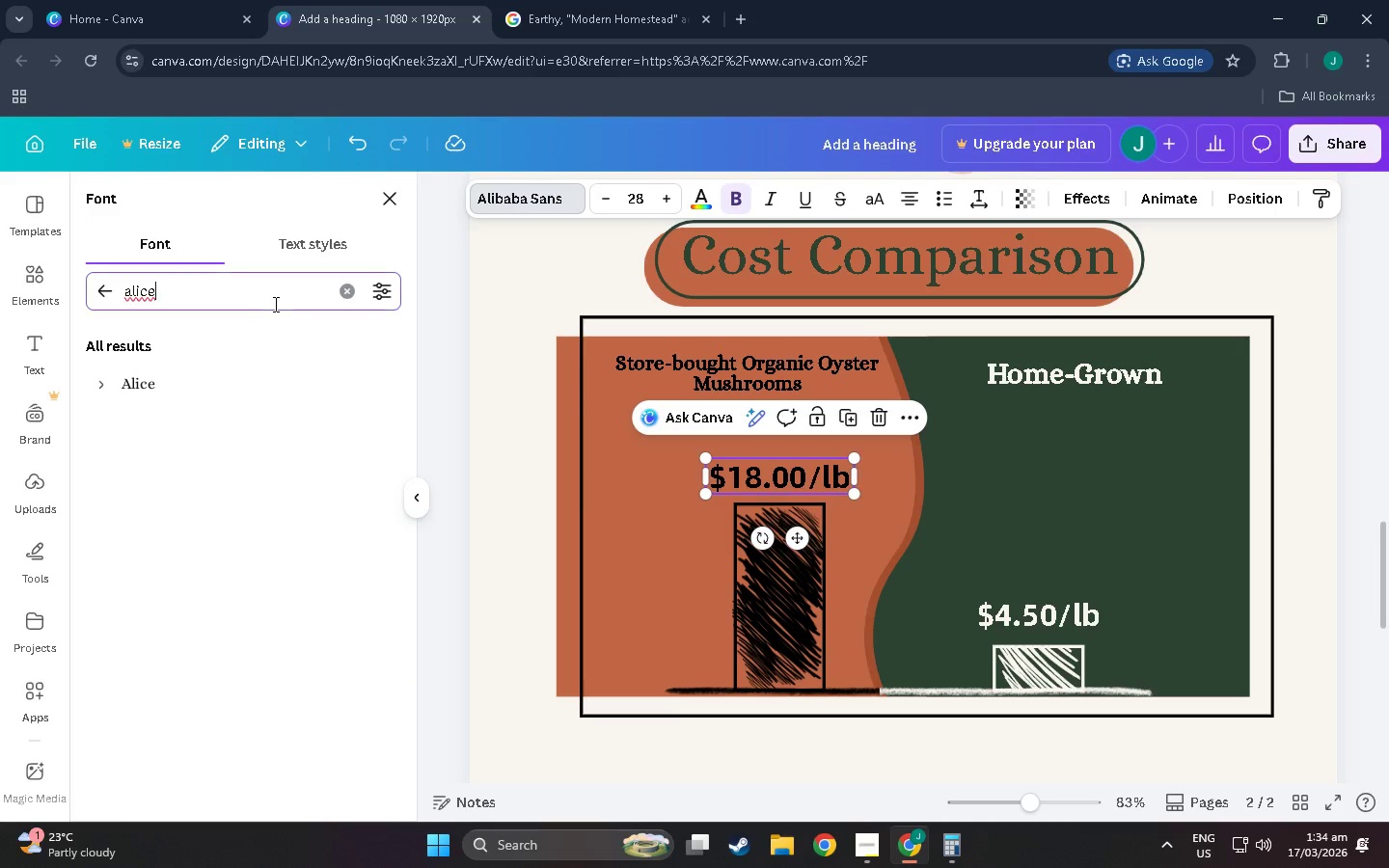 
double_click([266, 304])
 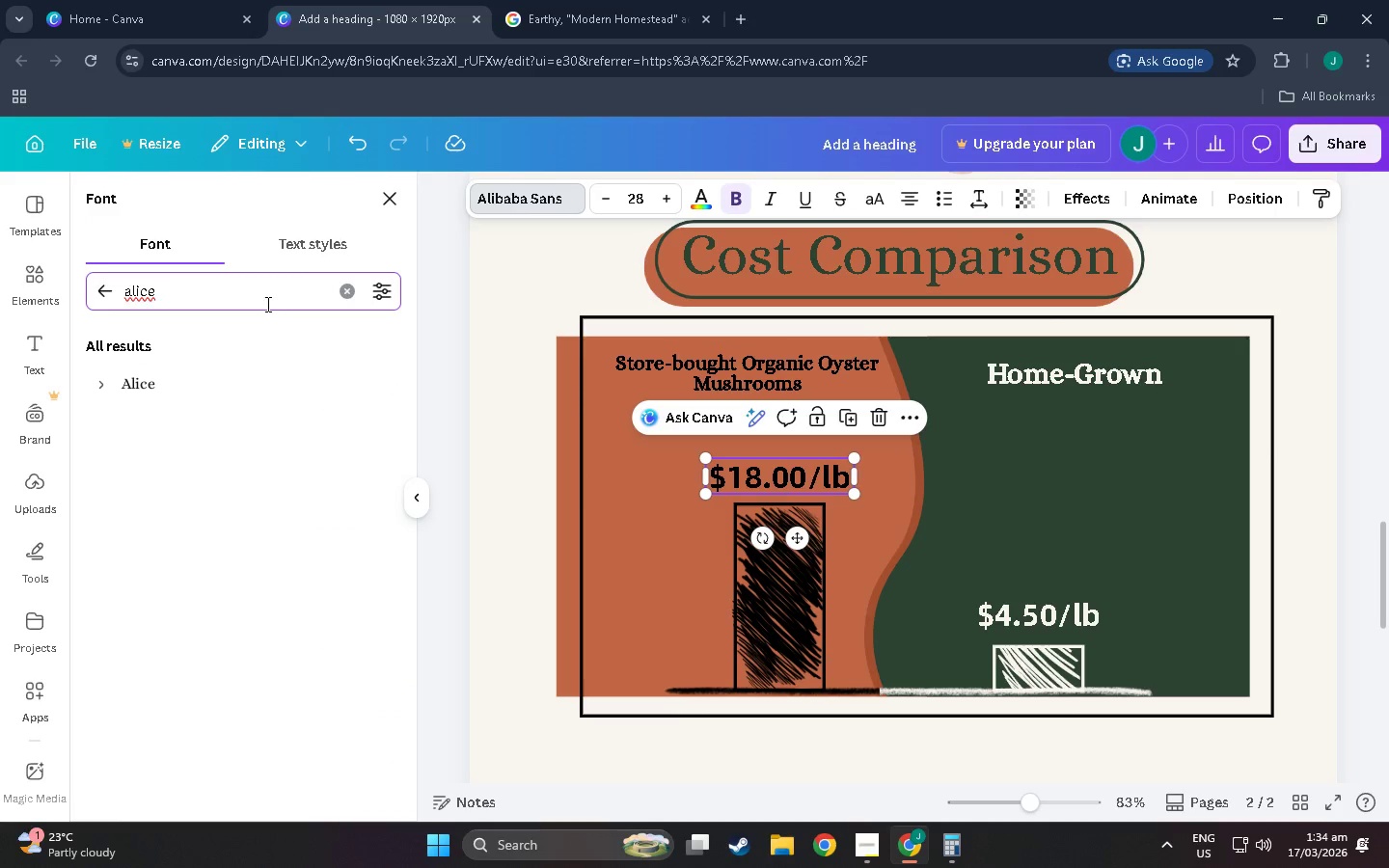 
triple_click([266, 304])
 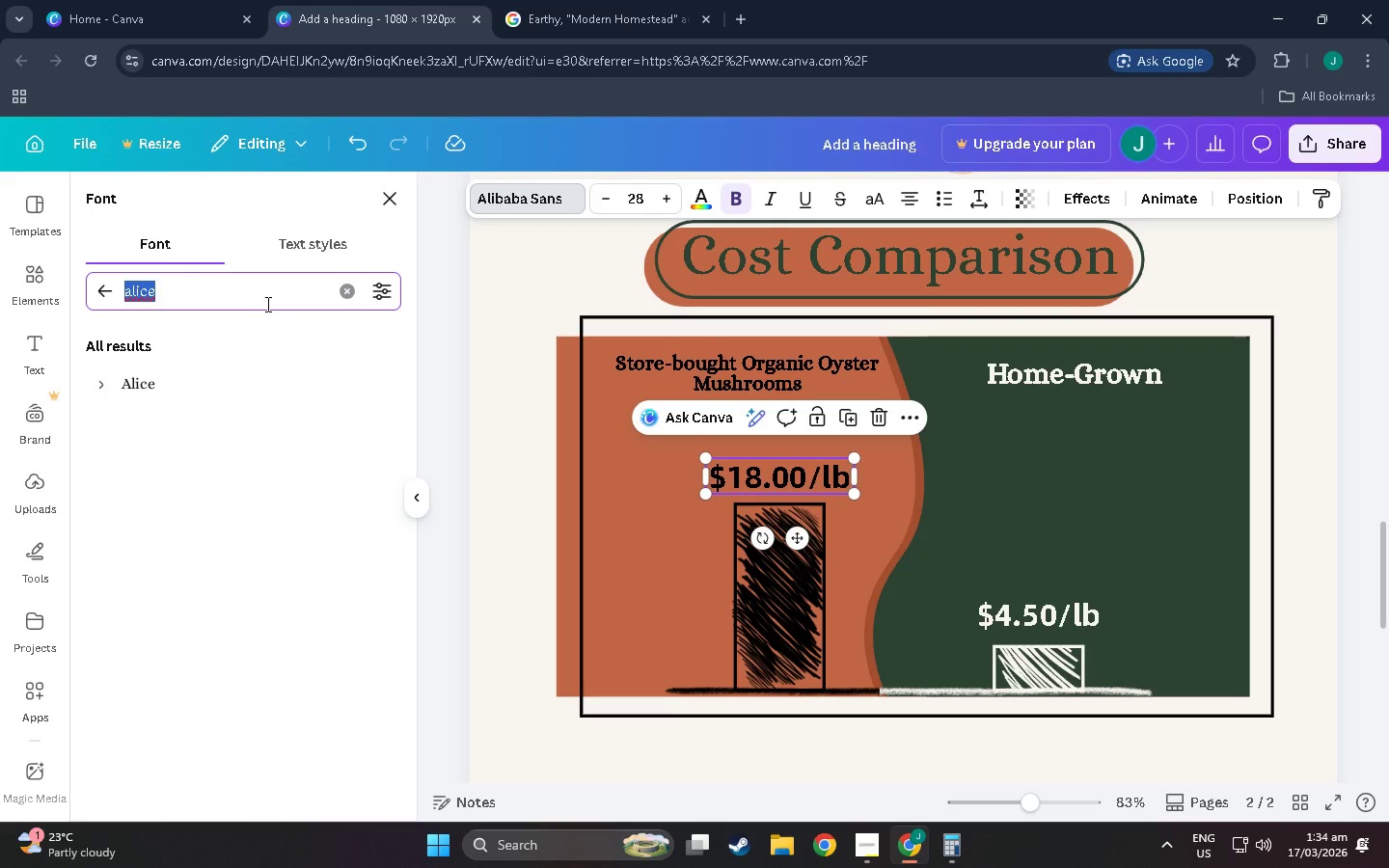 
wait(5.62)
 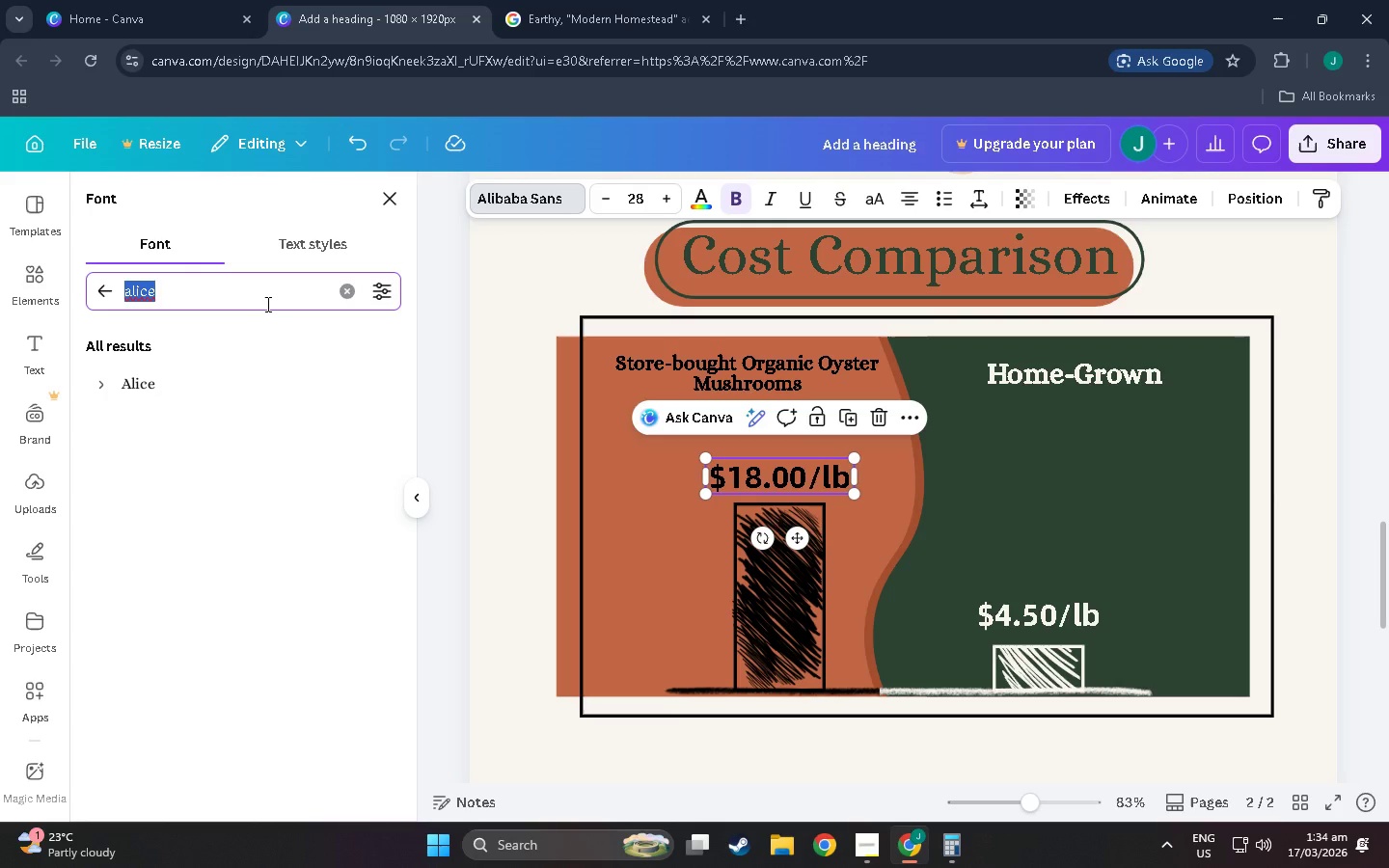 
key(Backspace)
key(Backspace)
type(on)
key(Backspace)
type(pen)
 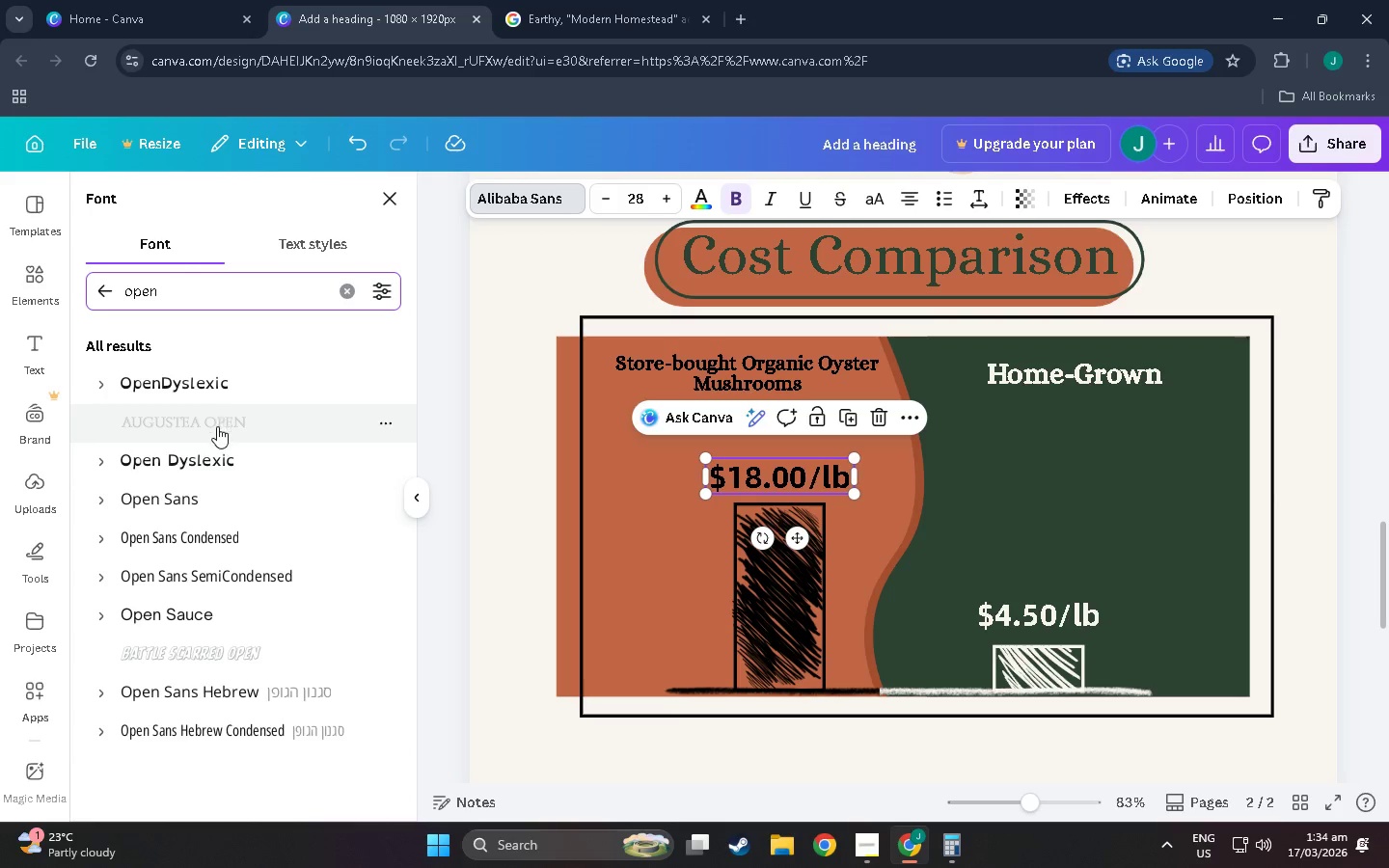 
left_click([210, 494])
 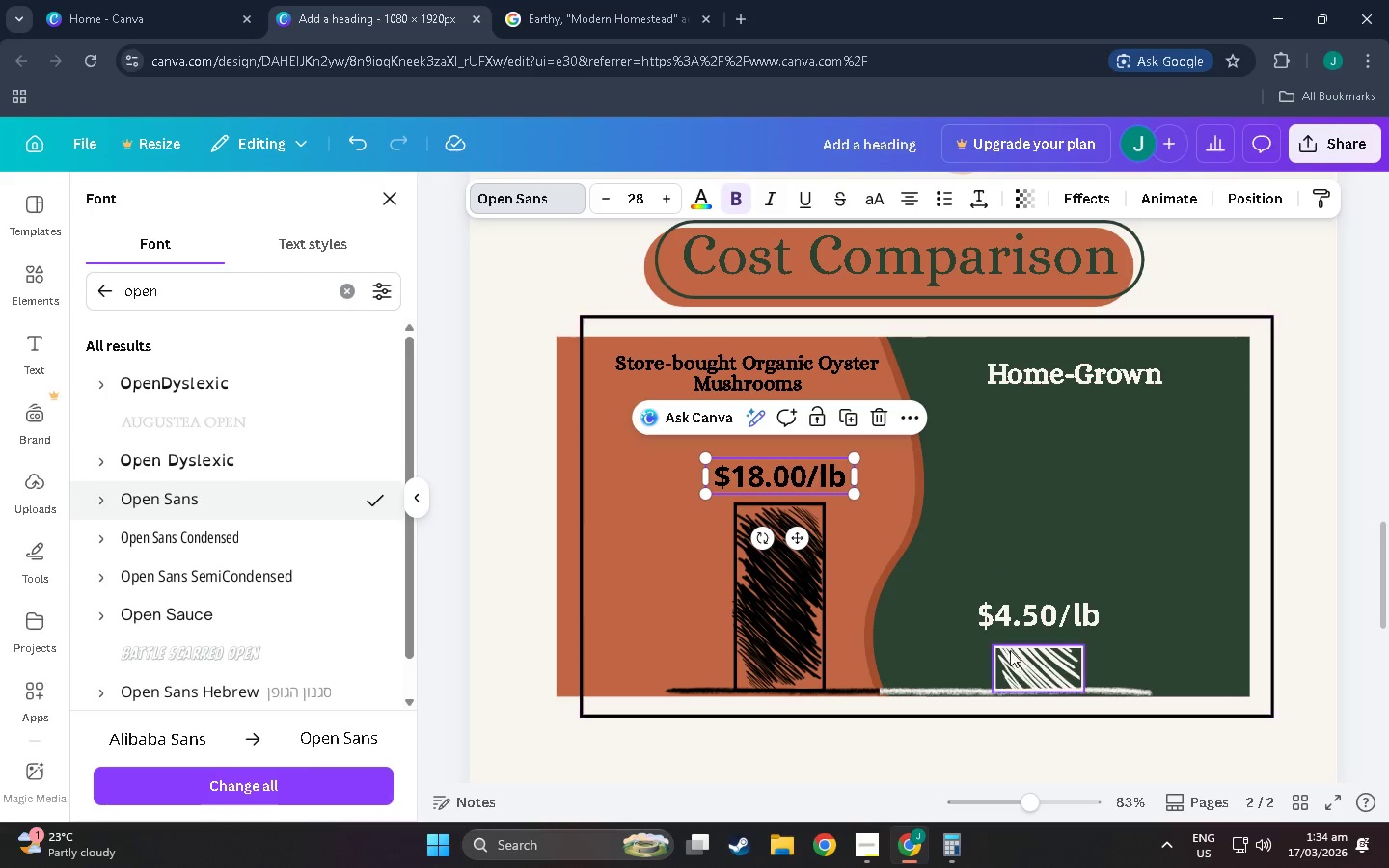 
left_click([1018, 597])
 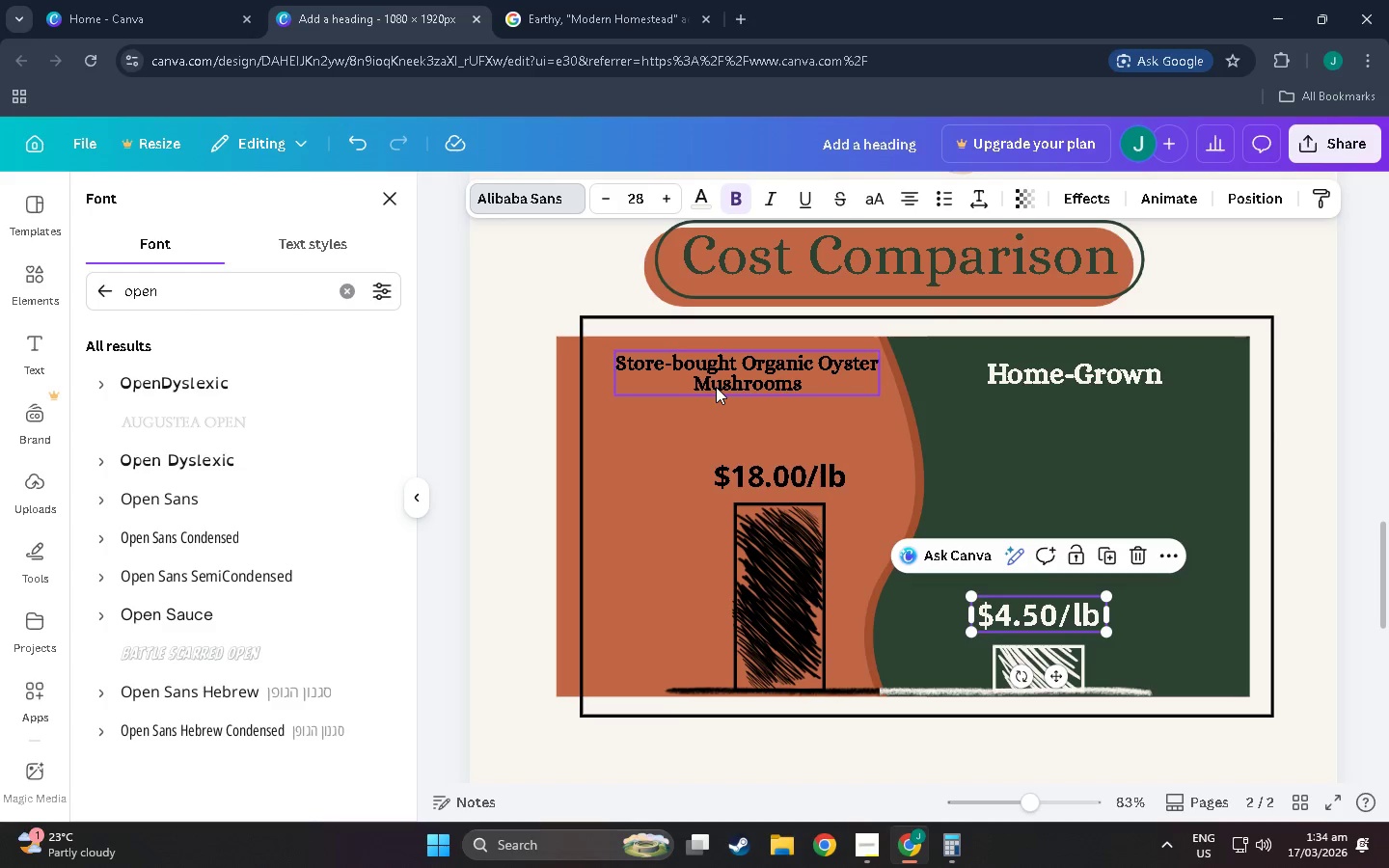 
left_click([529, 200])
 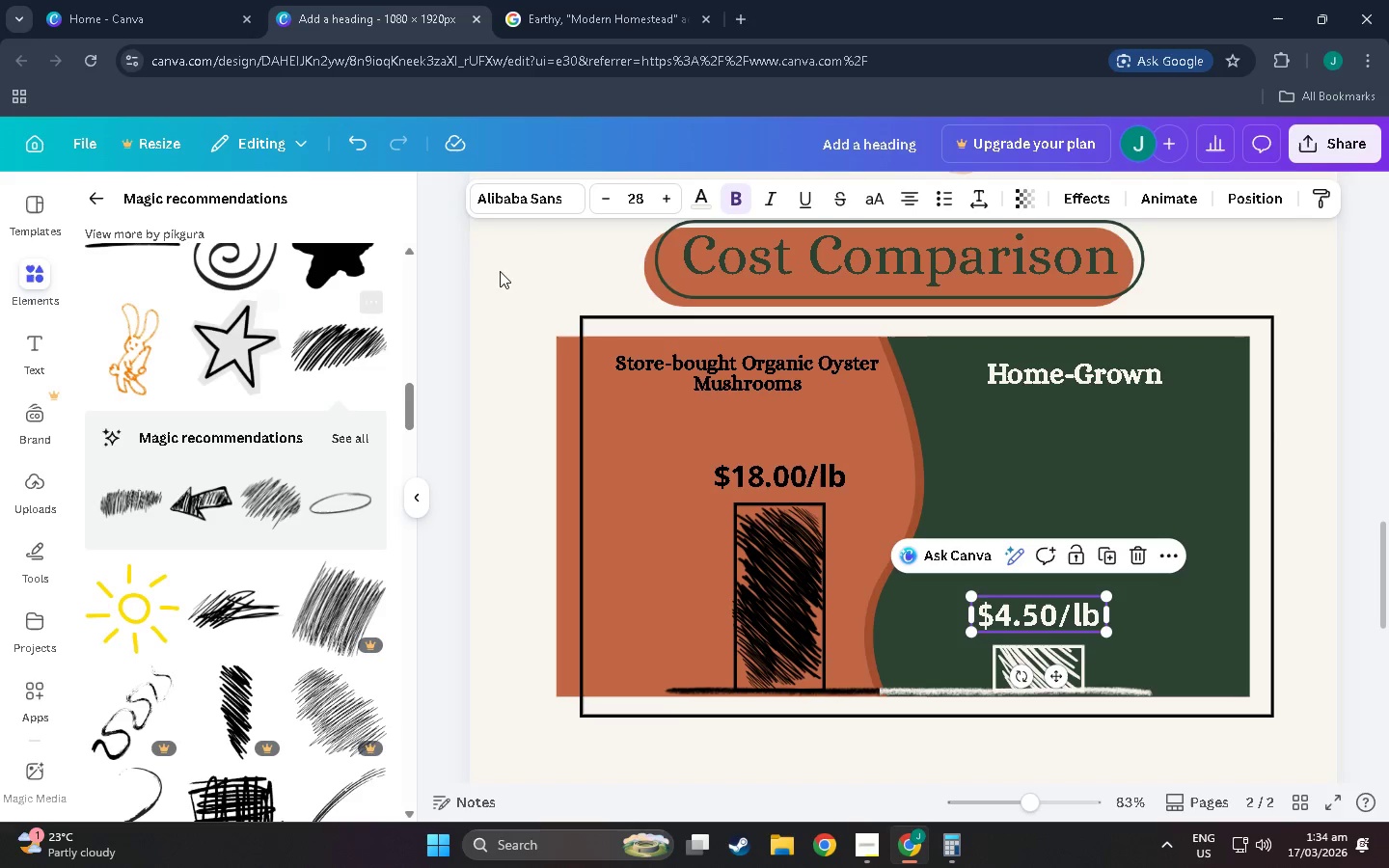 
left_click([543, 198])
 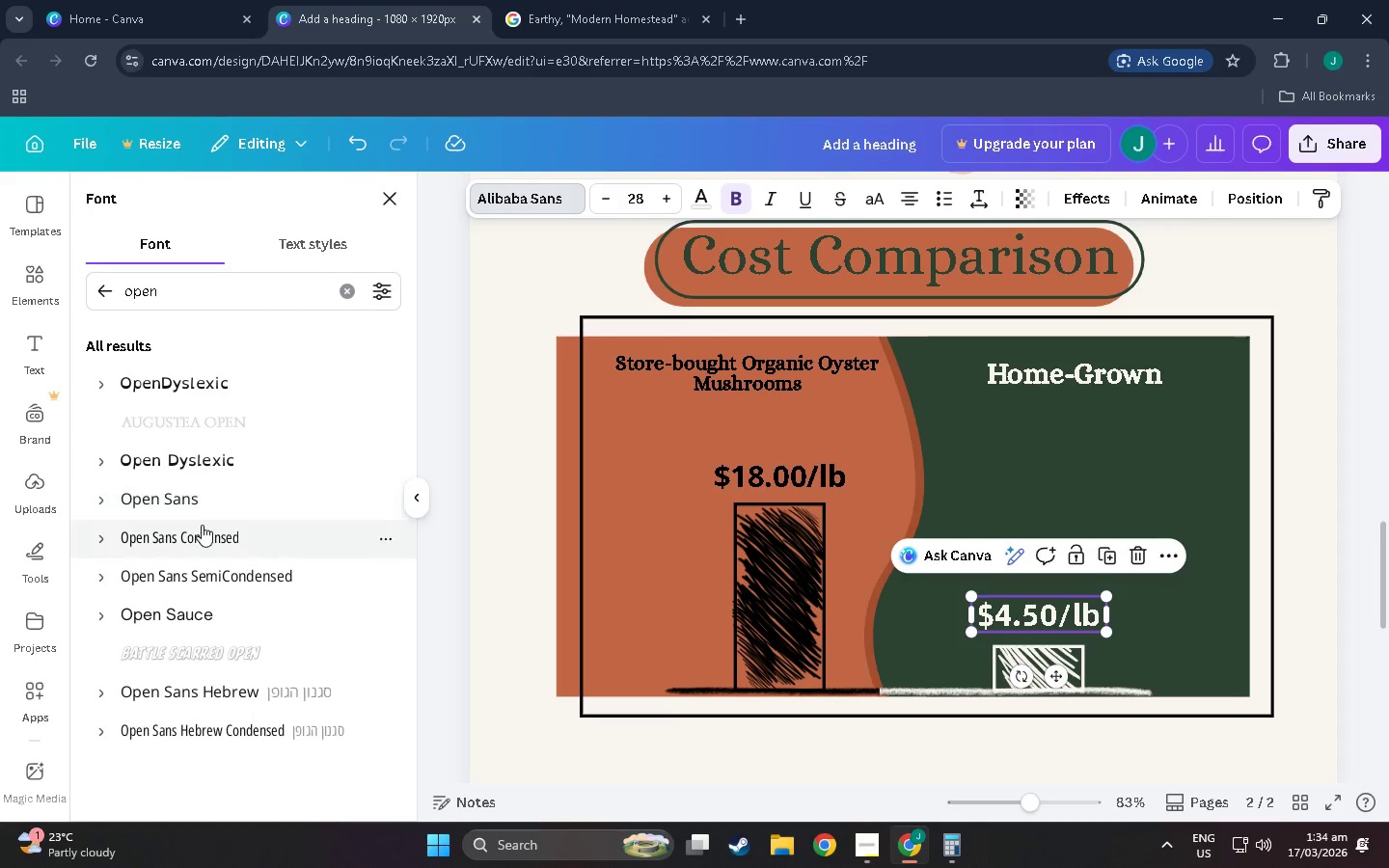 
left_click([199, 491])
 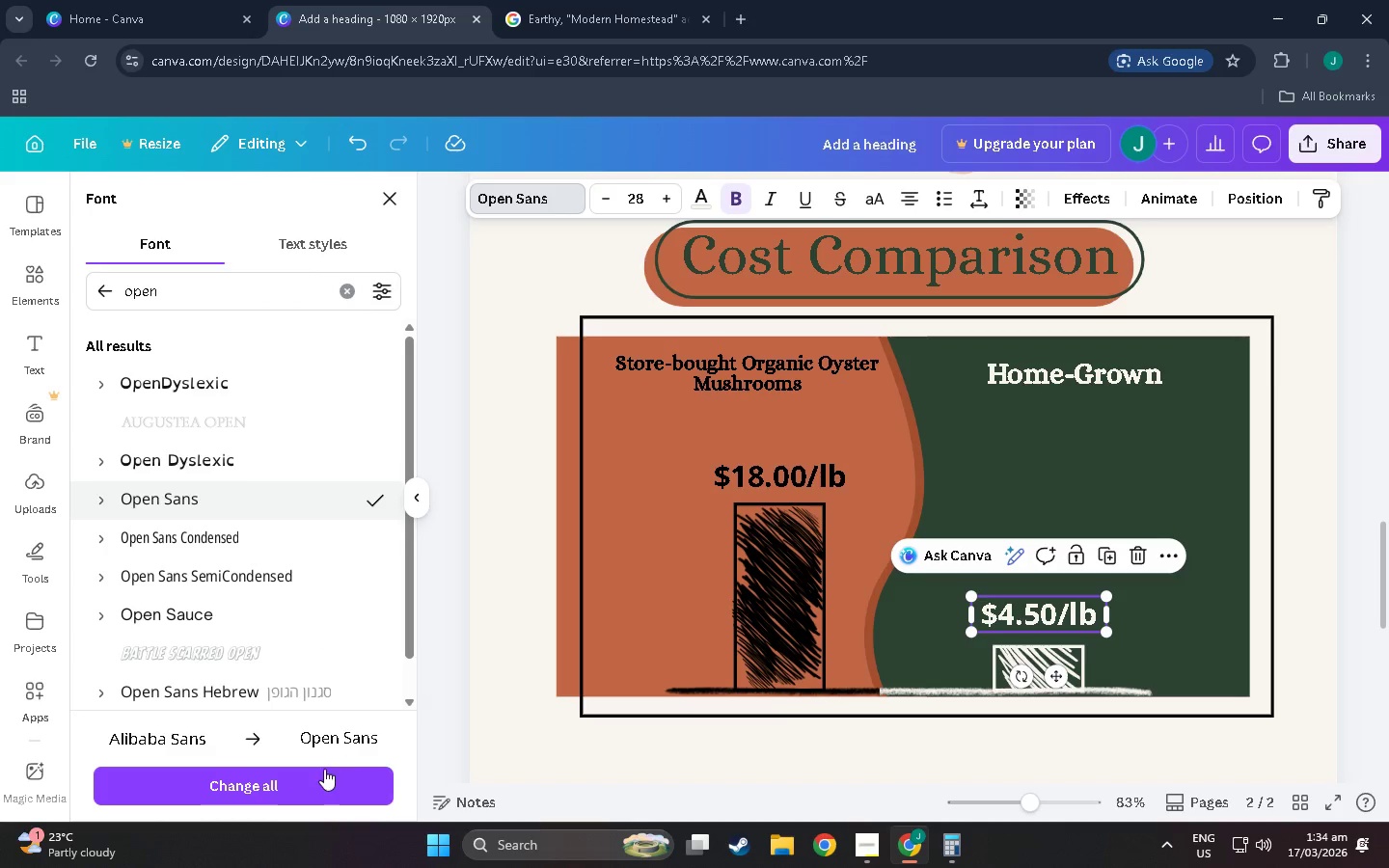 
left_click([536, 564])
 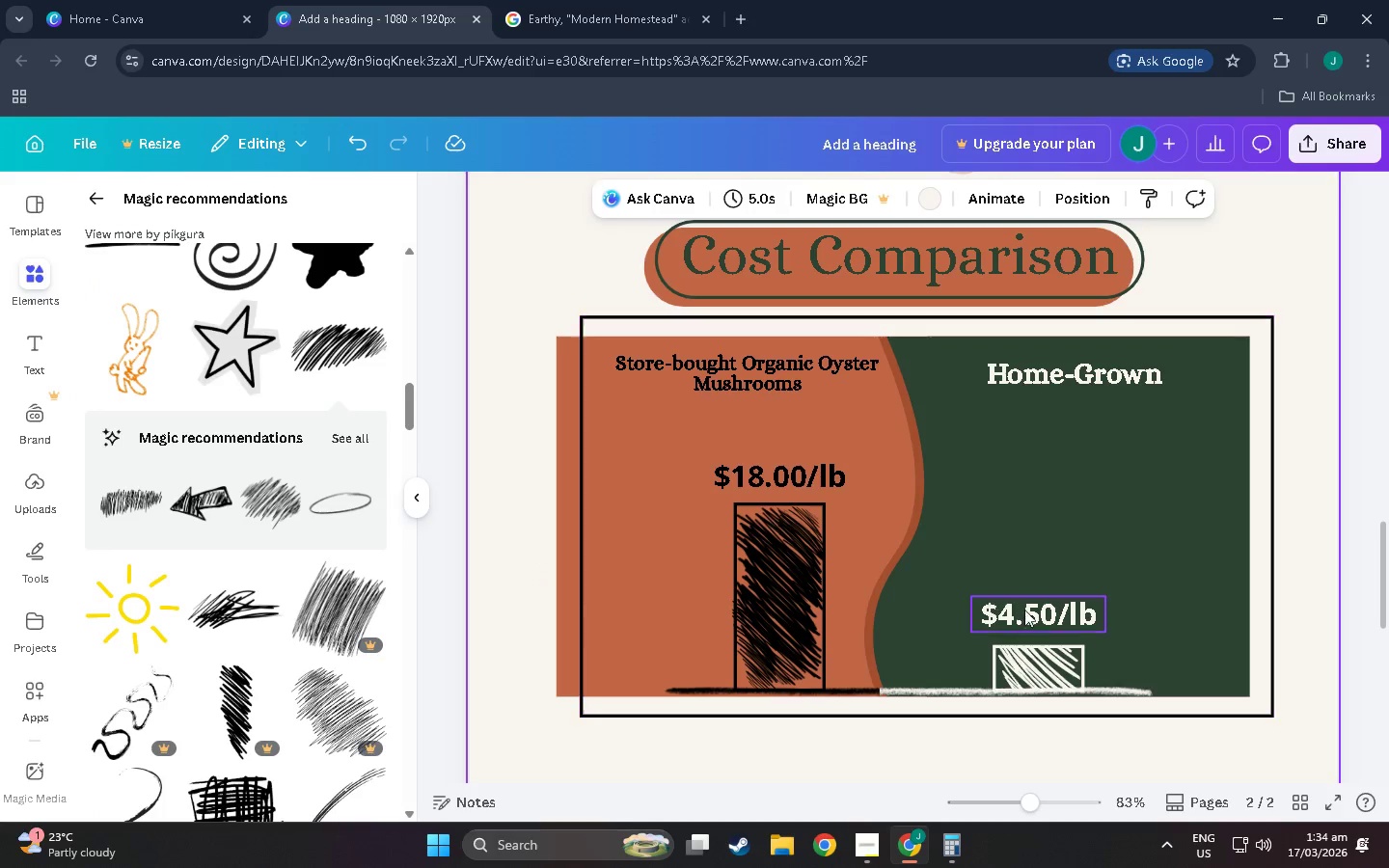 
left_click([1042, 617])
 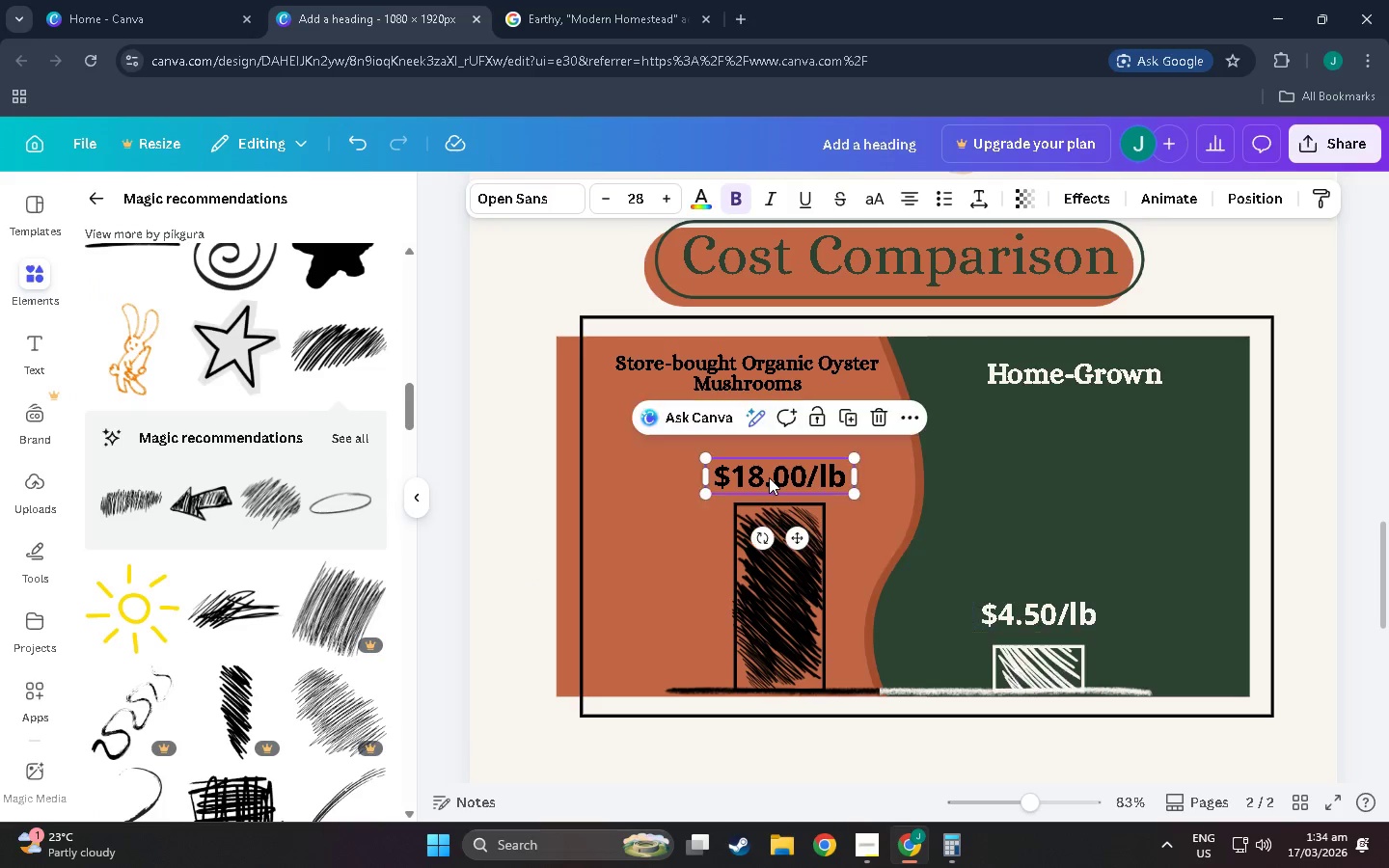 
double_click([1044, 484])
 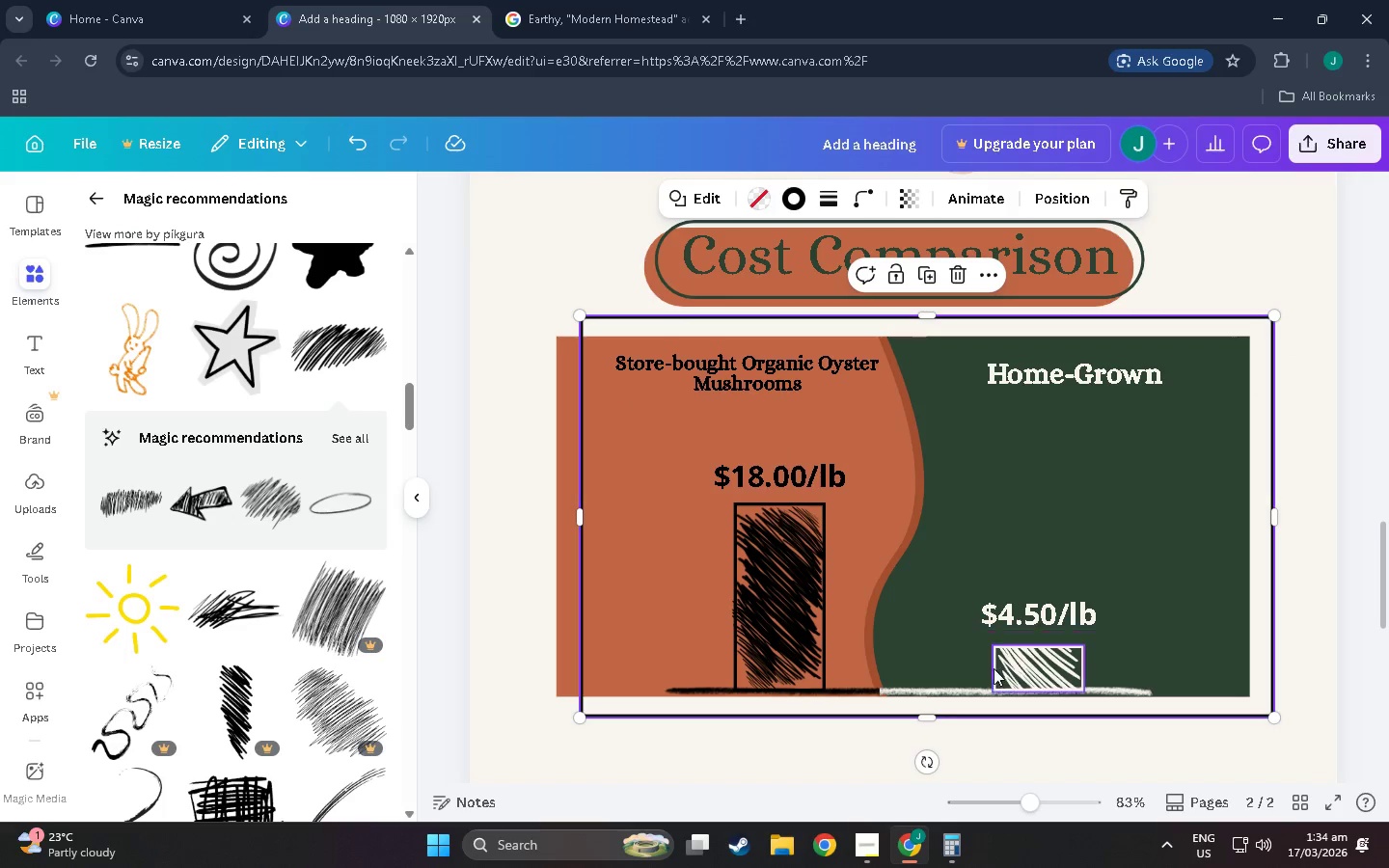 
left_click([998, 518])
 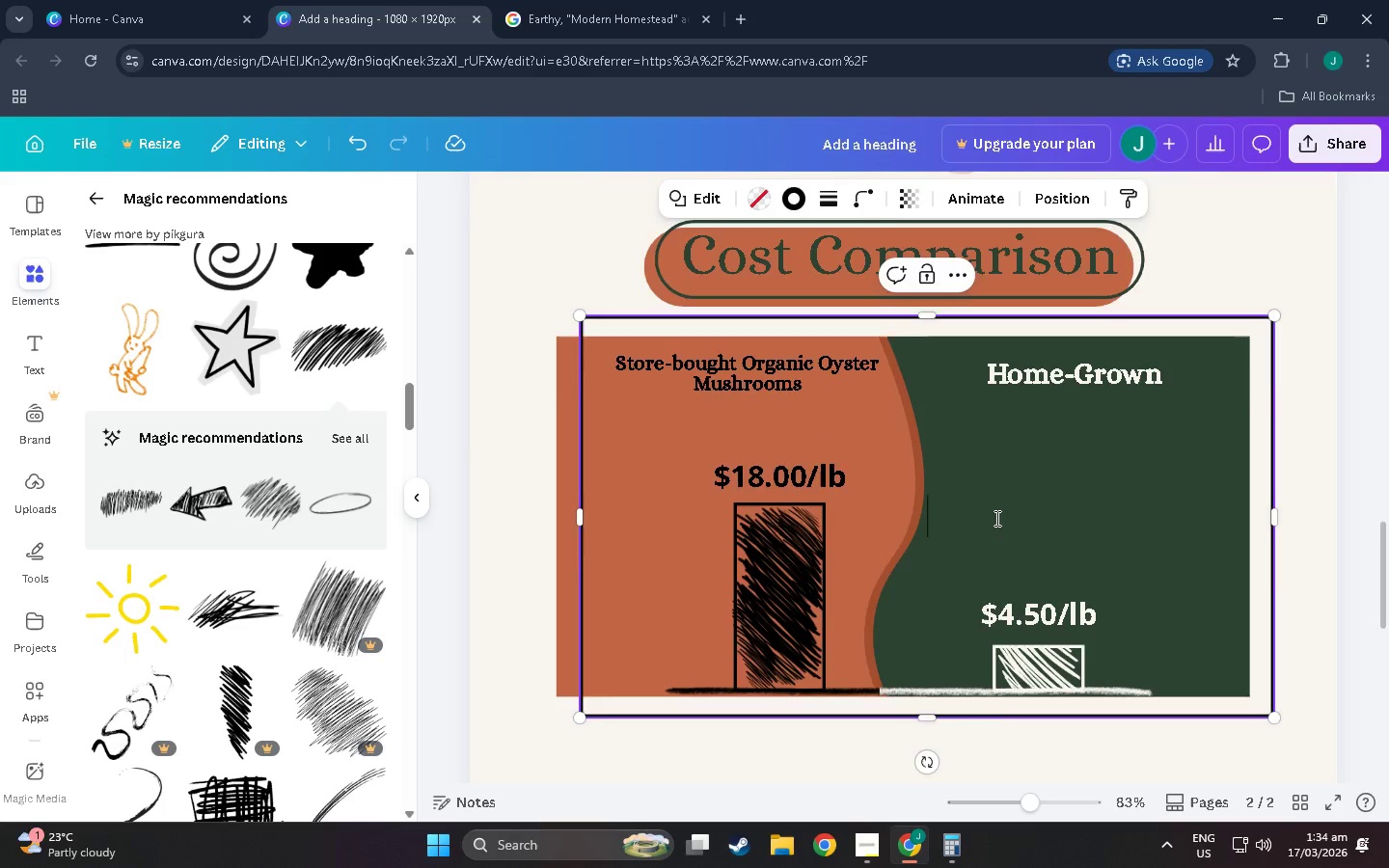 
scroll: coordinate [995, 518], scroll_direction: up, amount: 3.0
 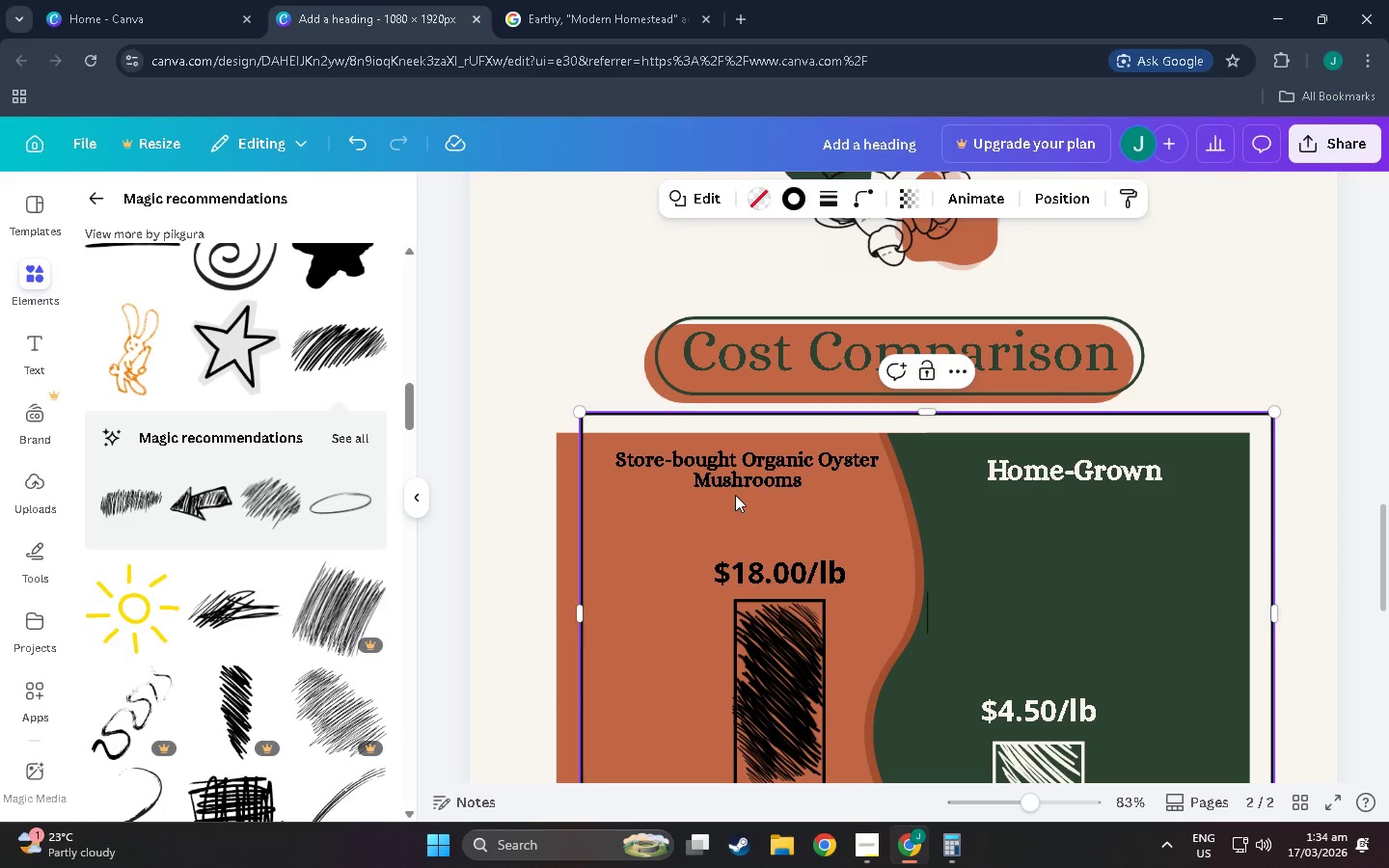 
left_click([734, 487])
 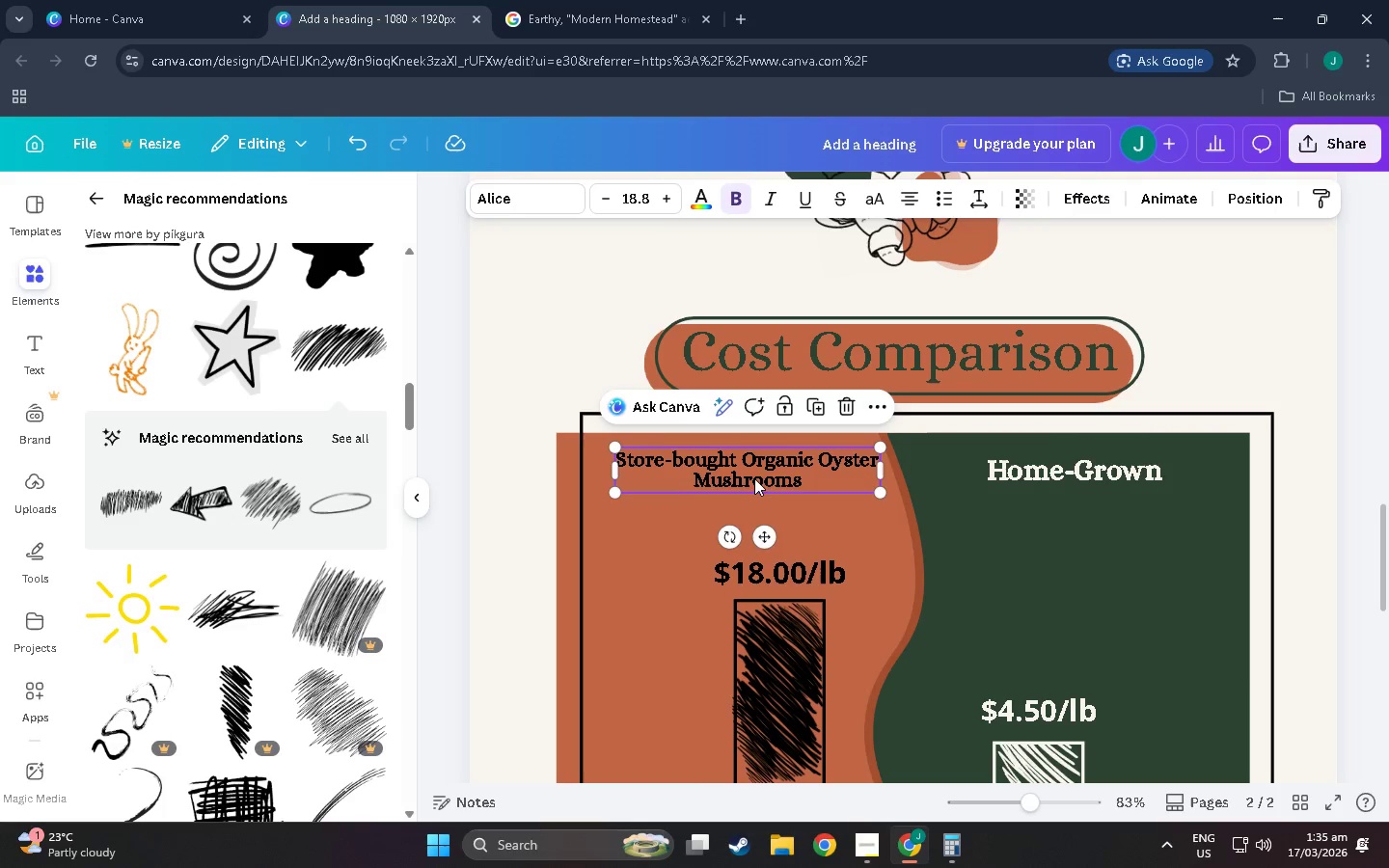 
left_click_drag(start_coordinate=[754, 478], to_coordinate=[754, 485])
 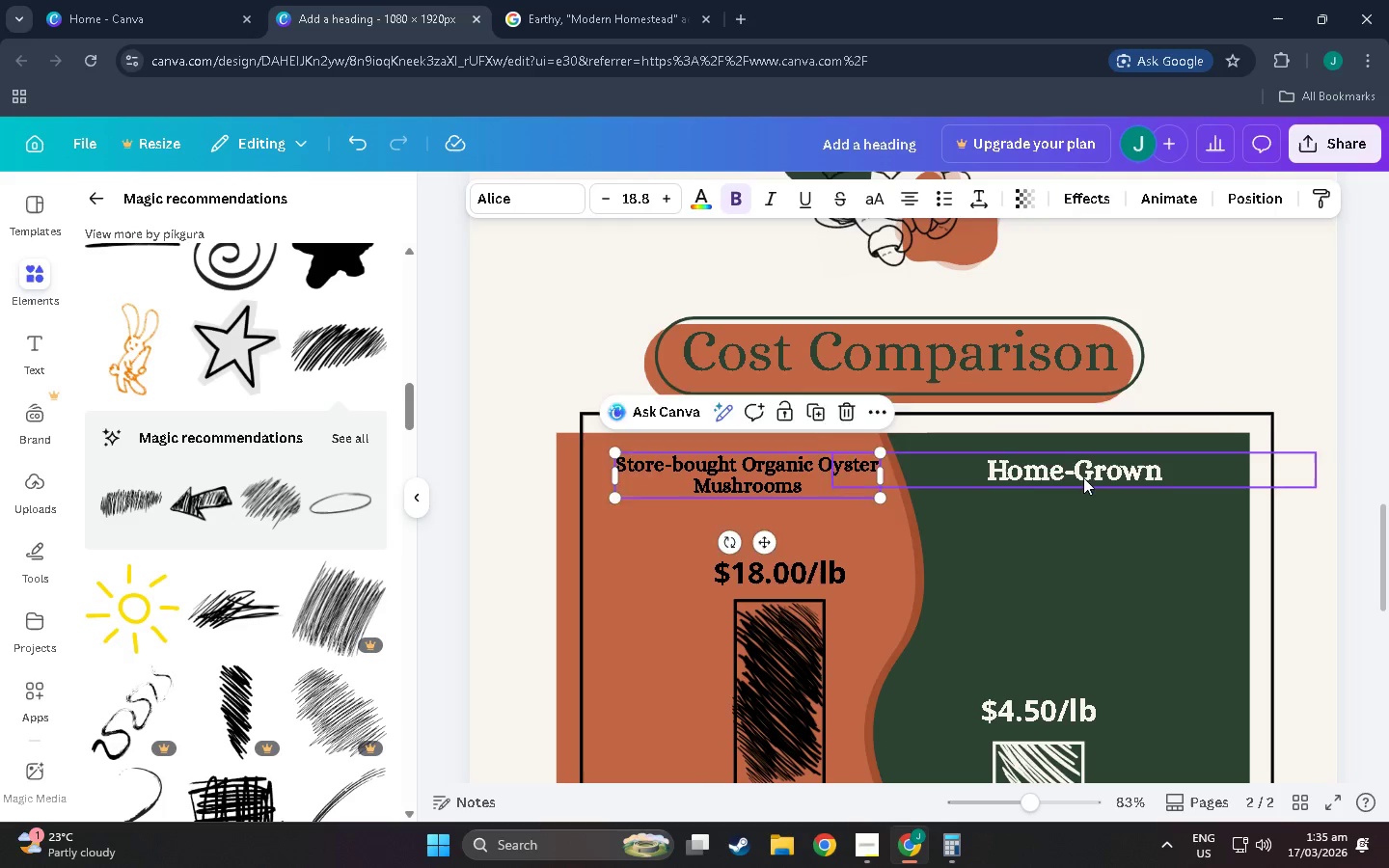 
left_click_drag(start_coordinate=[1083, 477], to_coordinate=[1086, 484])
 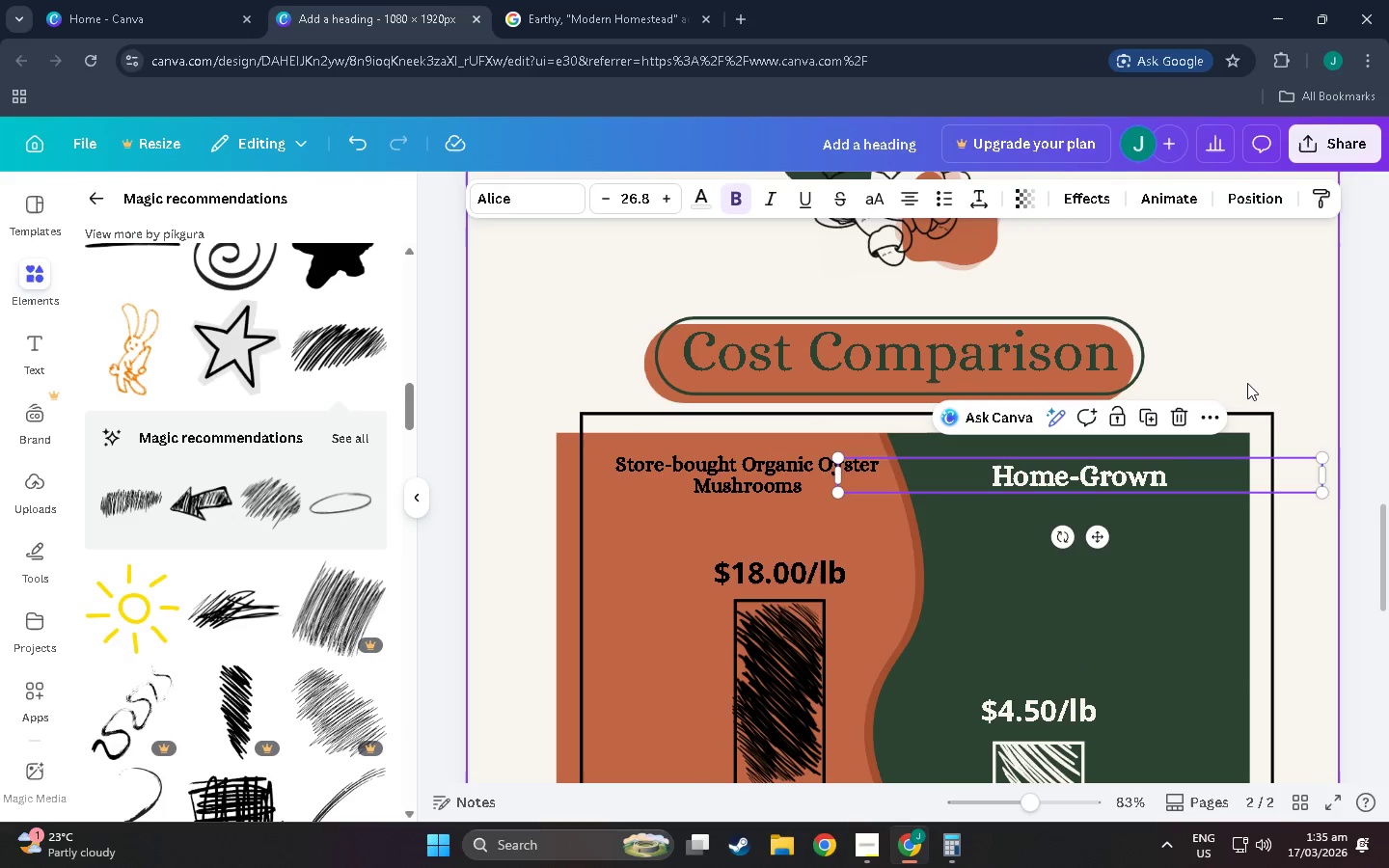 
left_click([1247, 383])
 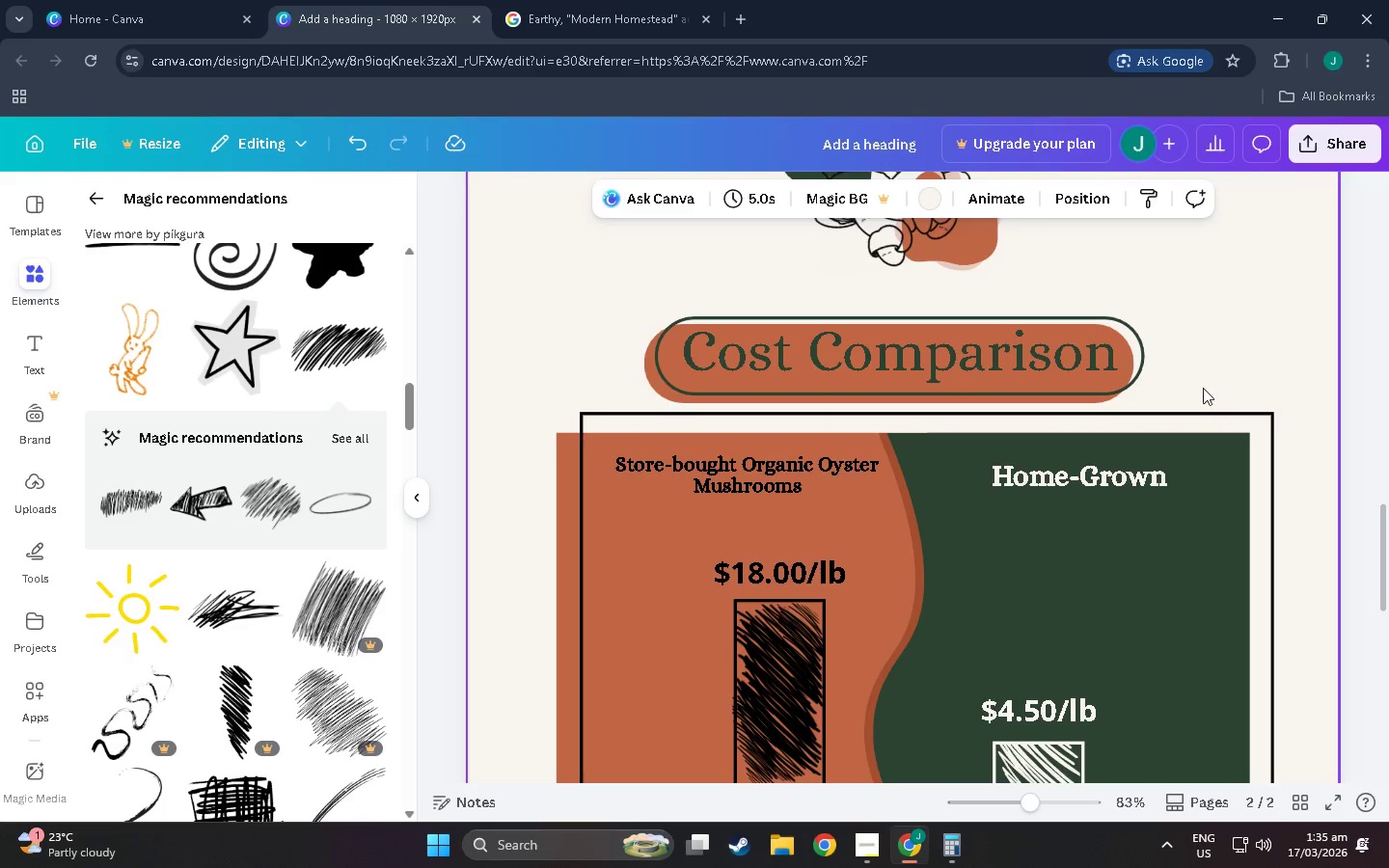 
scroll: coordinate [1203, 388], scroll_direction: down, amount: 4.0
 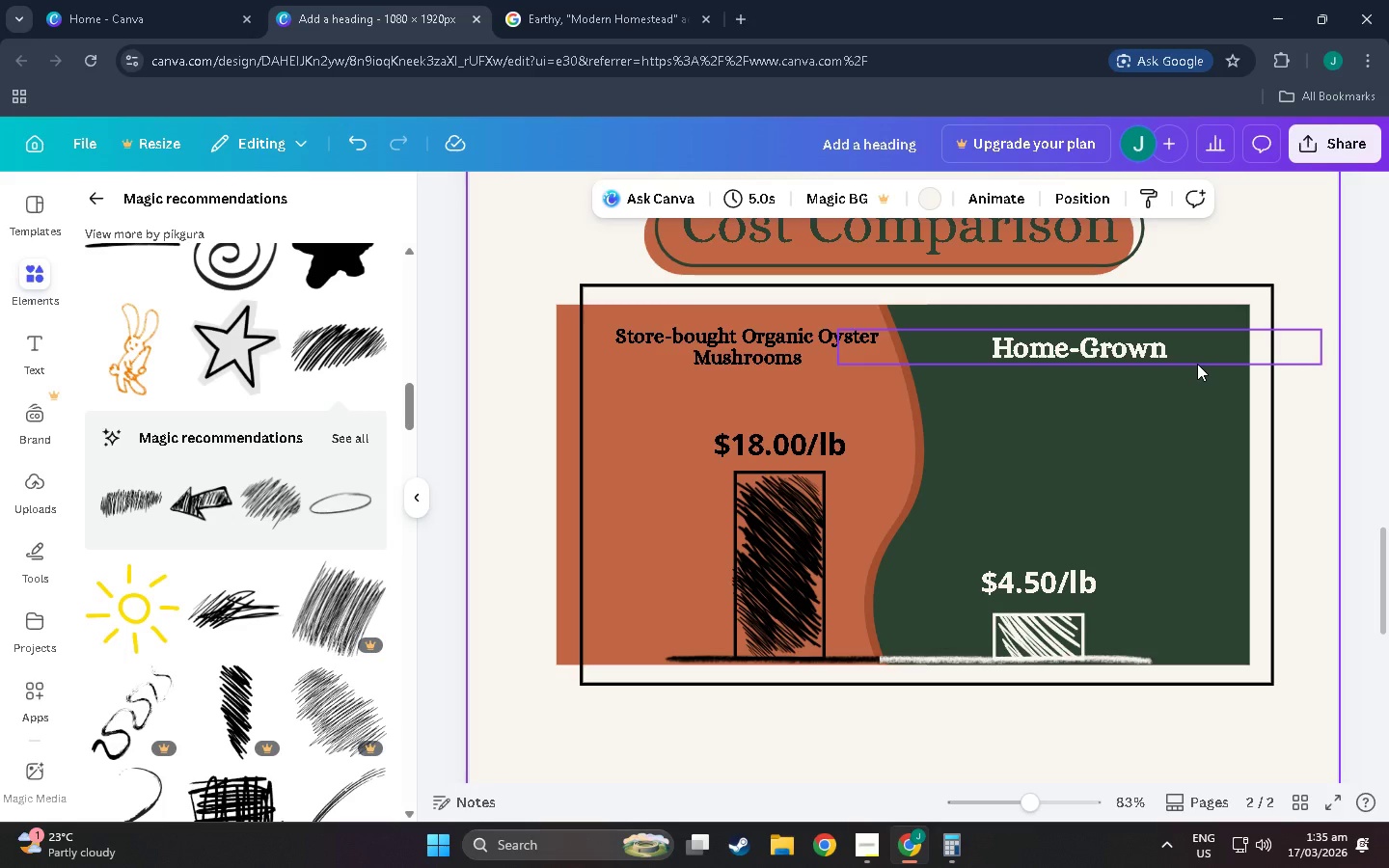 
wait(21.37)
 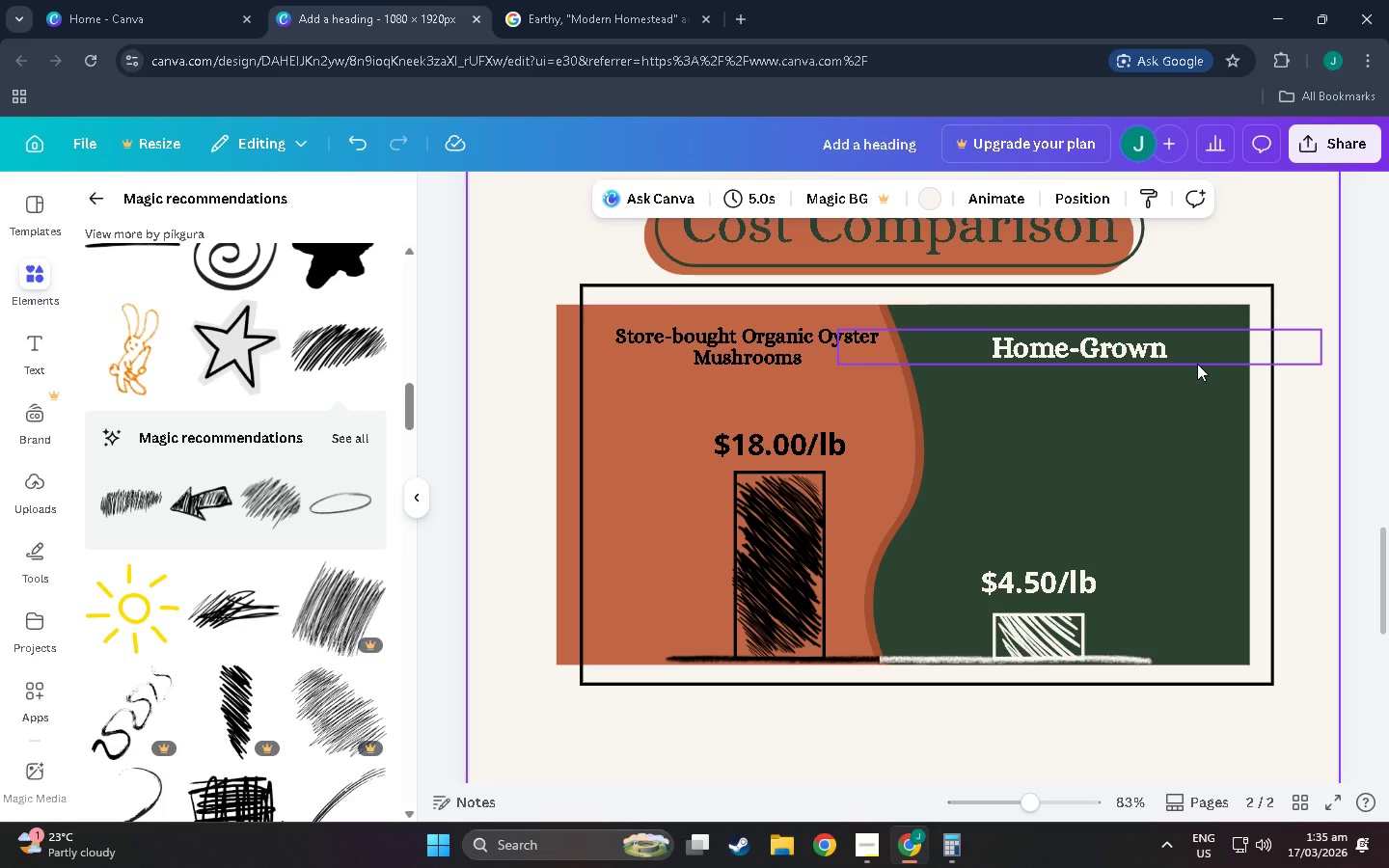 
scroll: coordinate [874, 400], scroll_direction: up, amount: 11.0
 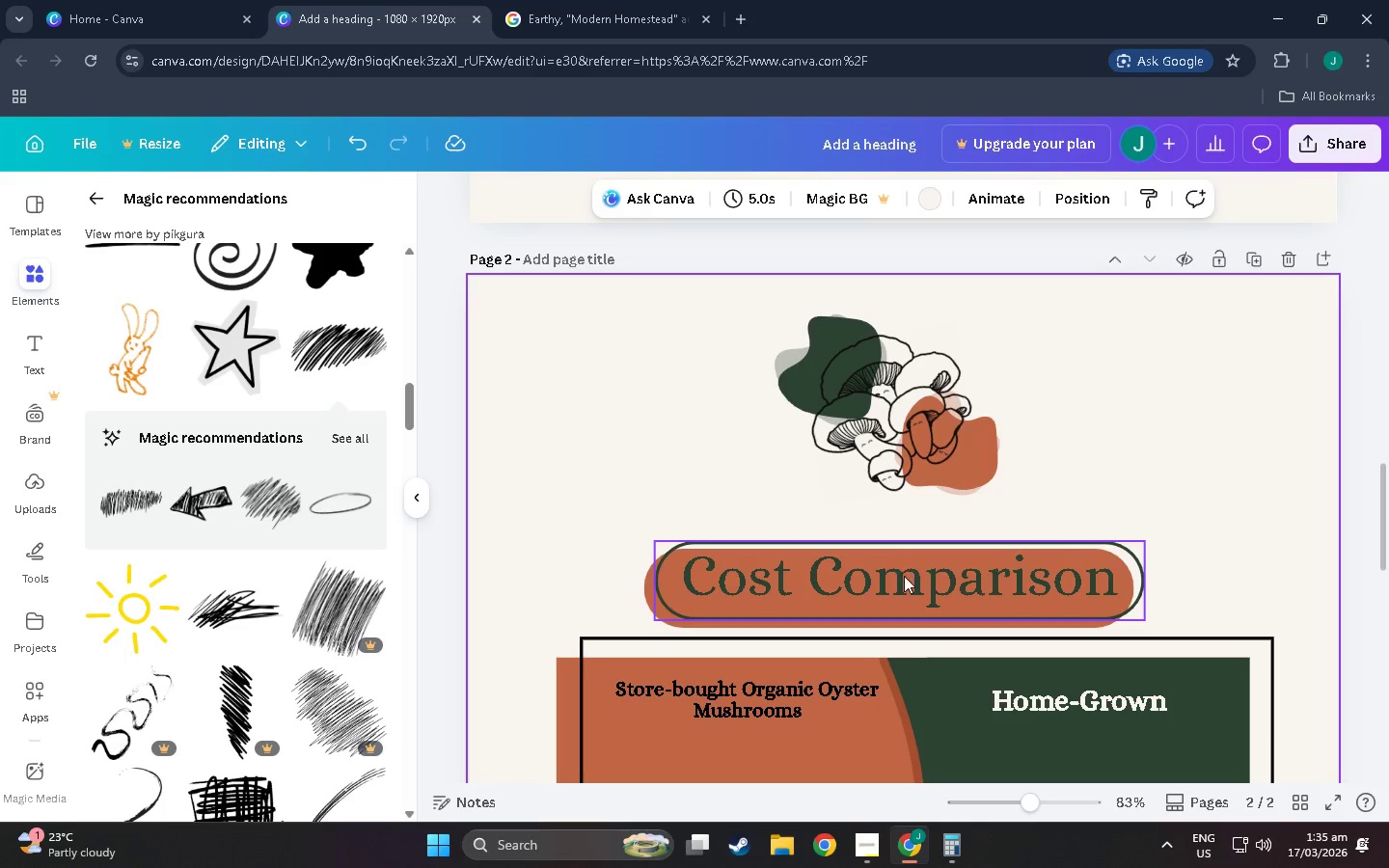 
left_click([904, 576])
 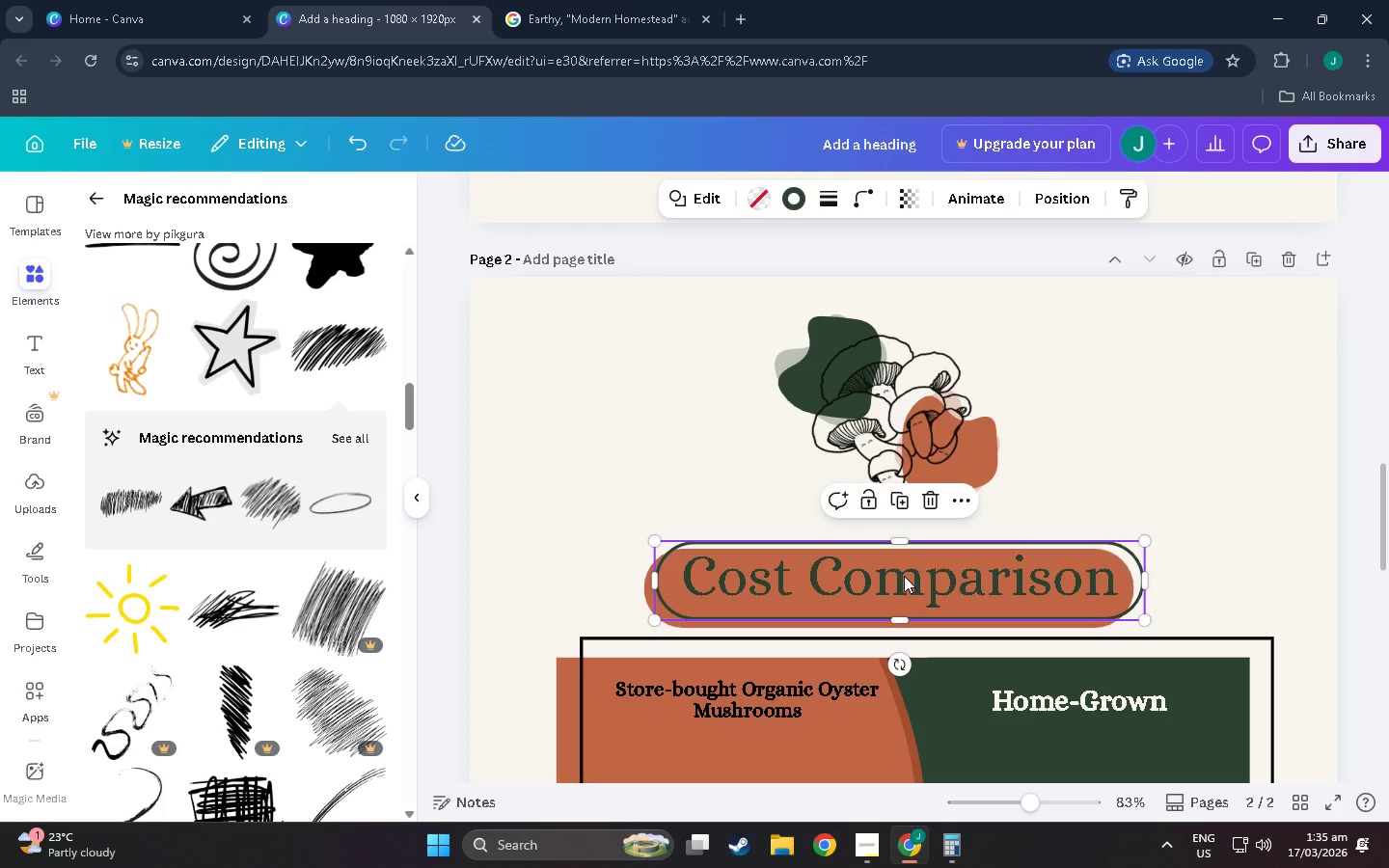 
key(Control+C)
 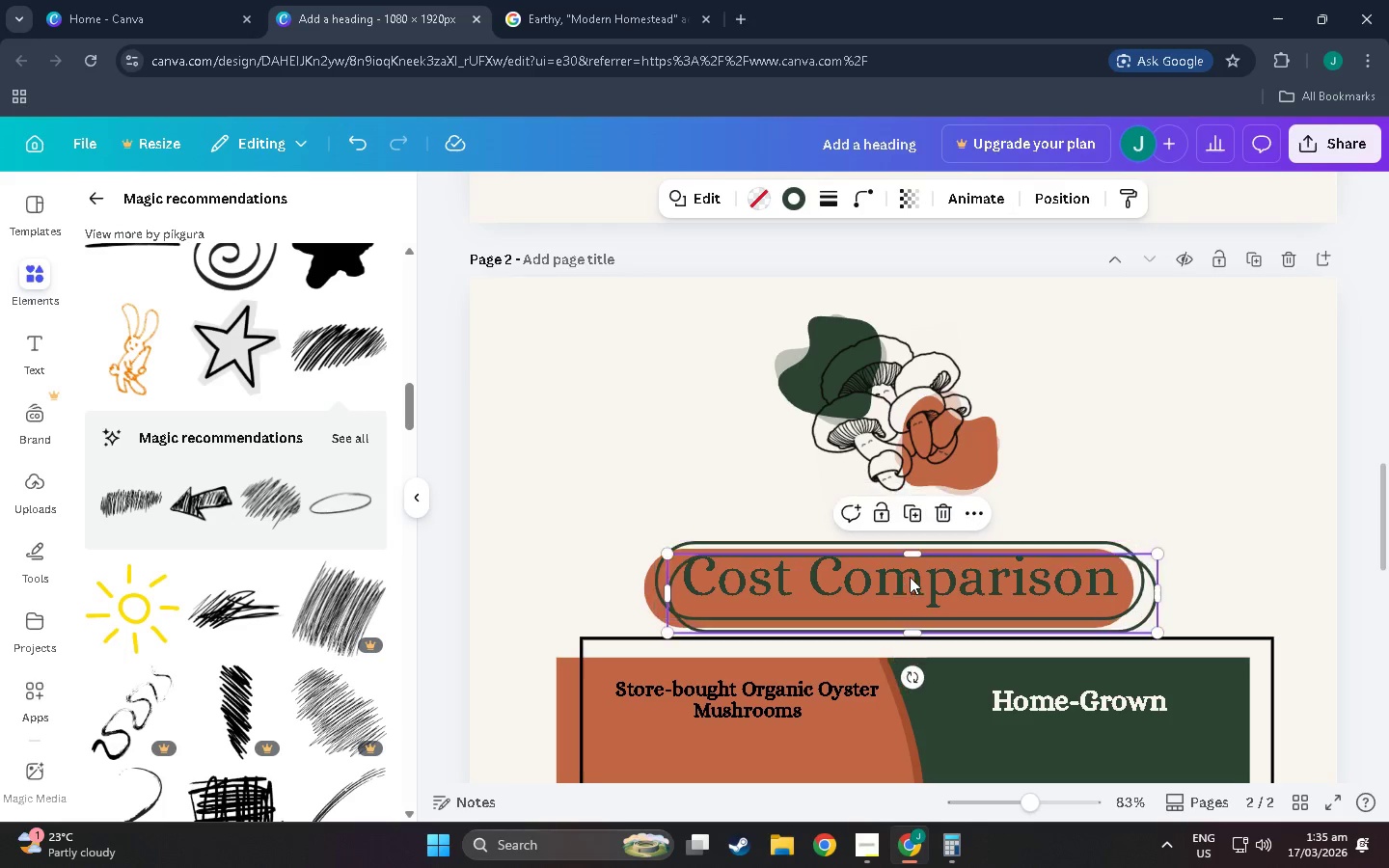 
key(Control+V)
 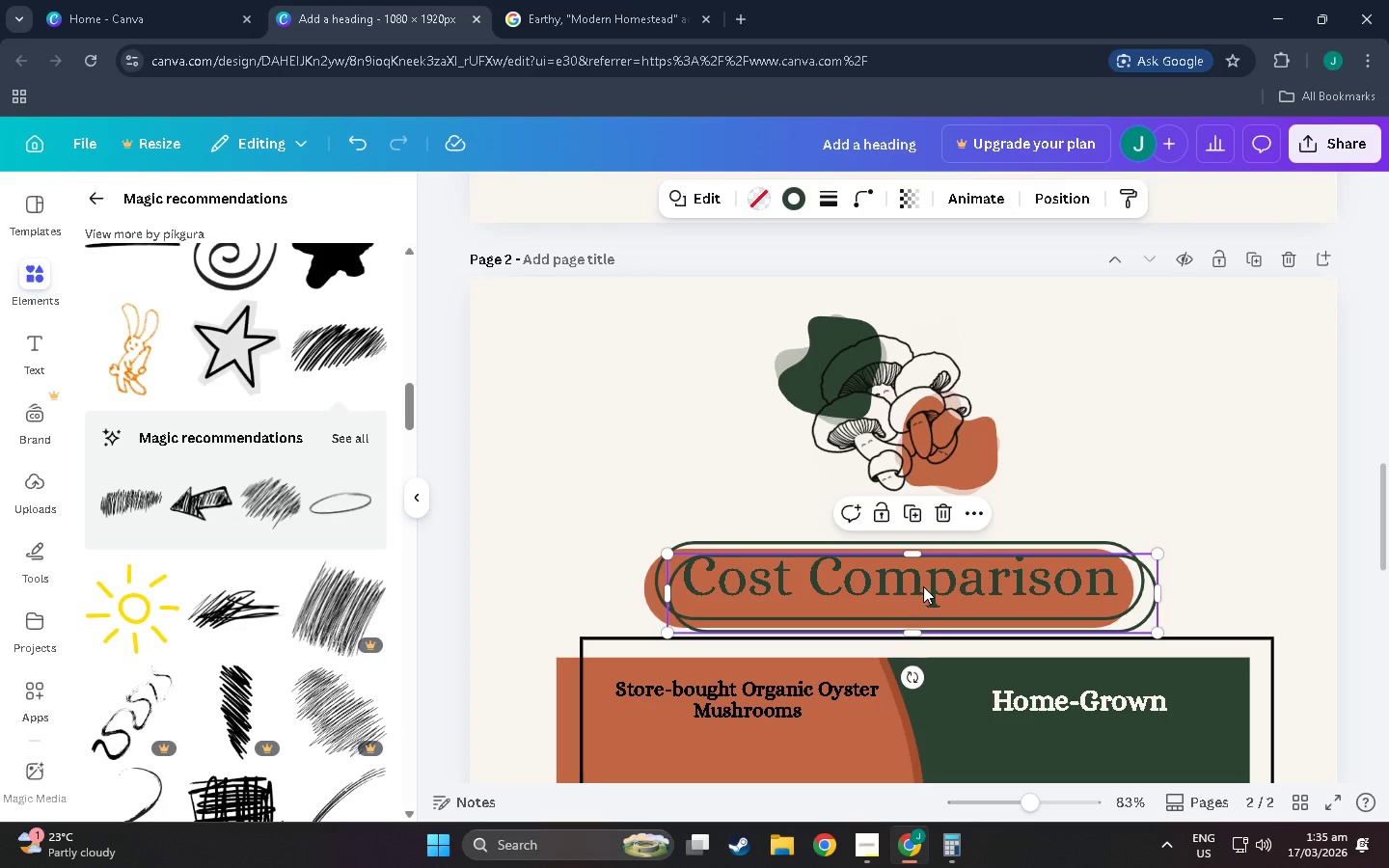 
key(Control+Z)
 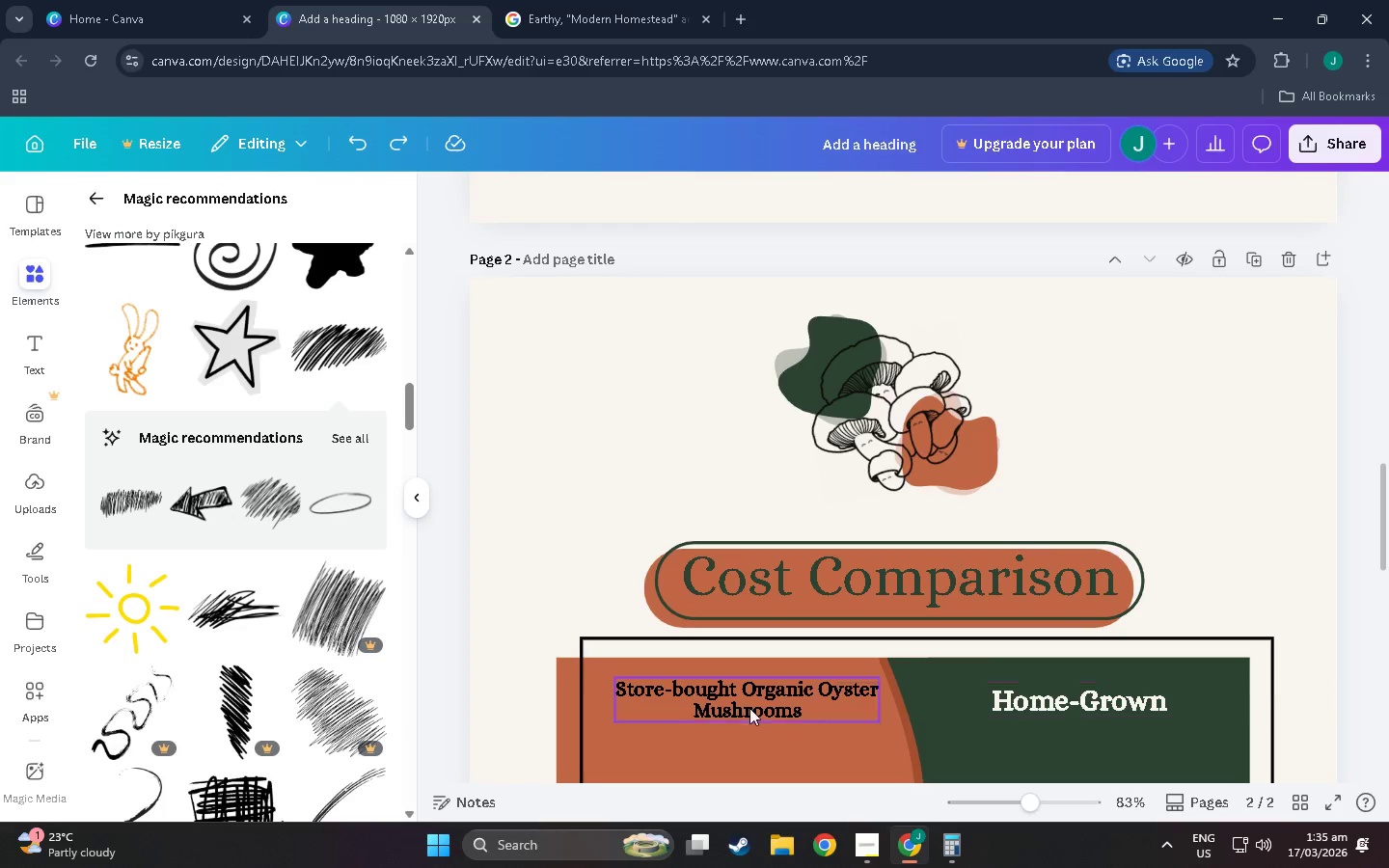 
left_click([715, 712])
 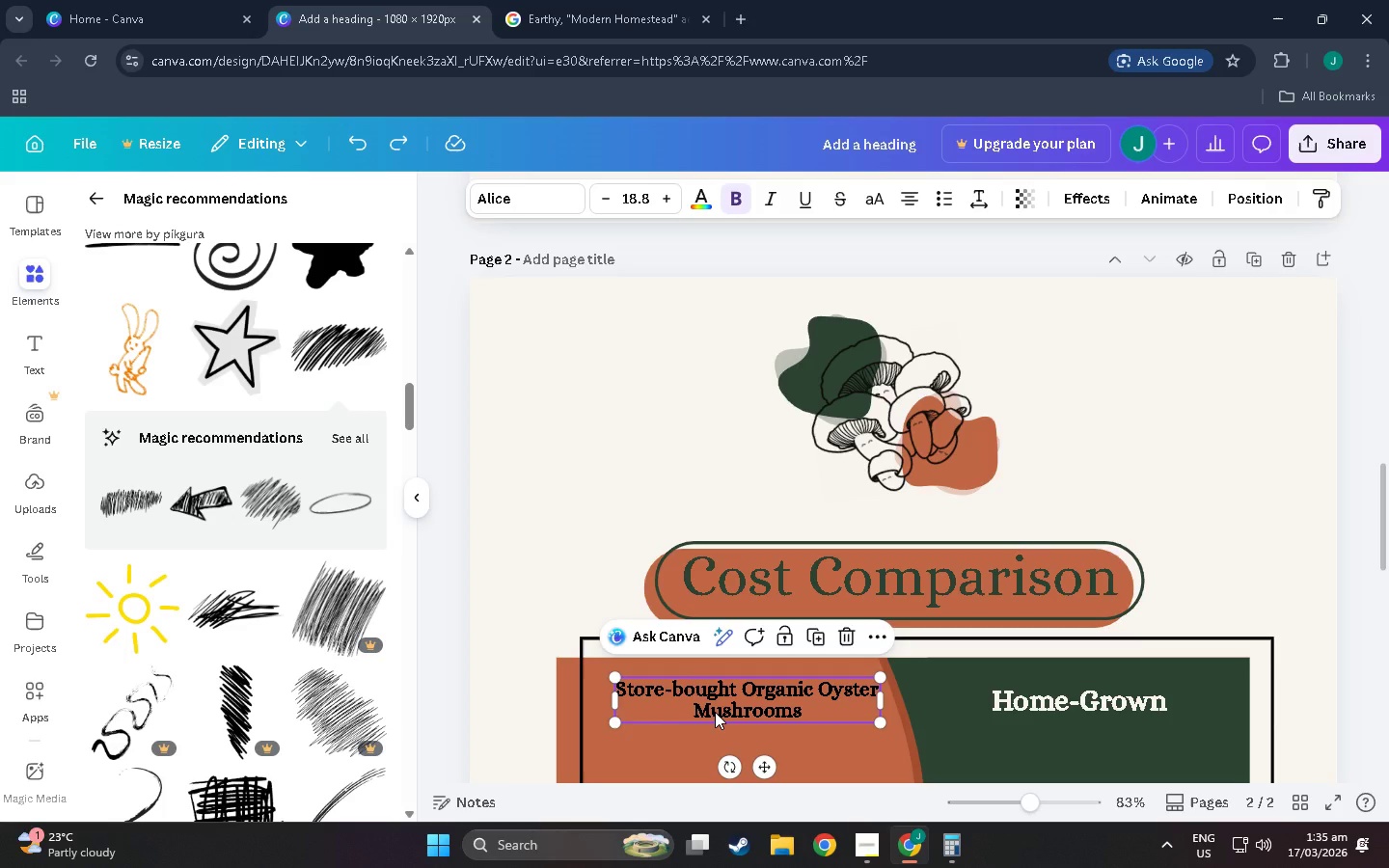 
key(Control+C)
 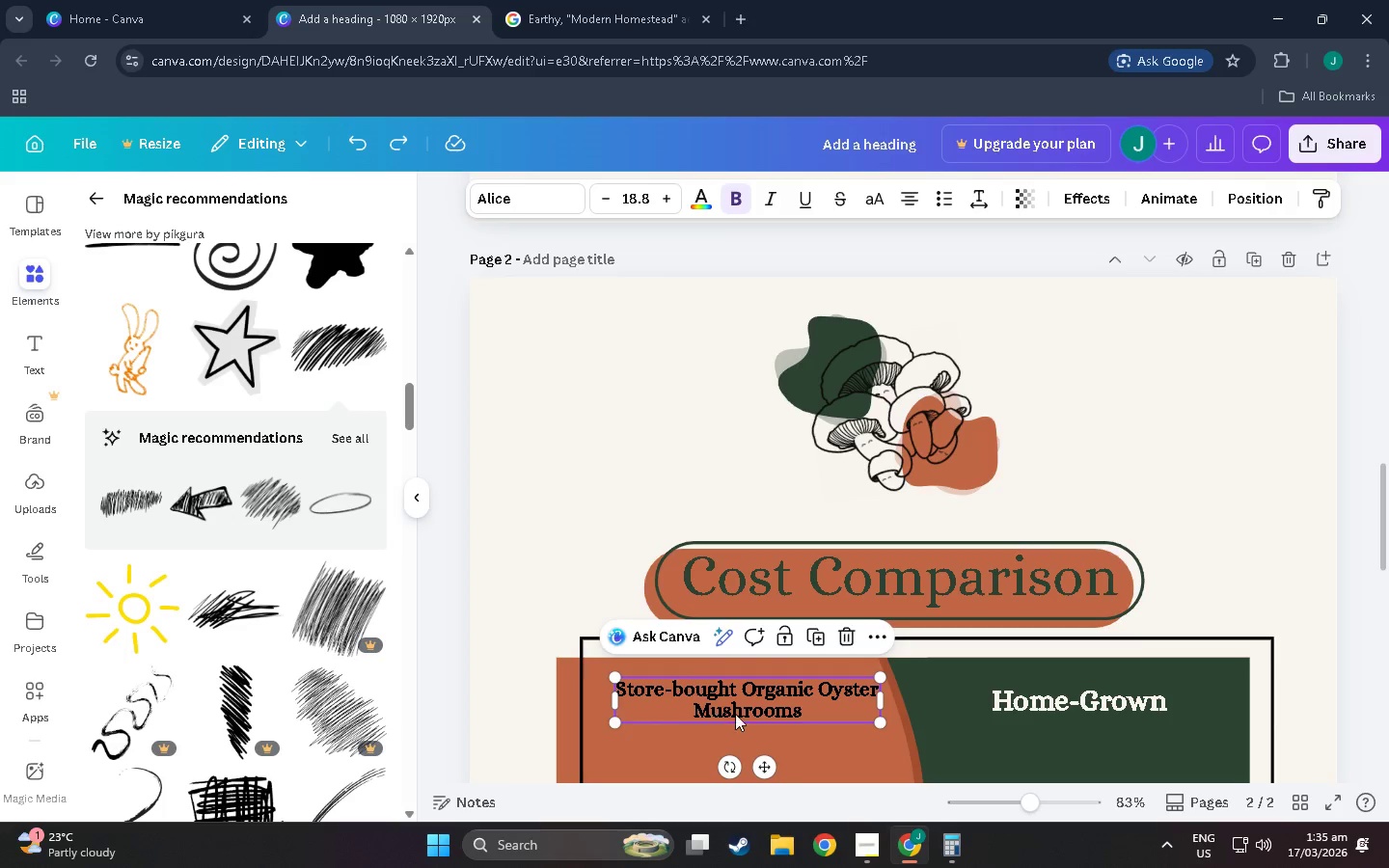 
key(Control+V)
 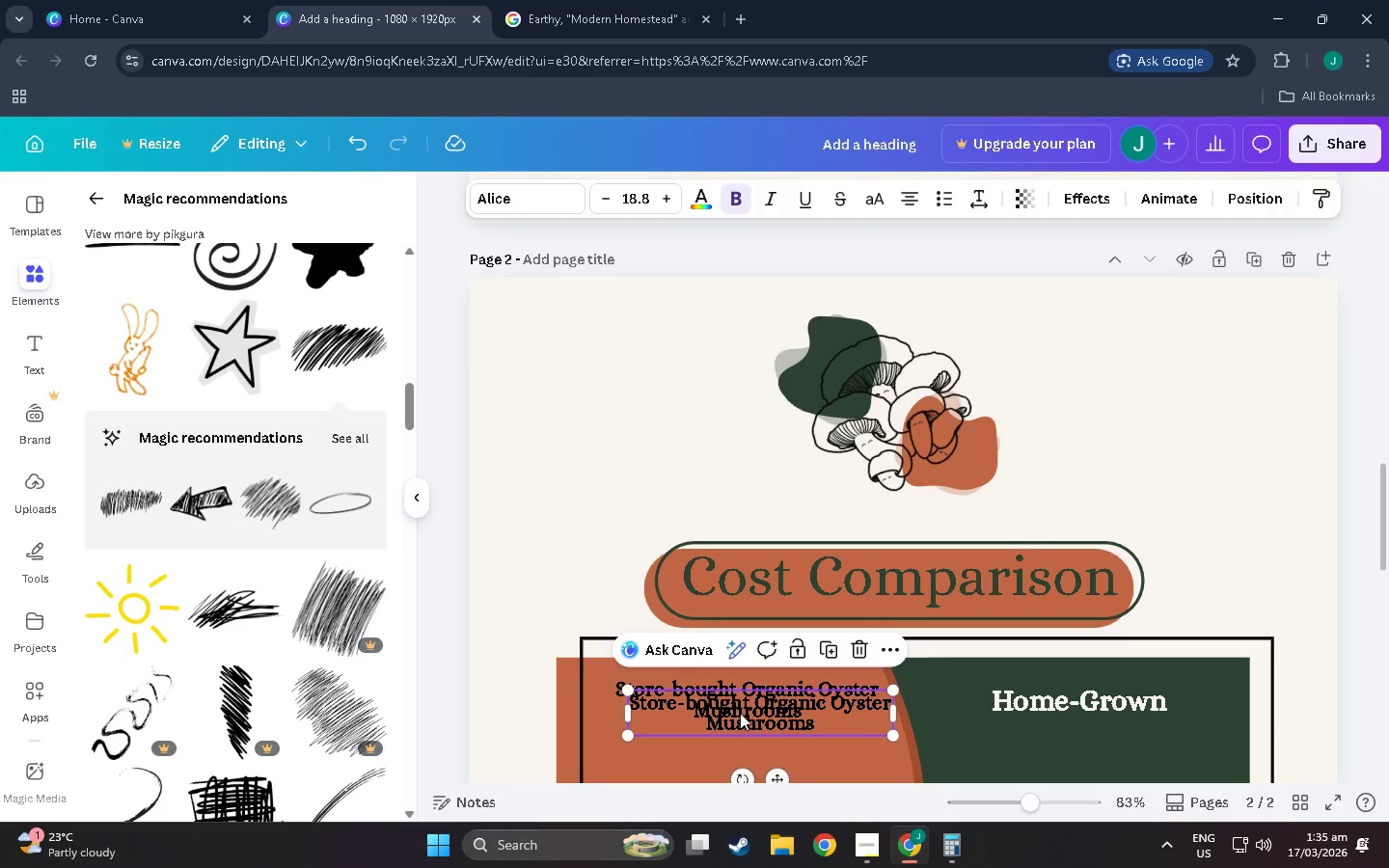 
left_click_drag(start_coordinate=[738, 714], to_coordinate=[629, 321])
 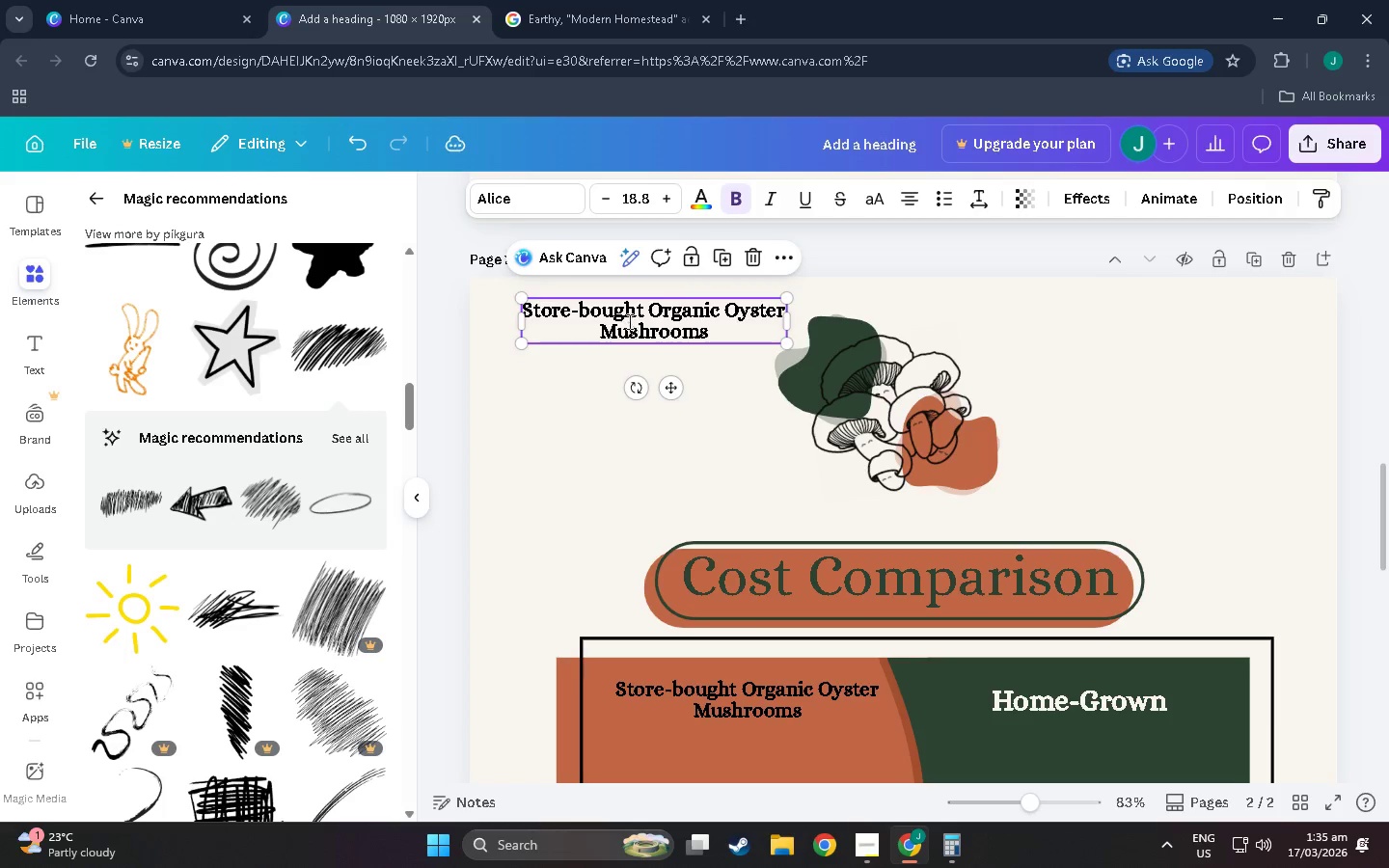 
double_click([628, 321])
 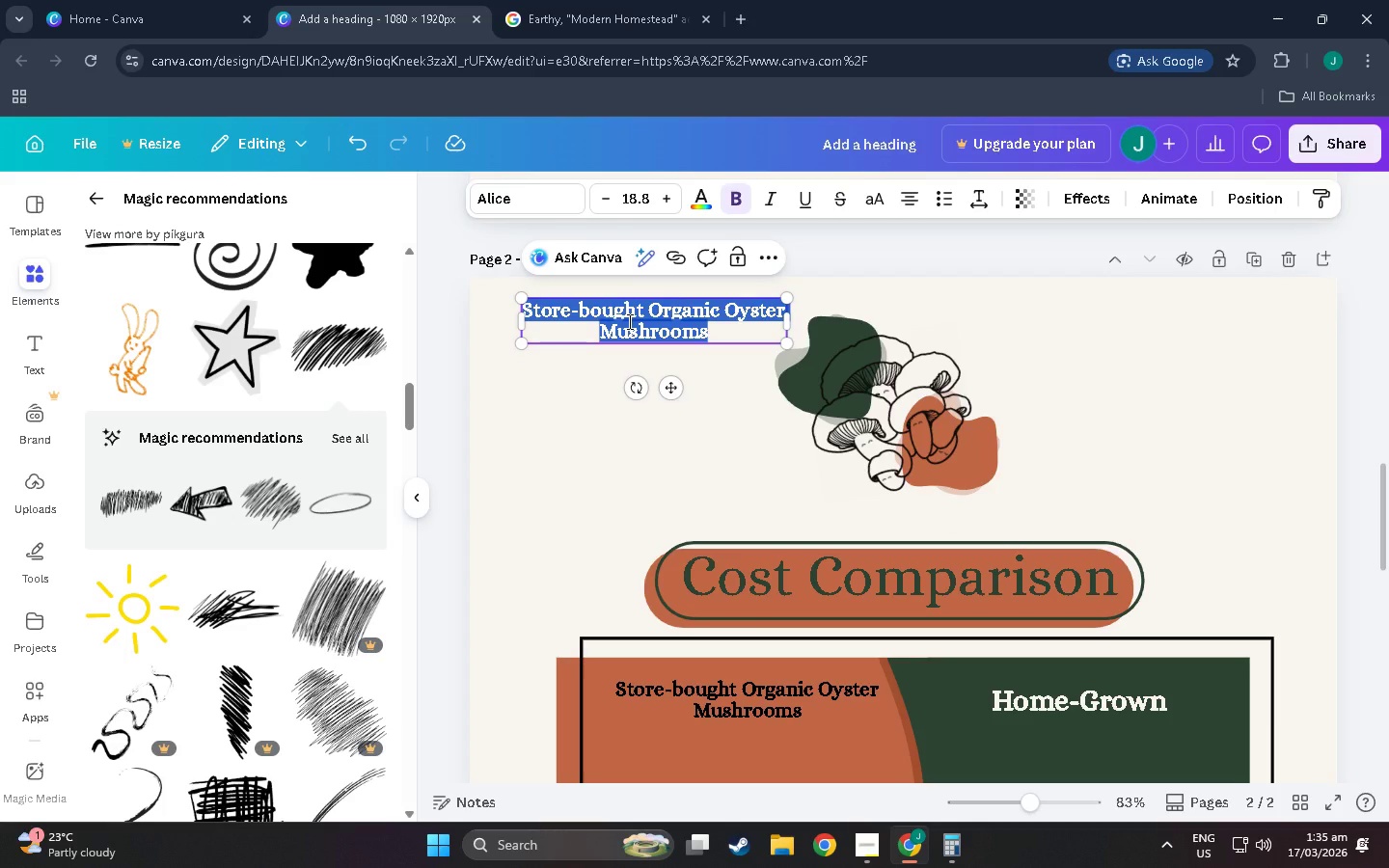 
type(TH)
key(Backspace)
type(he Economics of Home Mushroom Cultivation)
 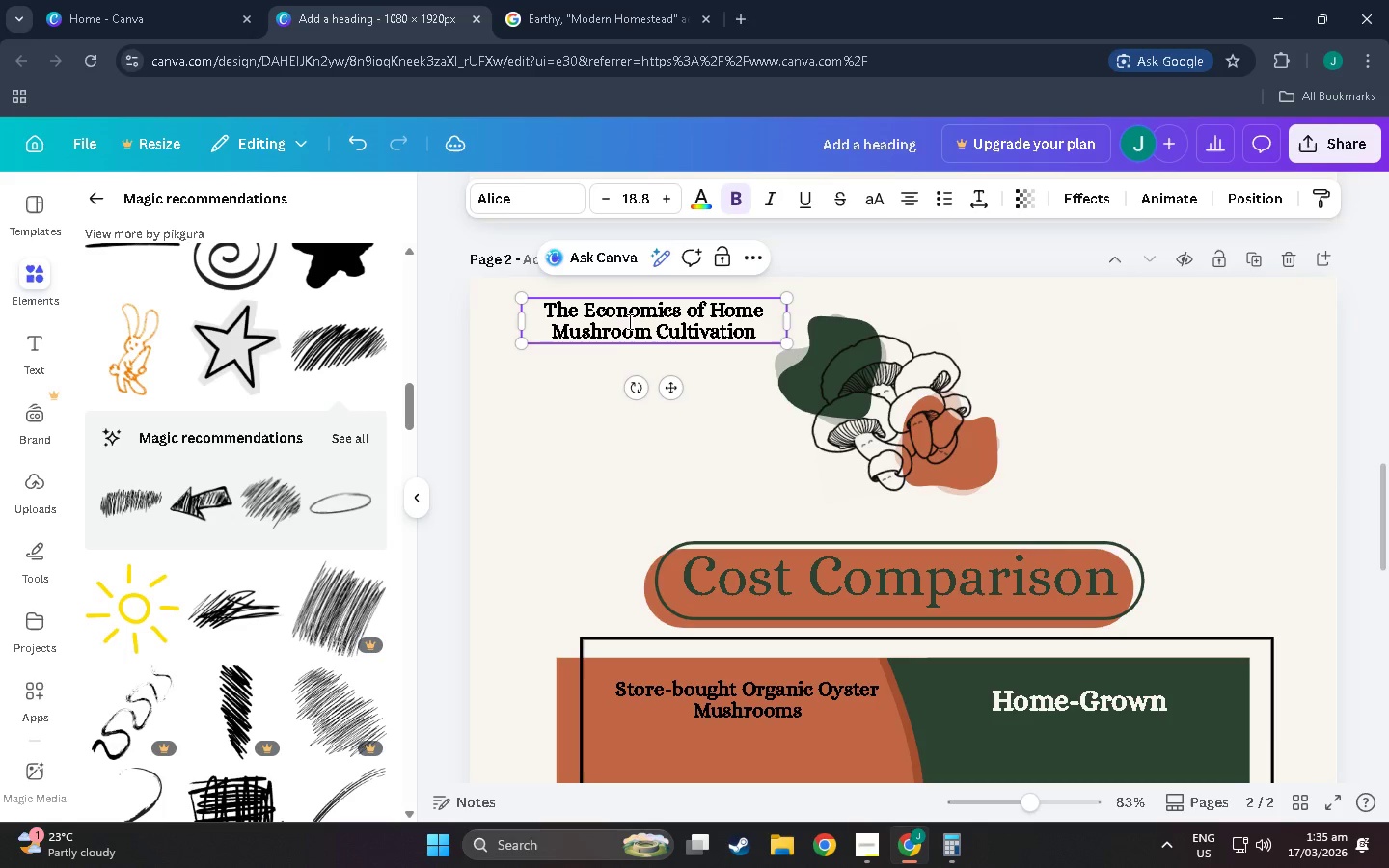 
left_click([1036, 366])
 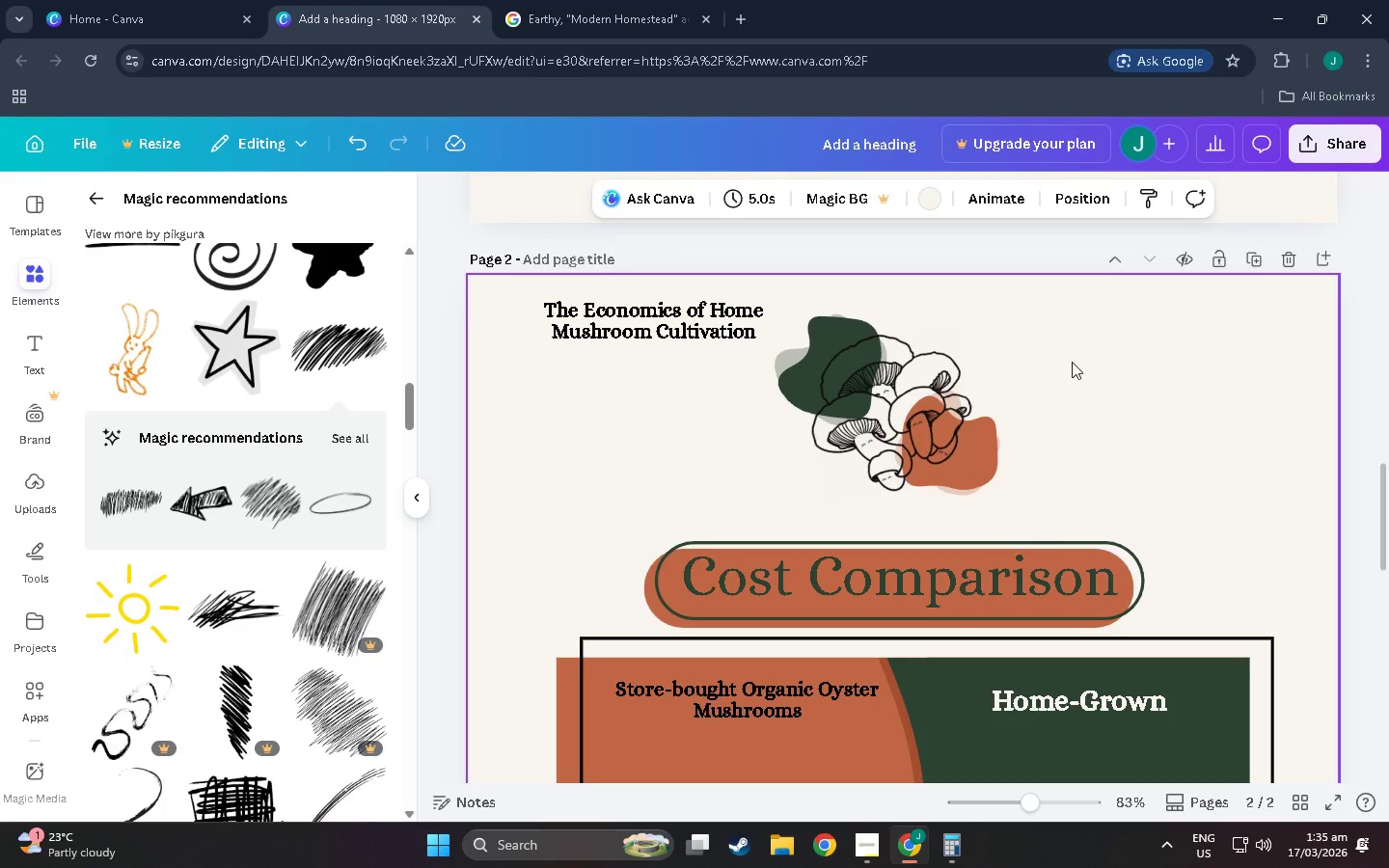 
left_click_drag(start_coordinate=[1072, 362], to_coordinate=[731, 425])
 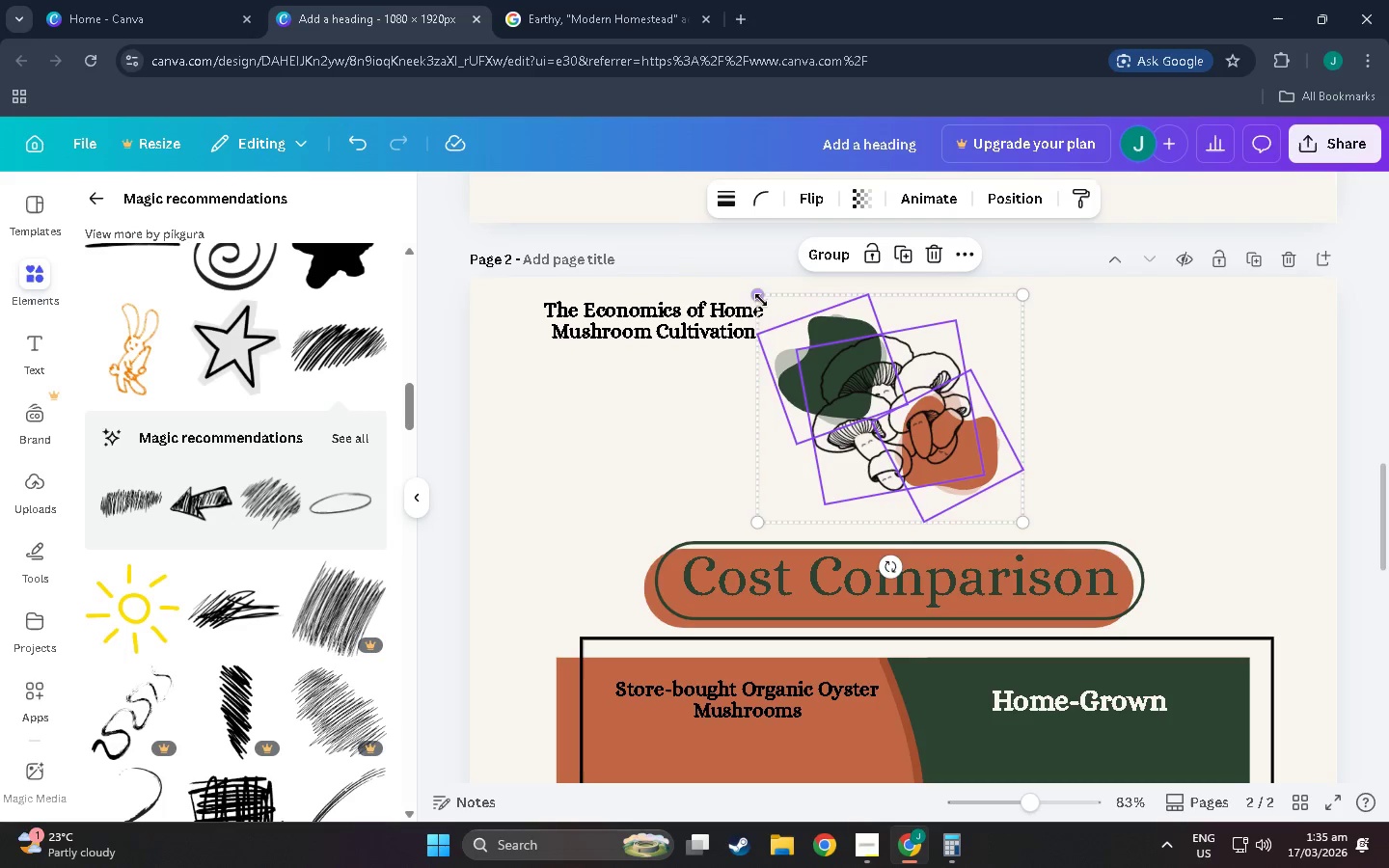 
left_click_drag(start_coordinate=[759, 298], to_coordinate=[851, 395])
 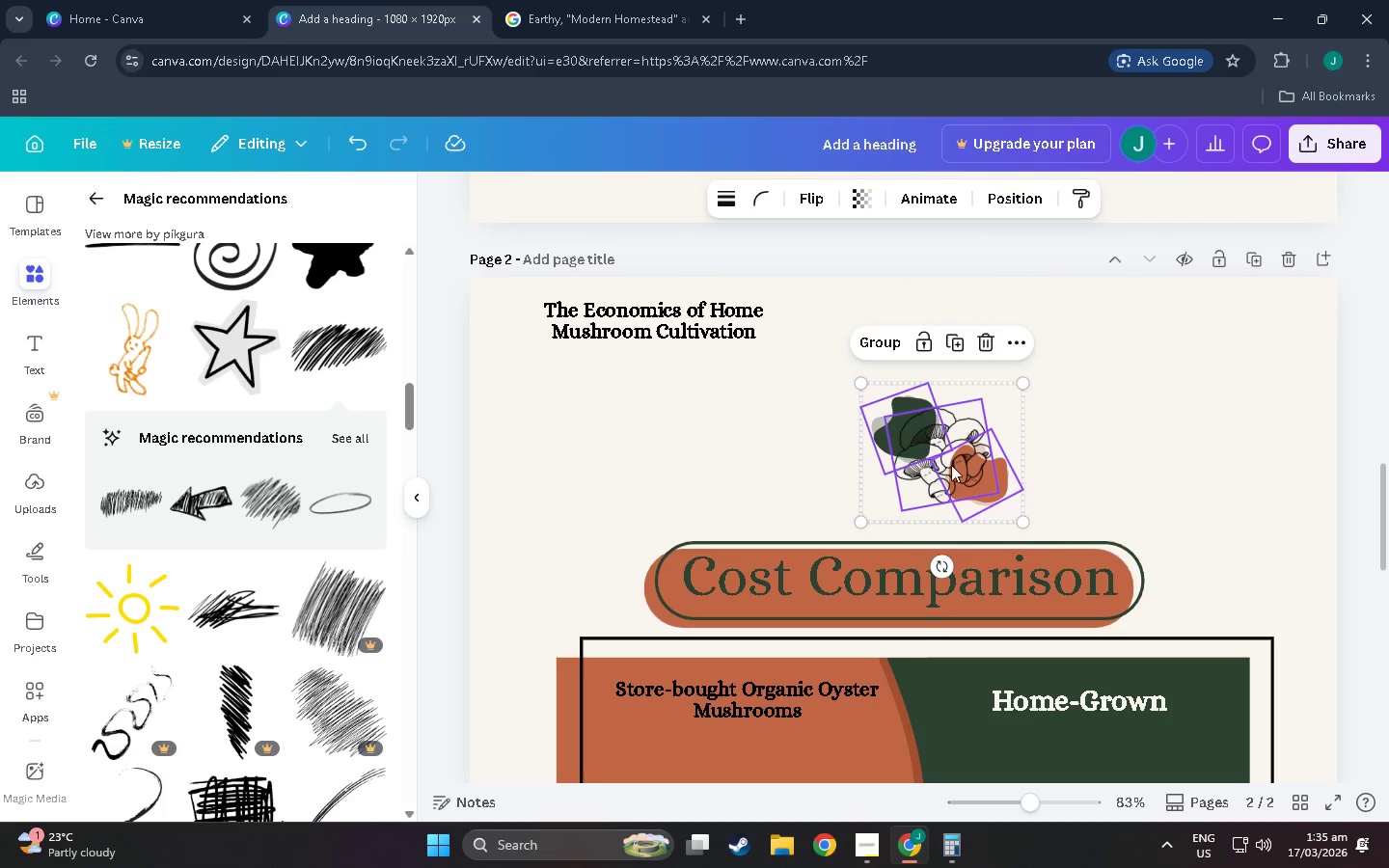 
left_click_drag(start_coordinate=[951, 465], to_coordinate=[897, 465])
 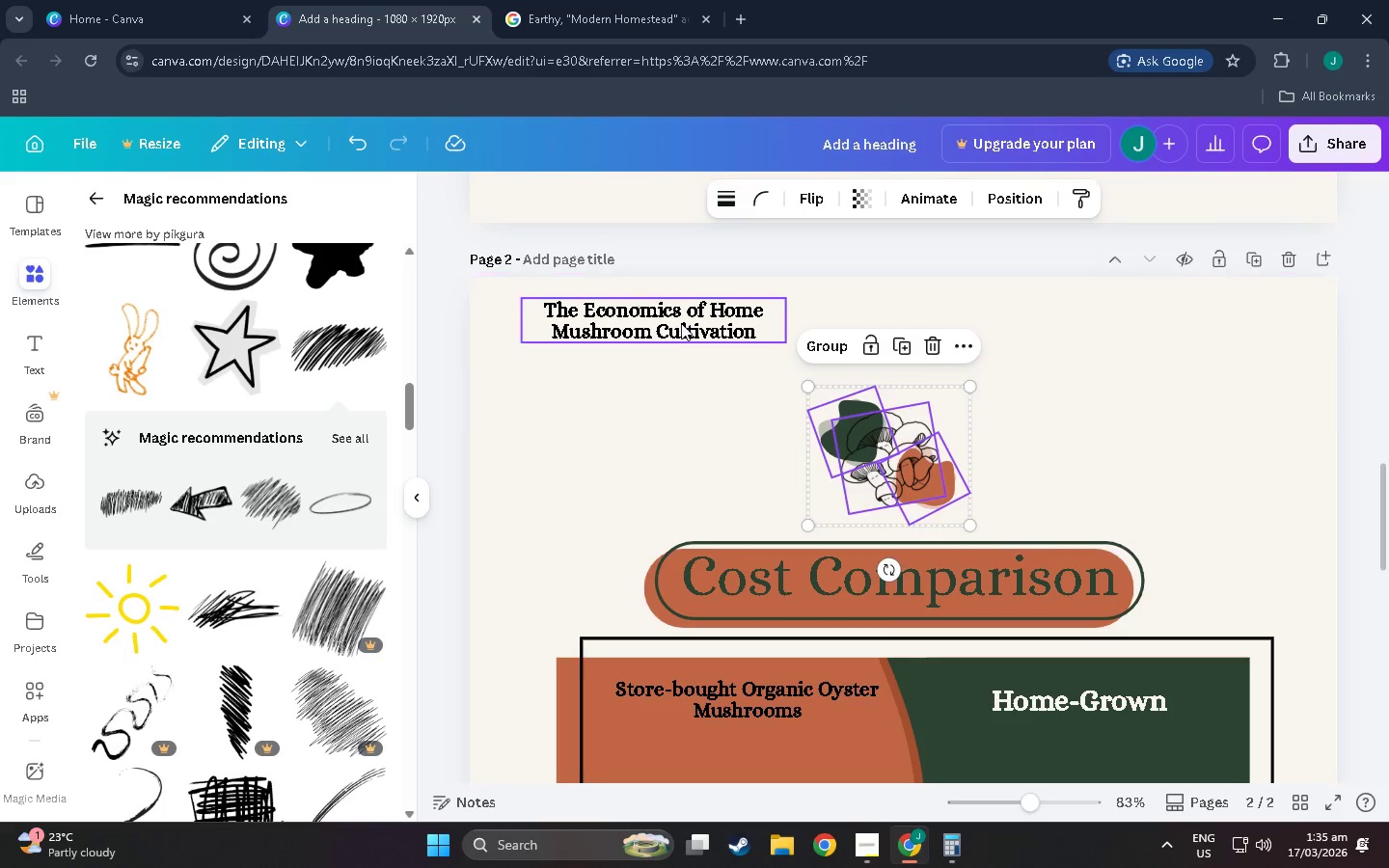 
left_click([681, 322])
 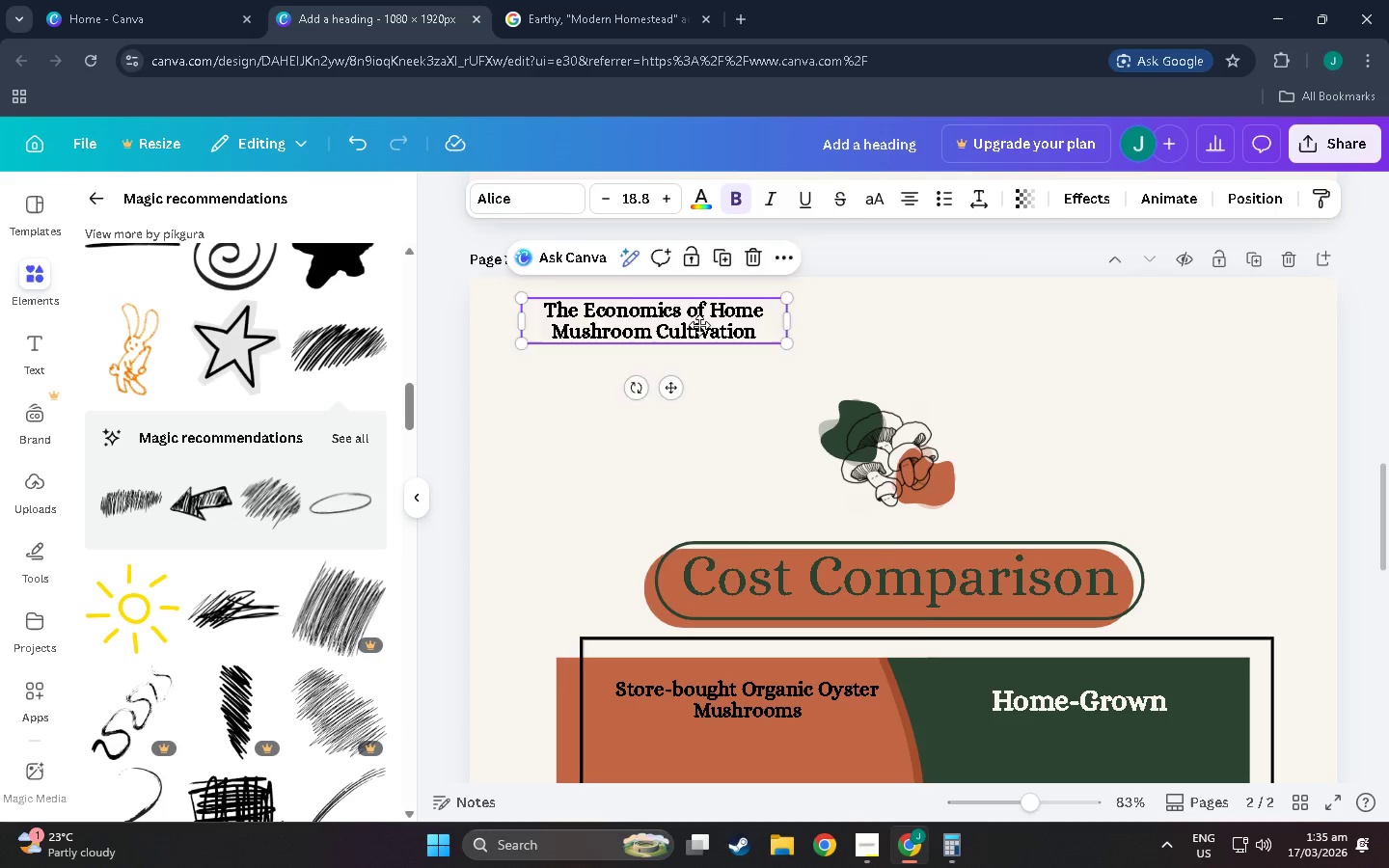 
left_click_drag(start_coordinate=[681, 322], to_coordinate=[886, 325])
 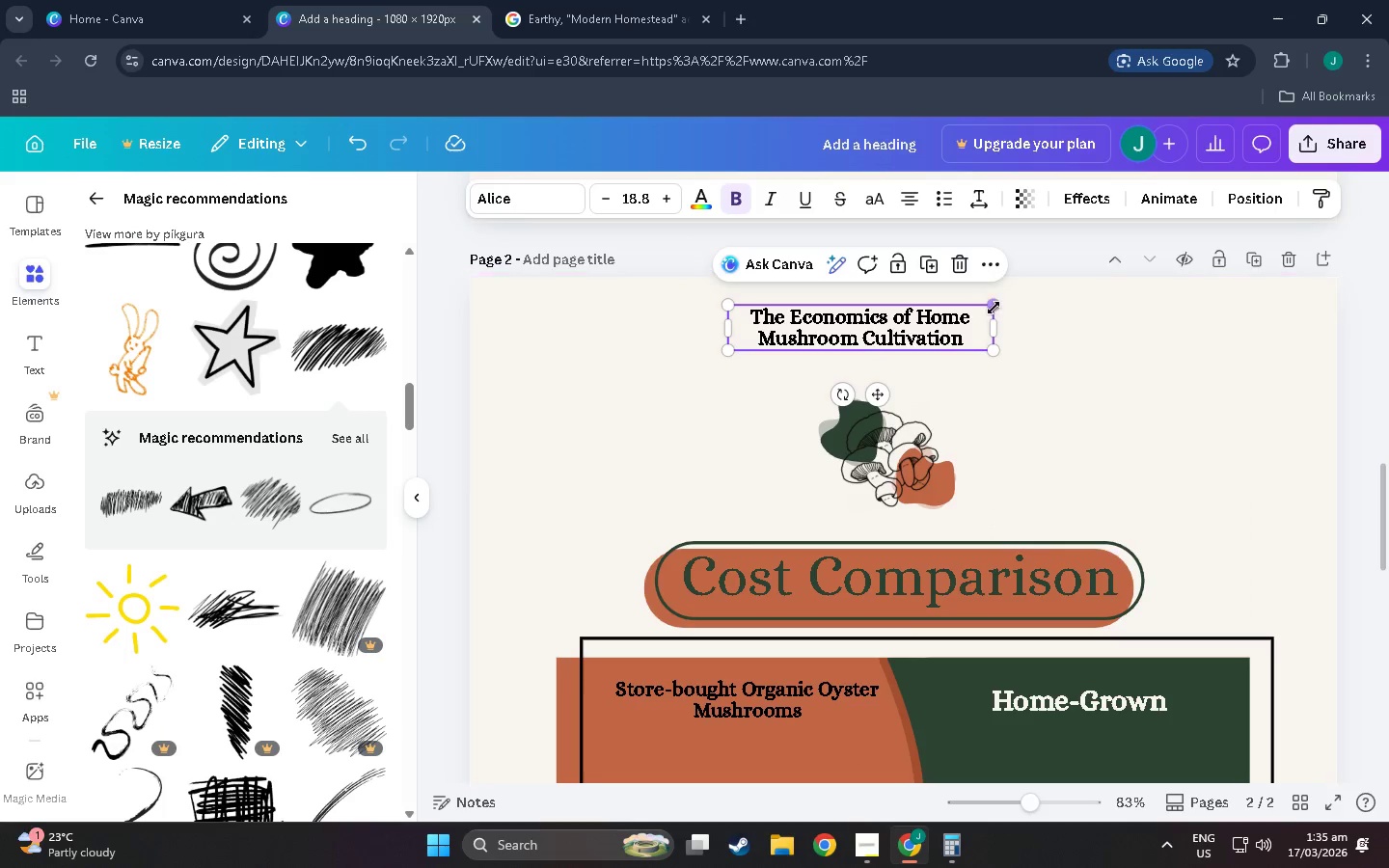 
left_click_drag(start_coordinate=[994, 308], to_coordinate=[1219, 229])
 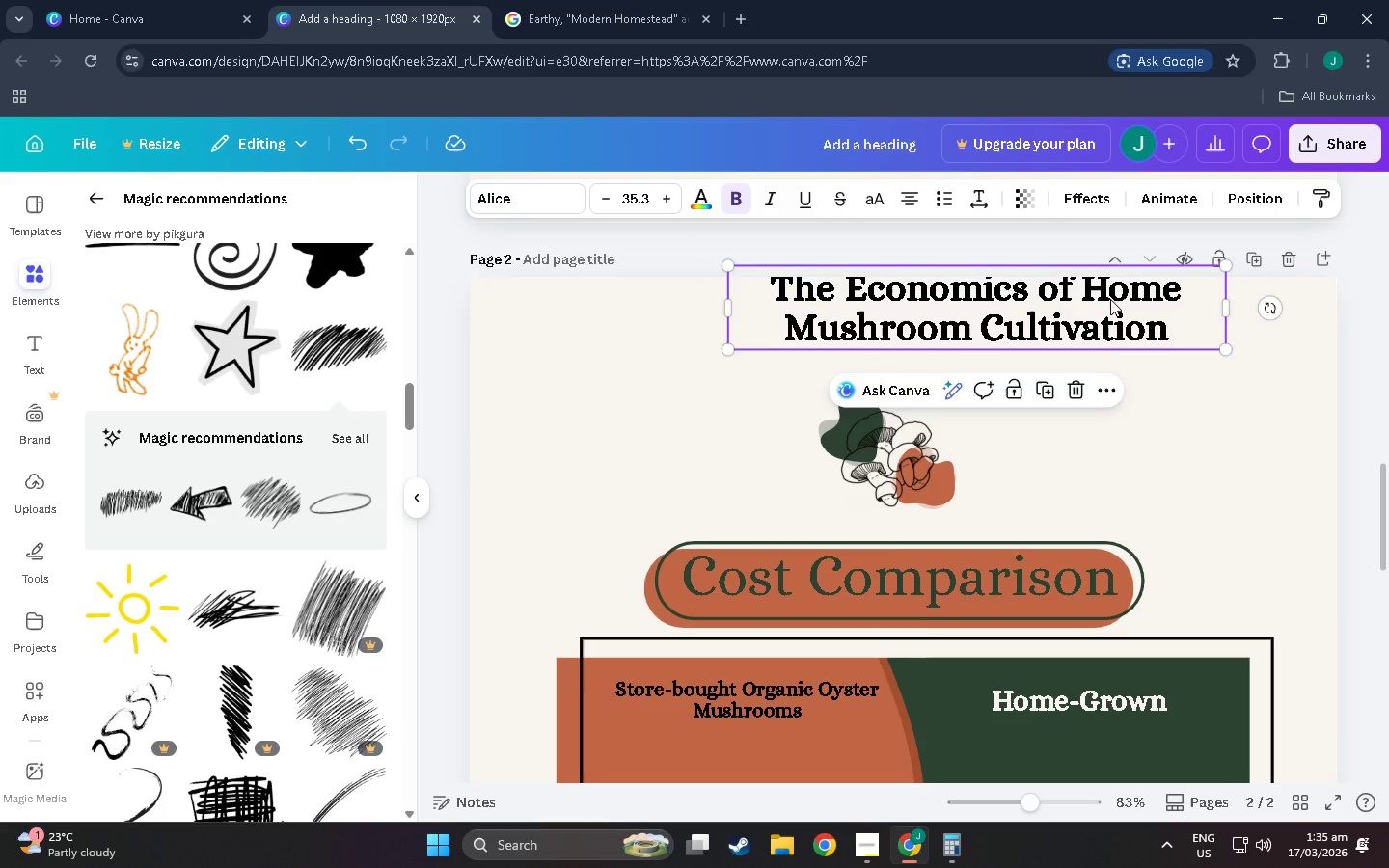 
left_click_drag(start_coordinate=[1110, 299], to_coordinate=[1020, 321])
 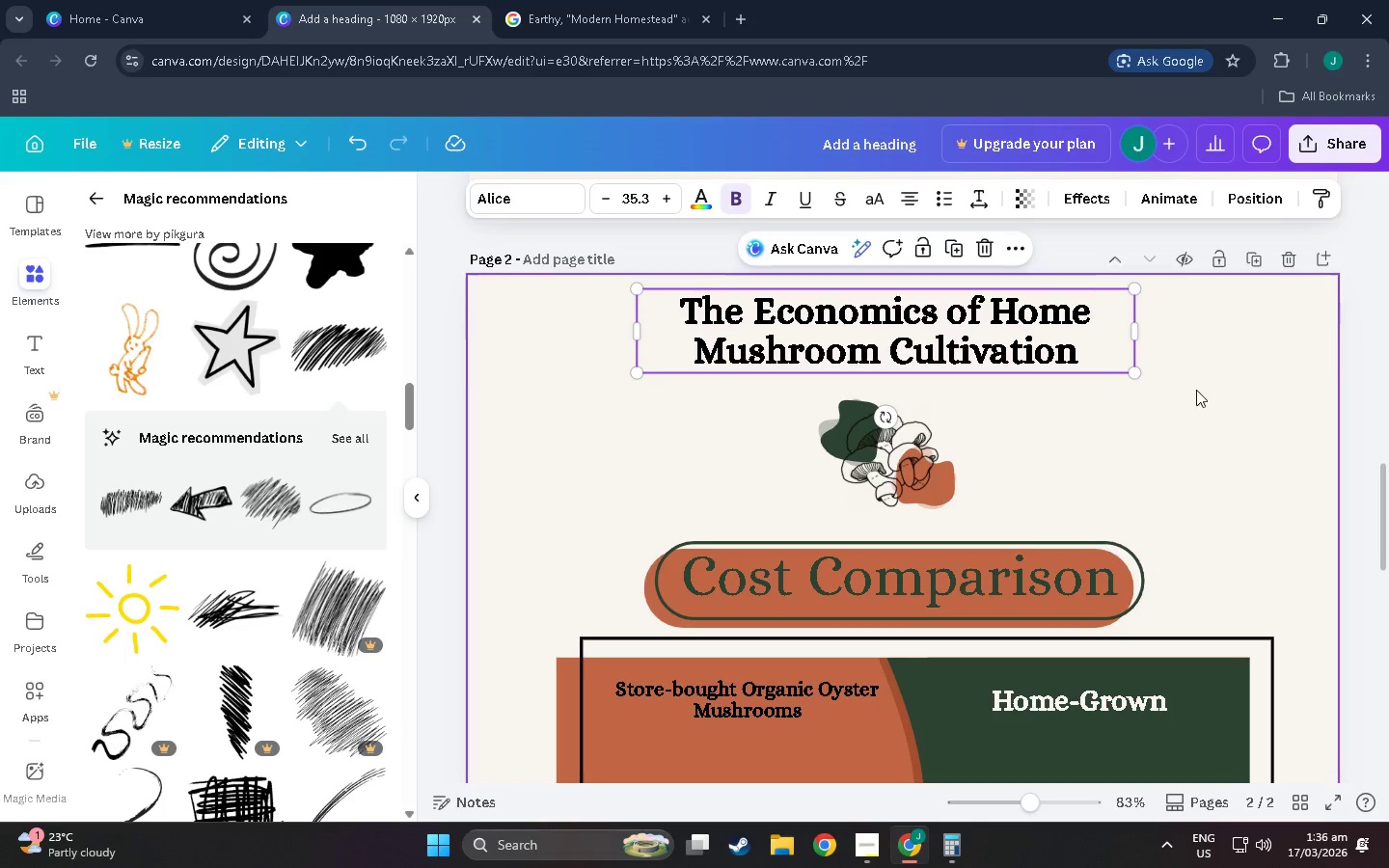 
left_click([1196, 390])
 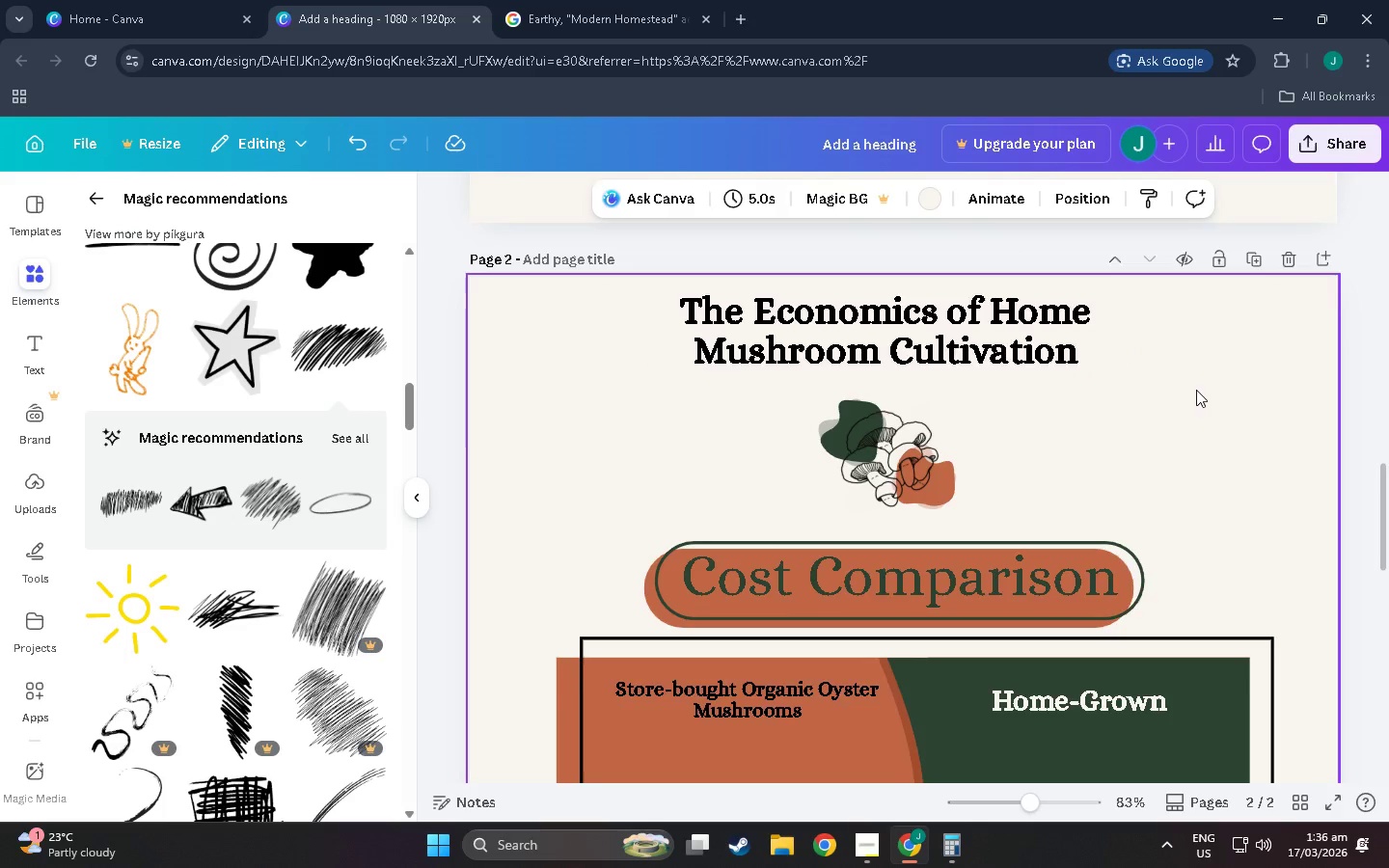 
left_click_drag(start_coordinate=[912, 366], to_coordinate=[930, 367])
 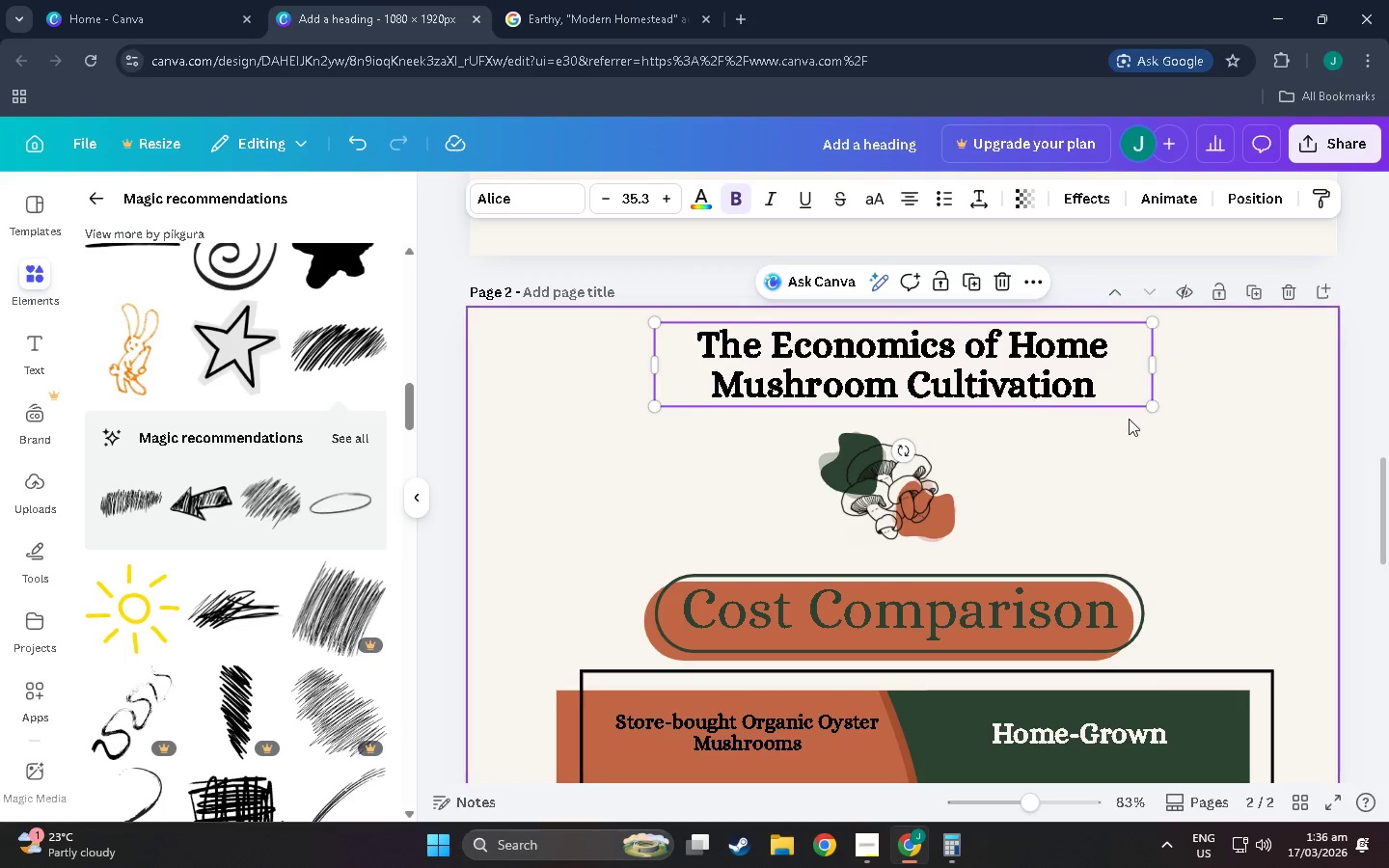 
scroll: coordinate [1196, 390], scroll_direction: up, amount: 1.0
 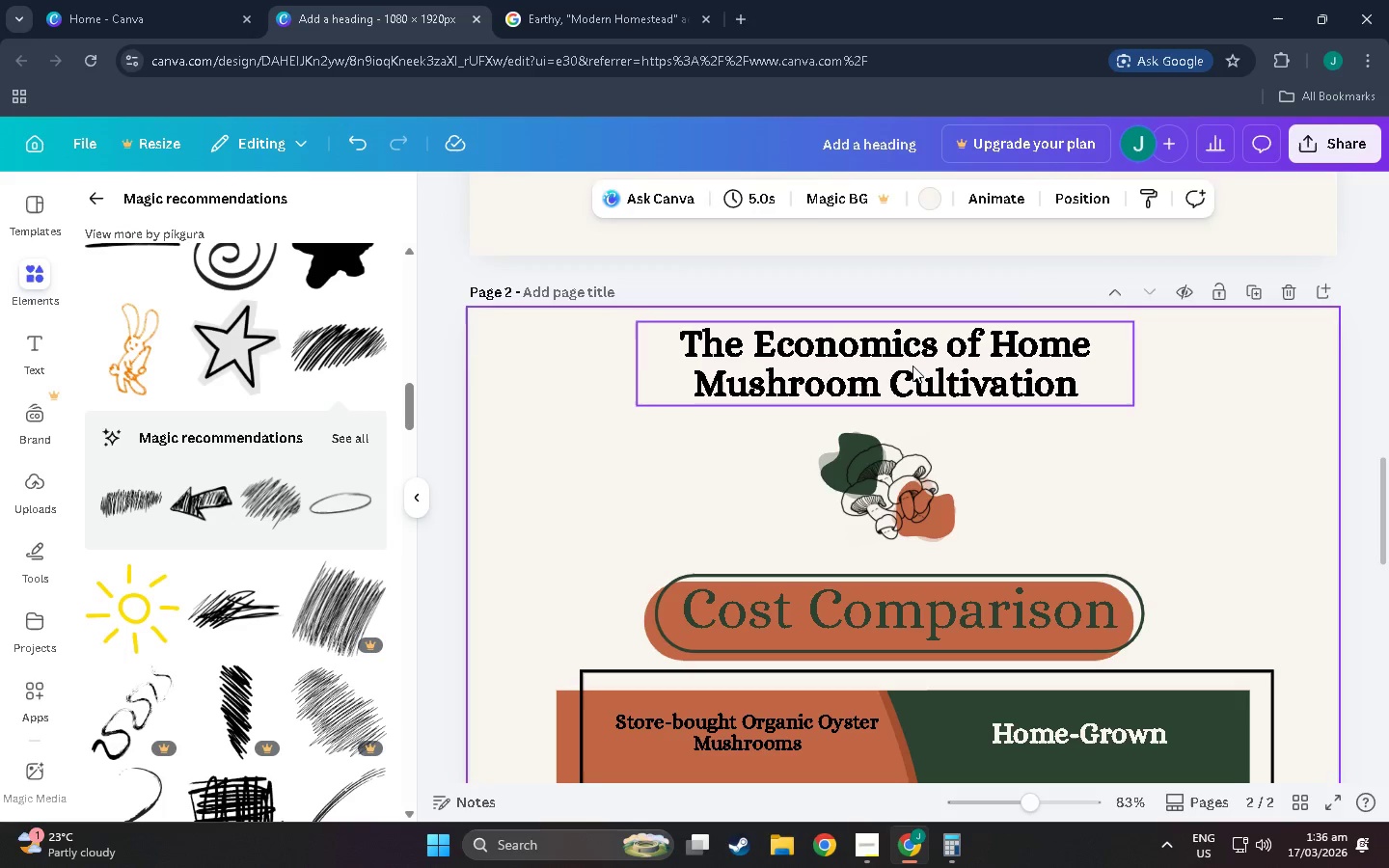 
left_click([1142, 422])
 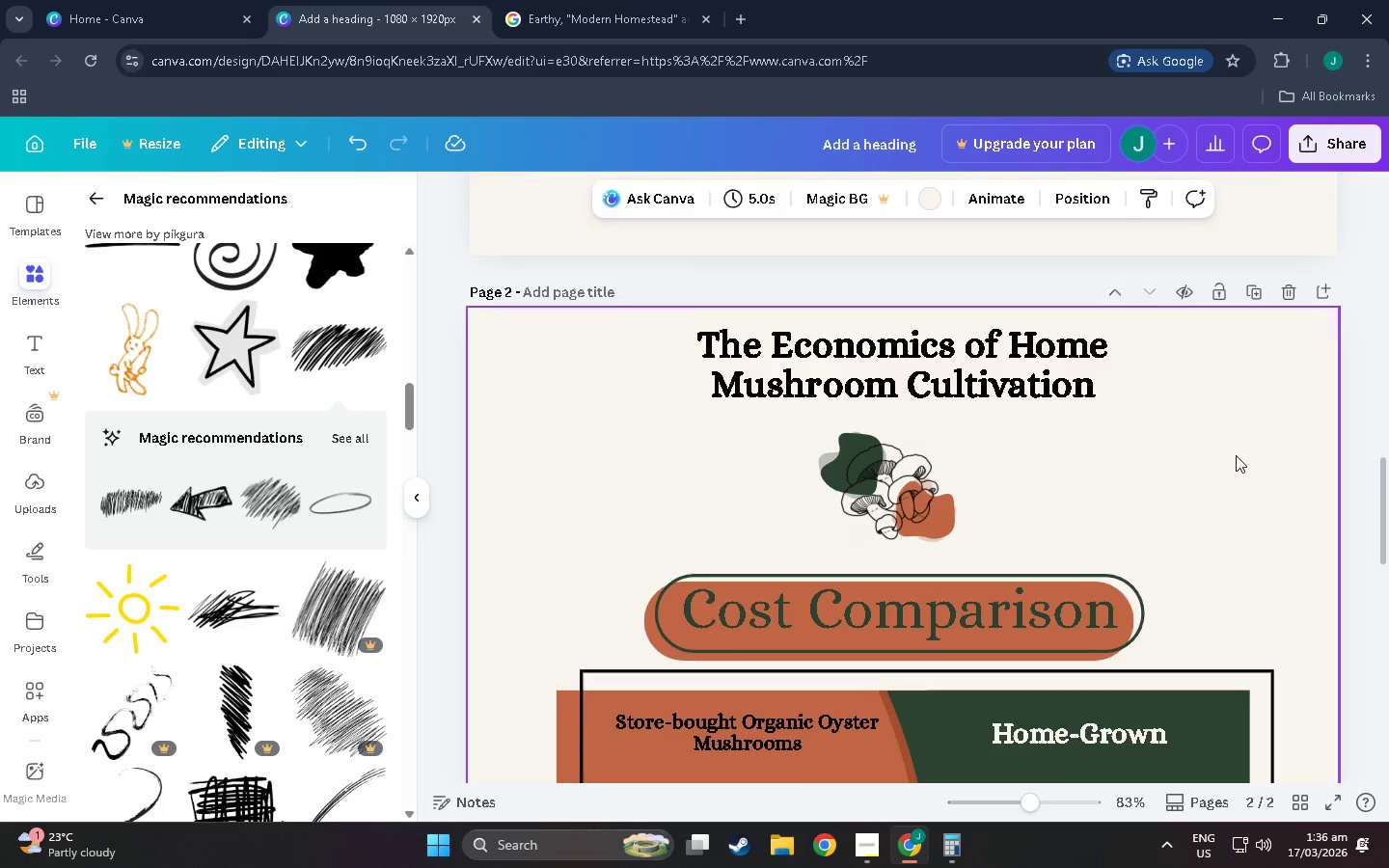 
scroll: coordinate [1061, 449], scroll_direction: none, amount: 0.0
 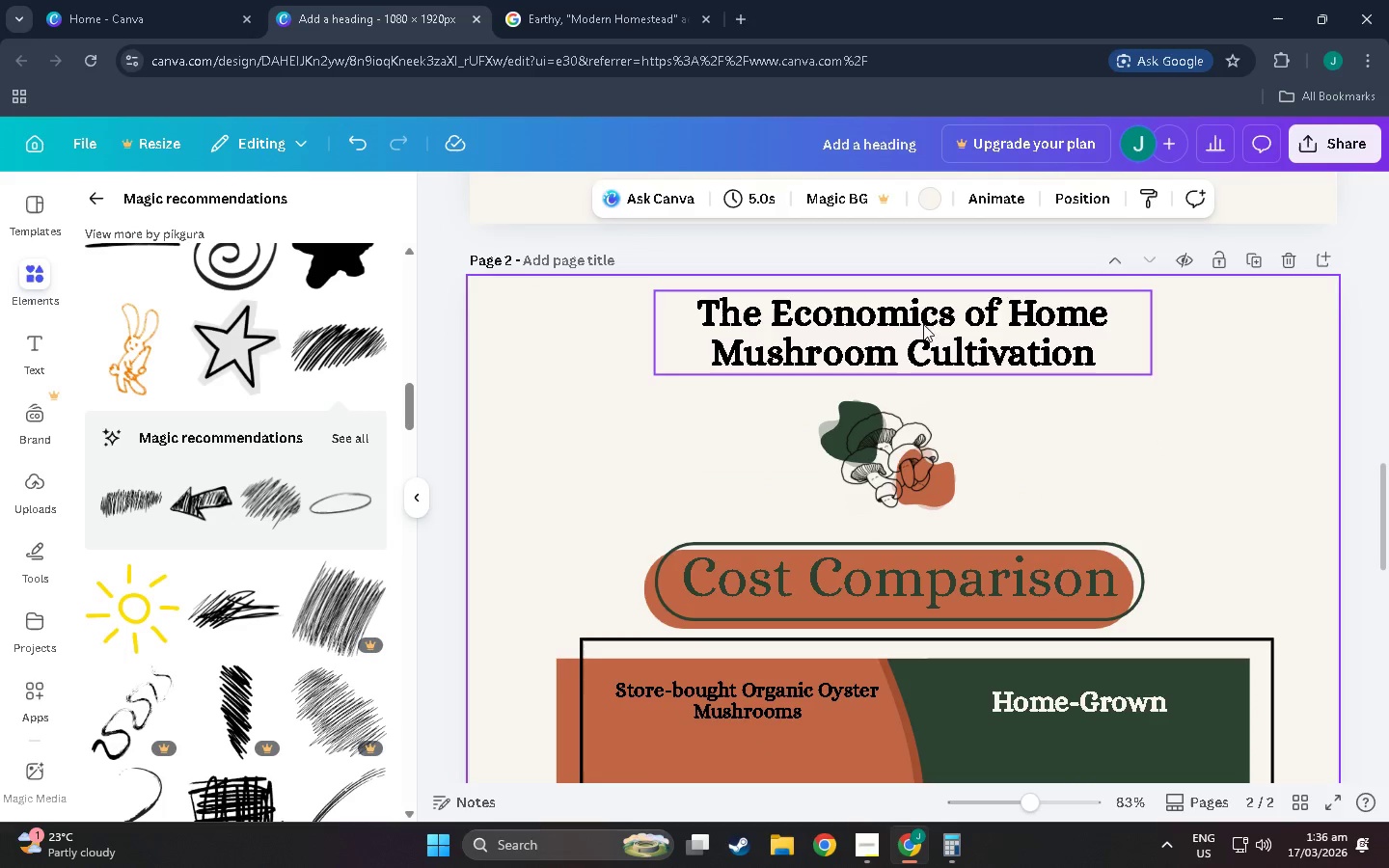 
left_click([952, 312])
 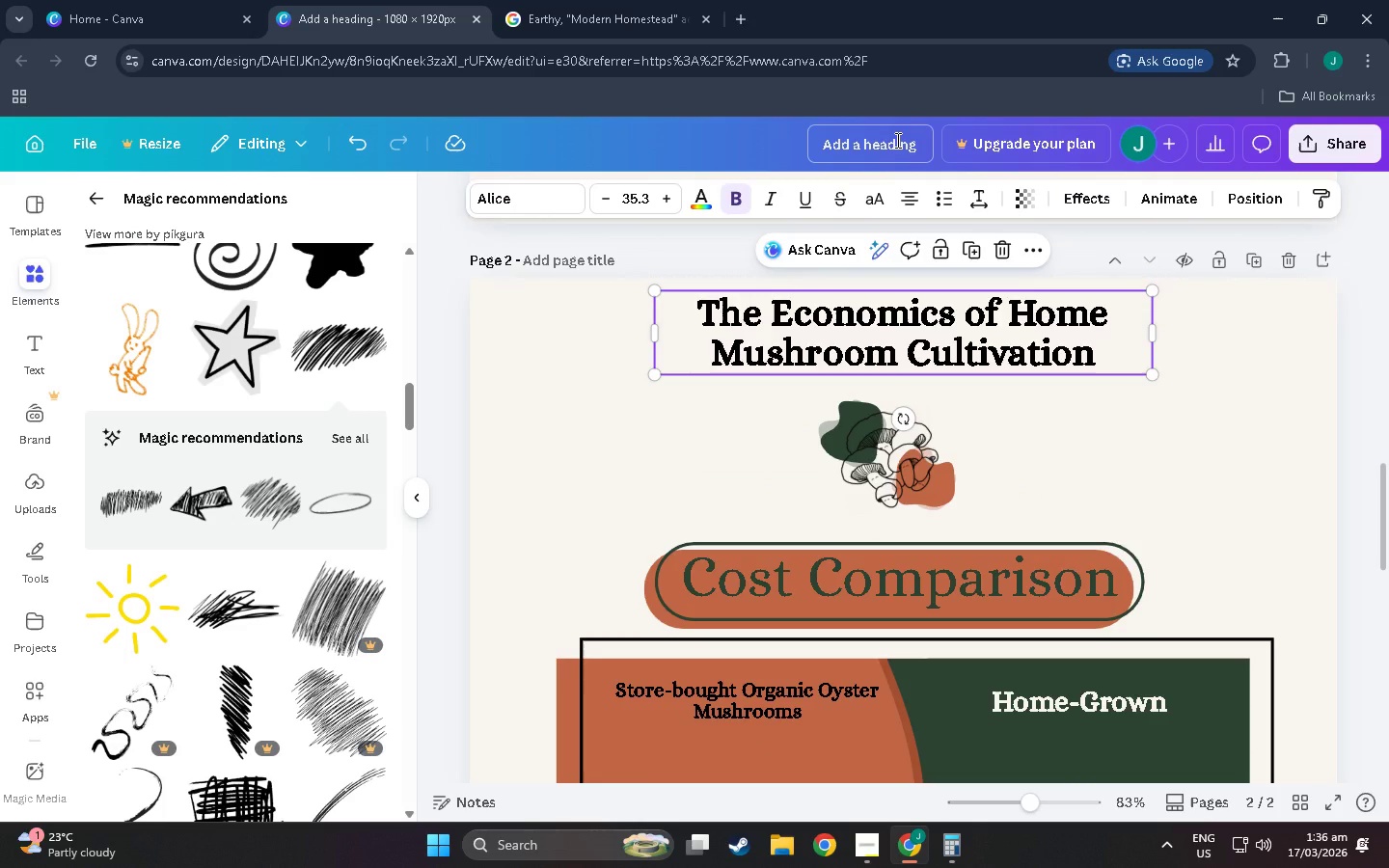 
wait(17.52)
 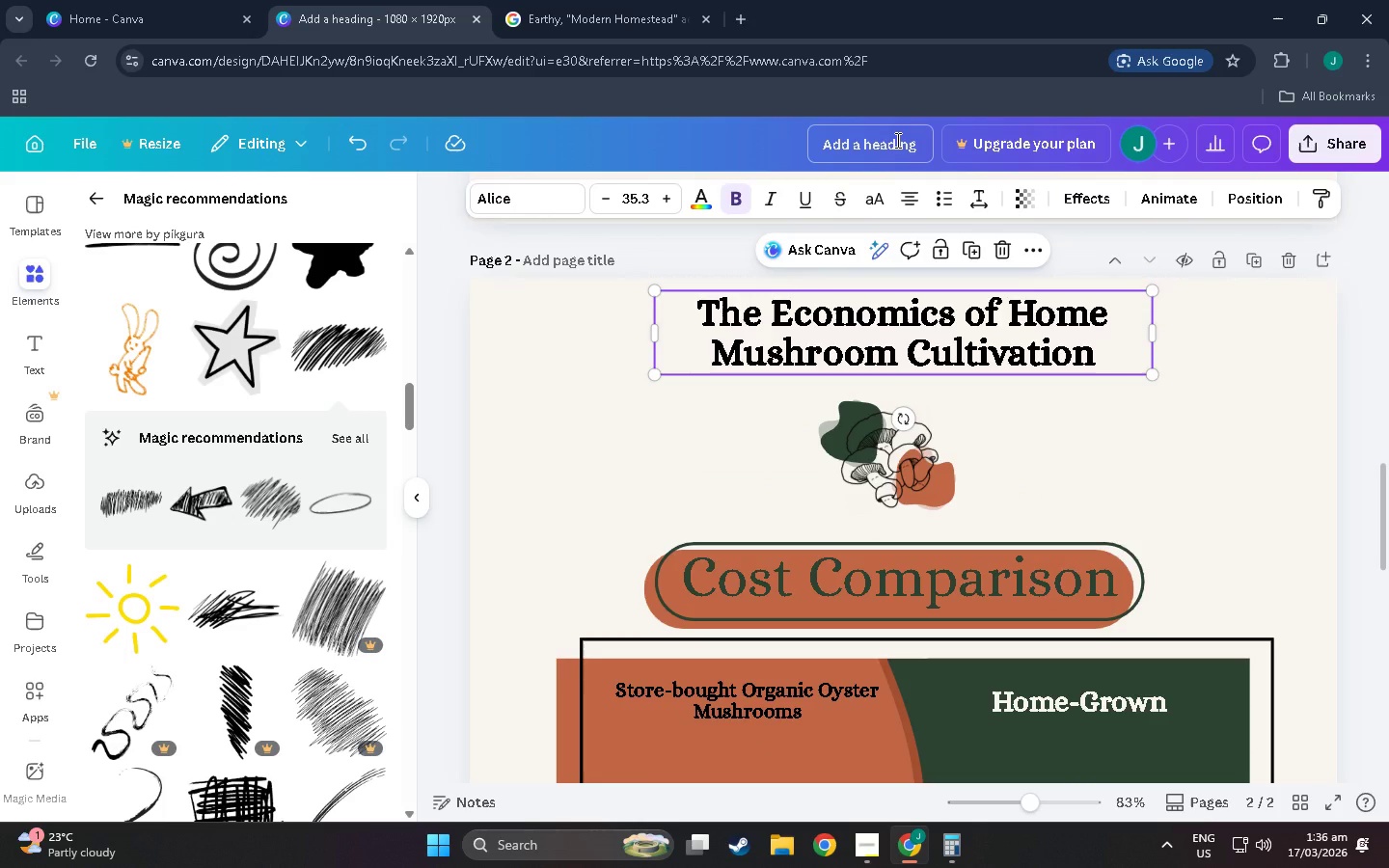 
scroll: coordinate [964, 454], scroll_direction: down, amount: 8.0
 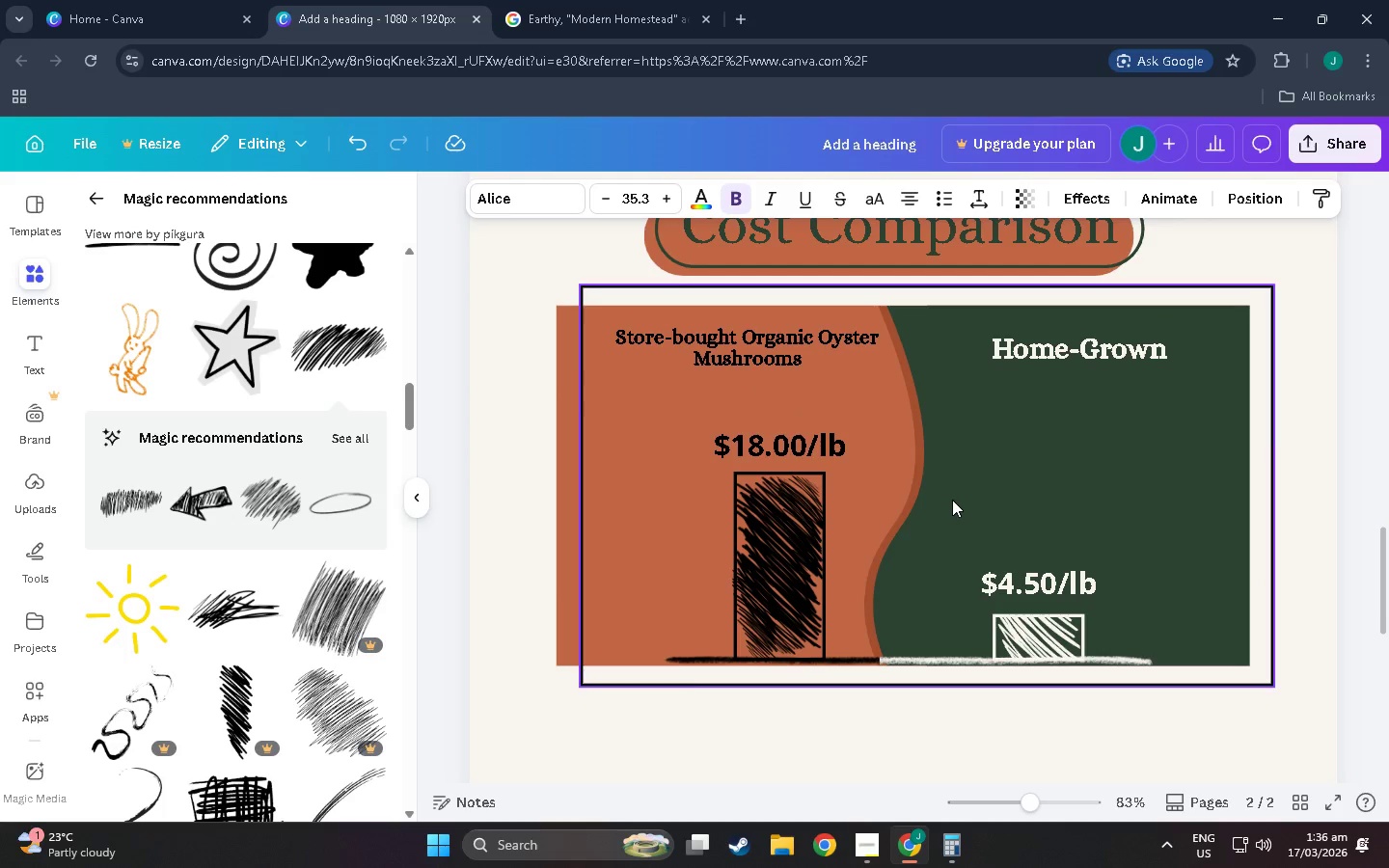 
scroll: coordinate [955, 500], scroll_direction: up, amount: 3.0
 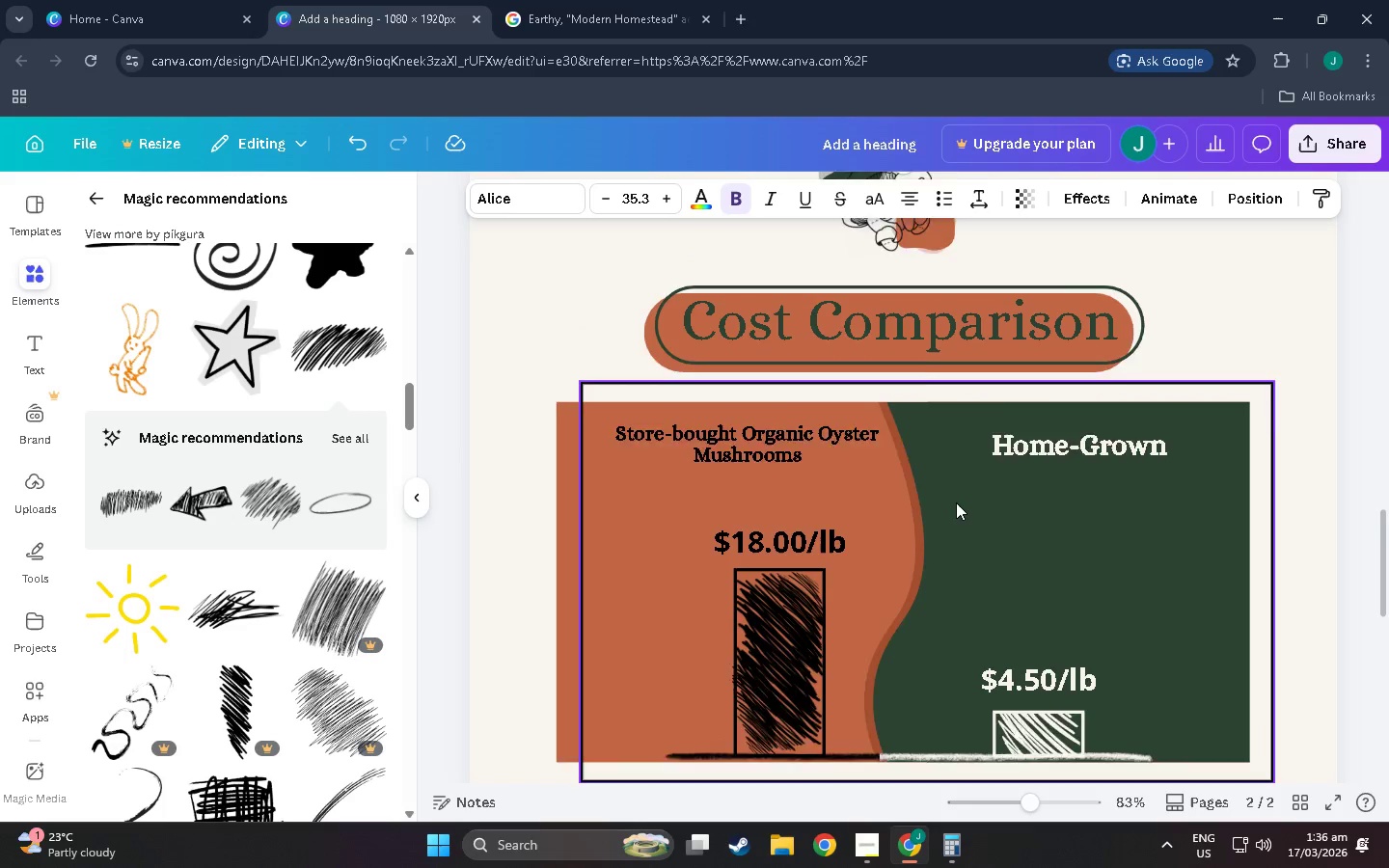 
scroll: coordinate [956, 502], scroll_direction: down, amount: 3.0
 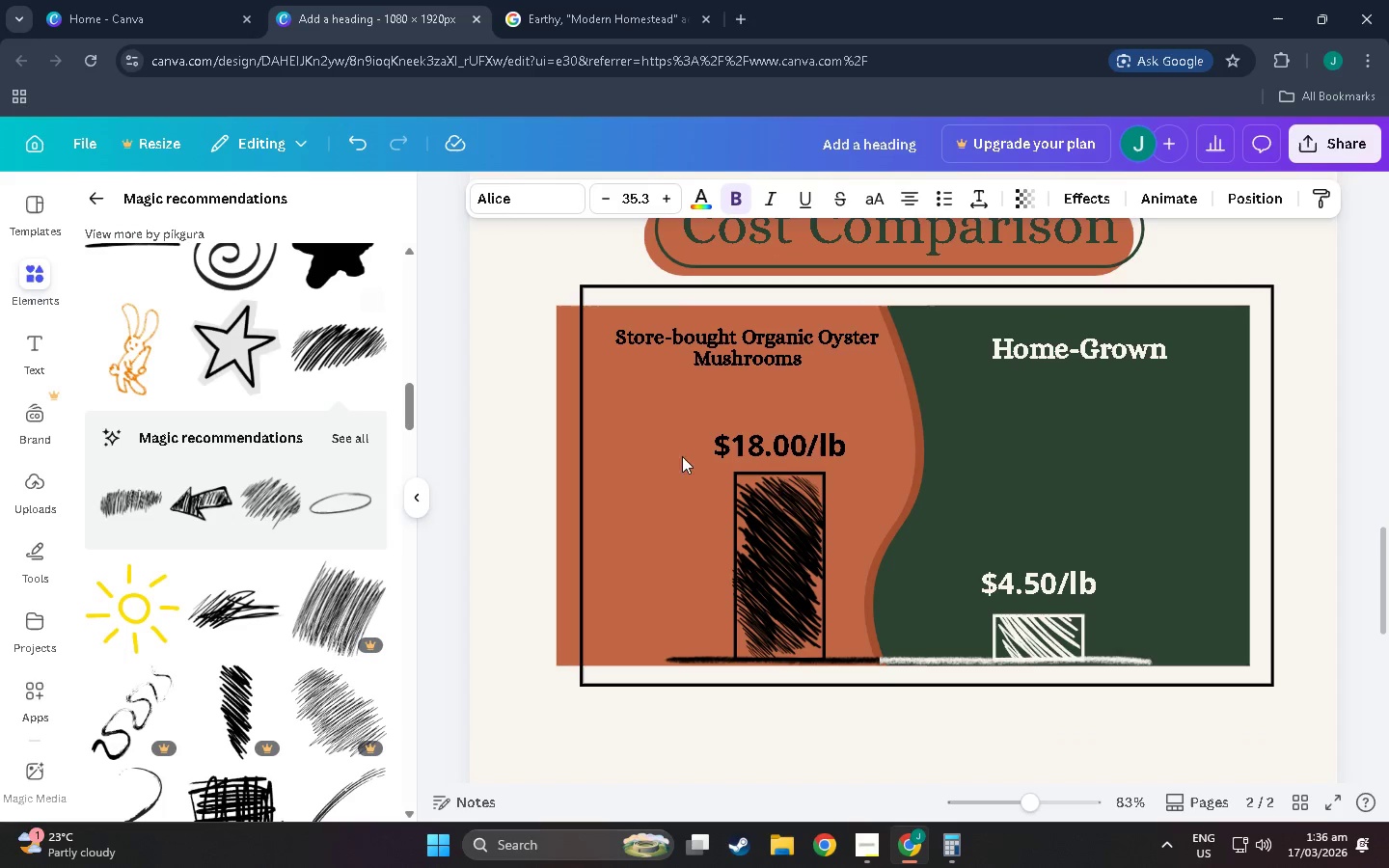 
left_click([1021, 596])
 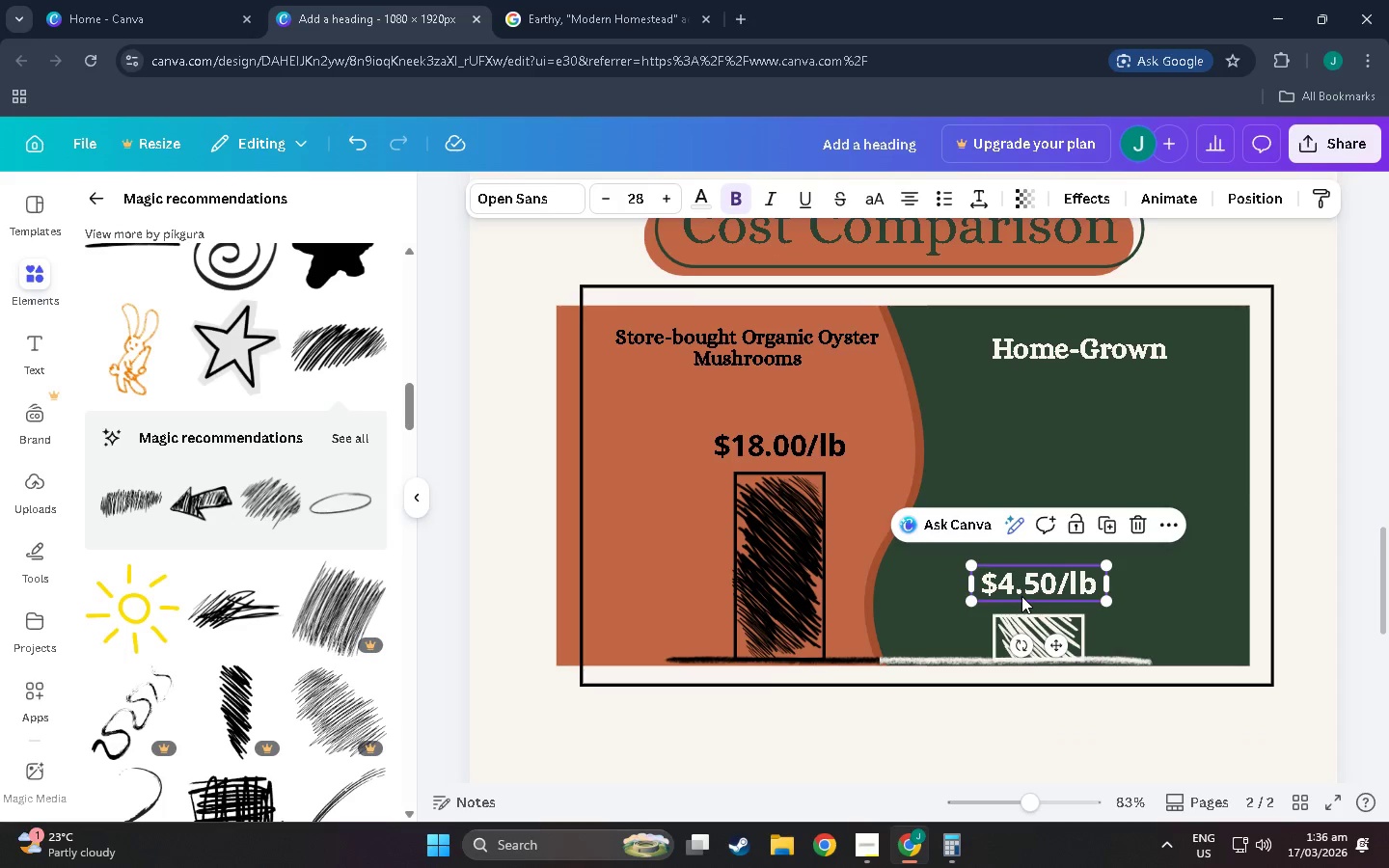 
key(Control+C)
 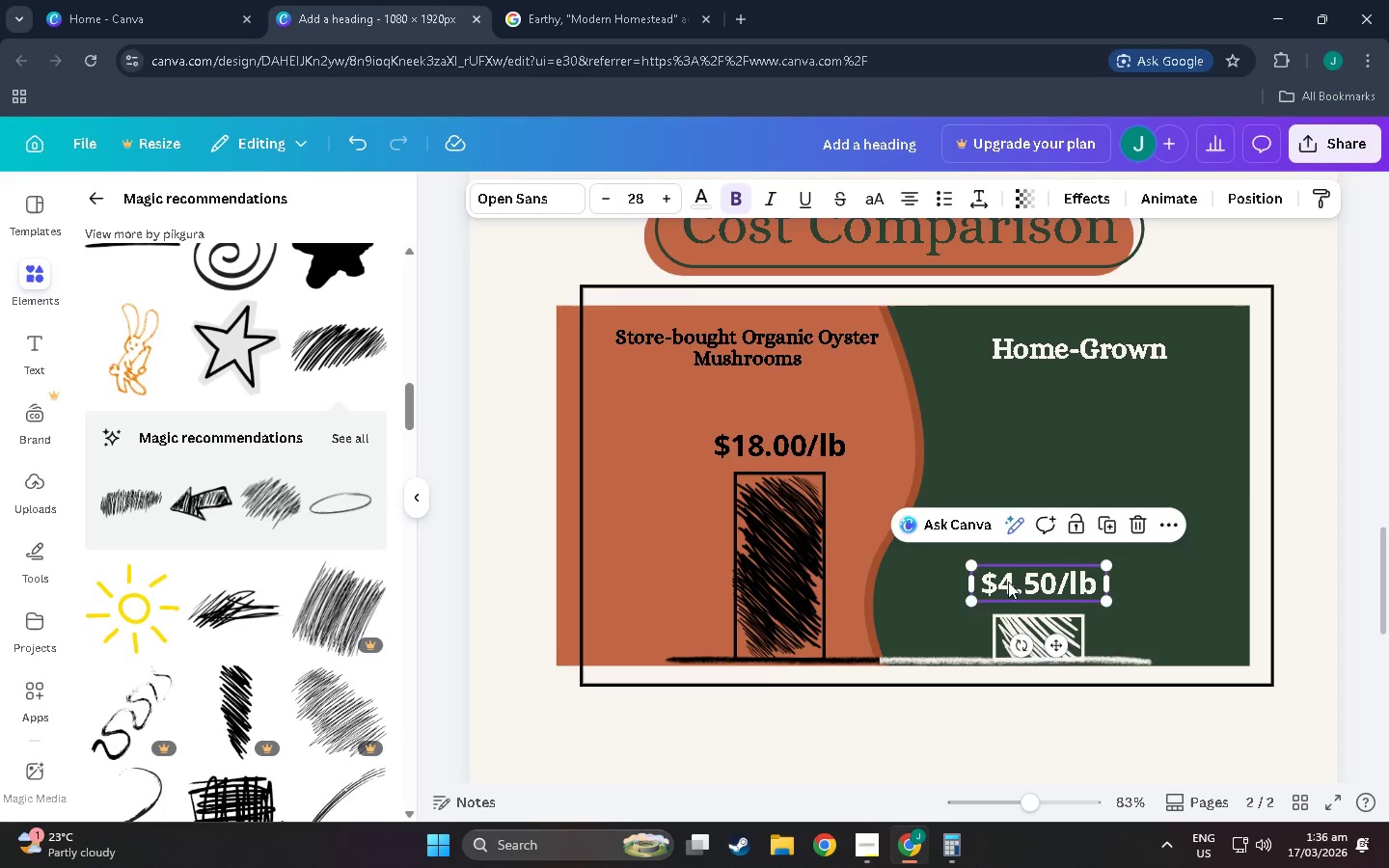 
key(Control+V)
 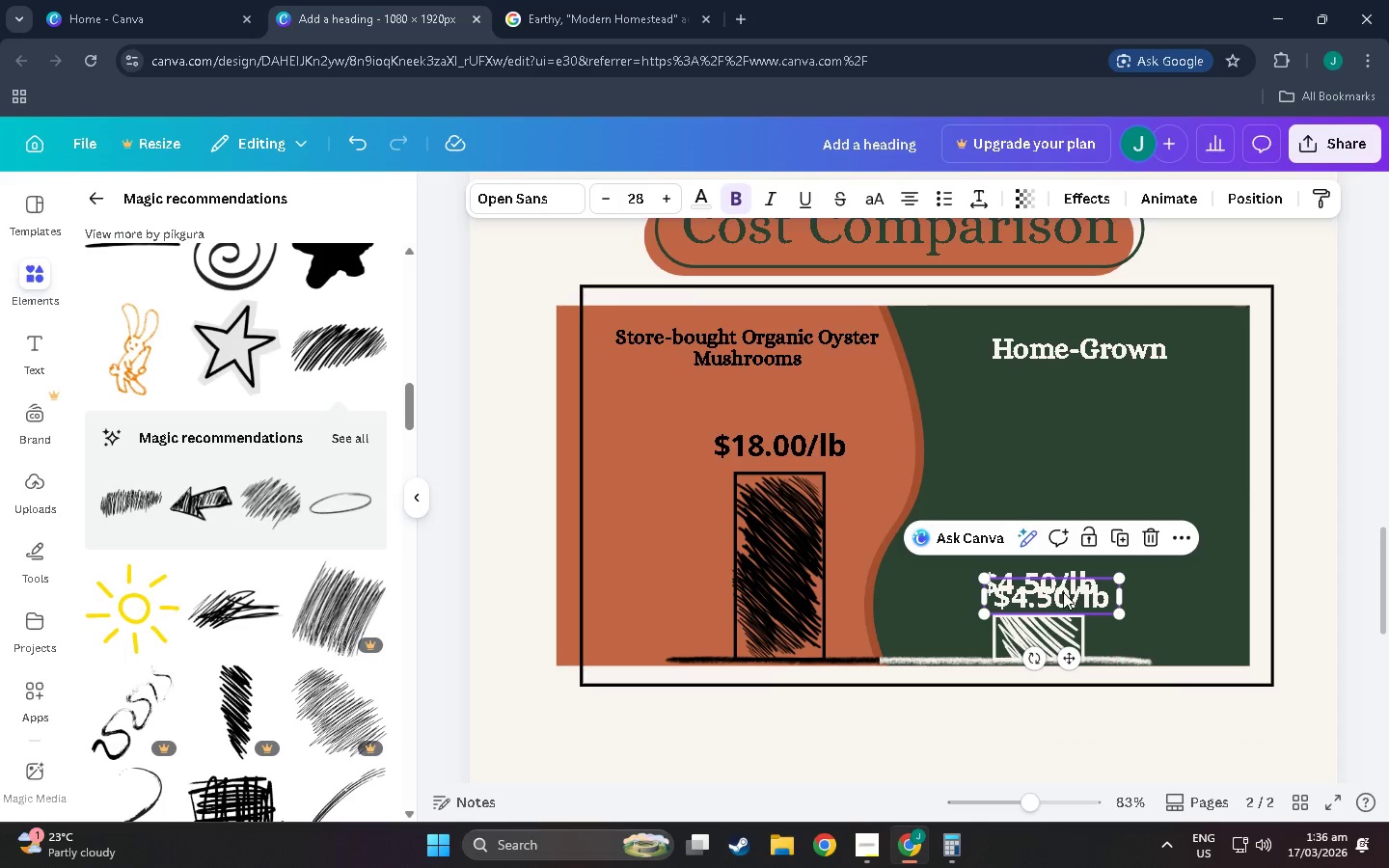 
left_click_drag(start_coordinate=[1063, 592], to_coordinate=[1042, 464])
 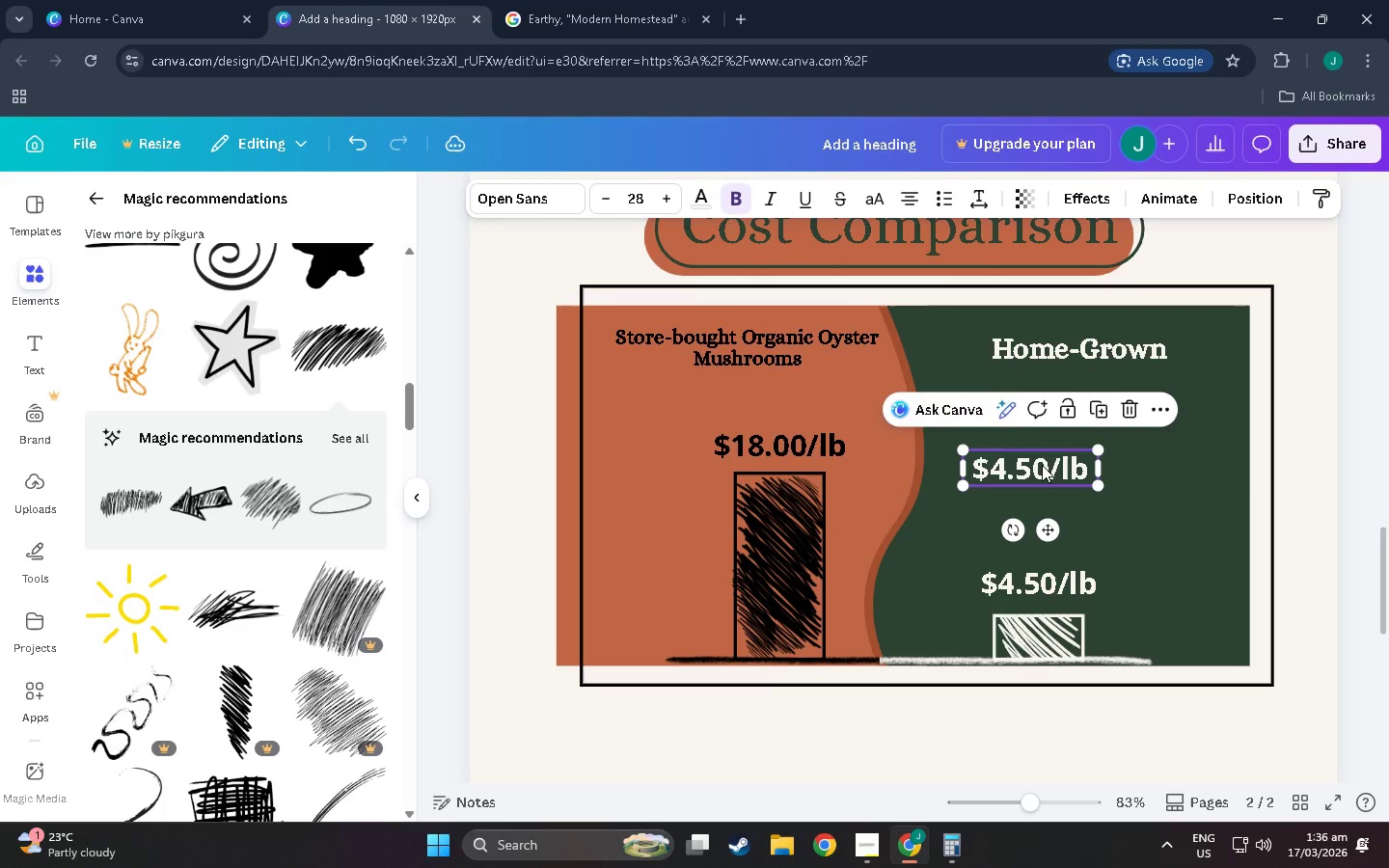 
double_click([1042, 465])
 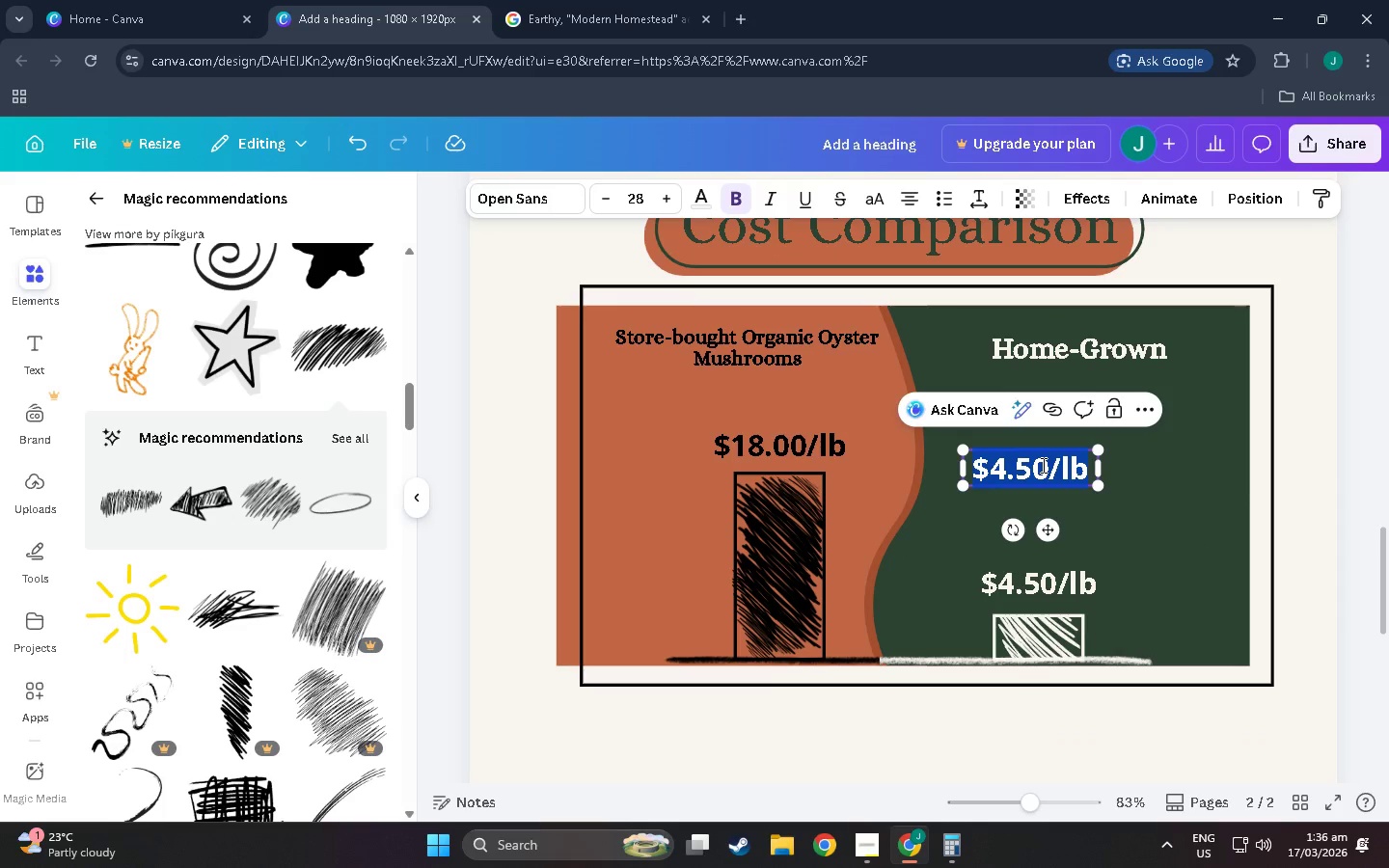 
type(Sa)
 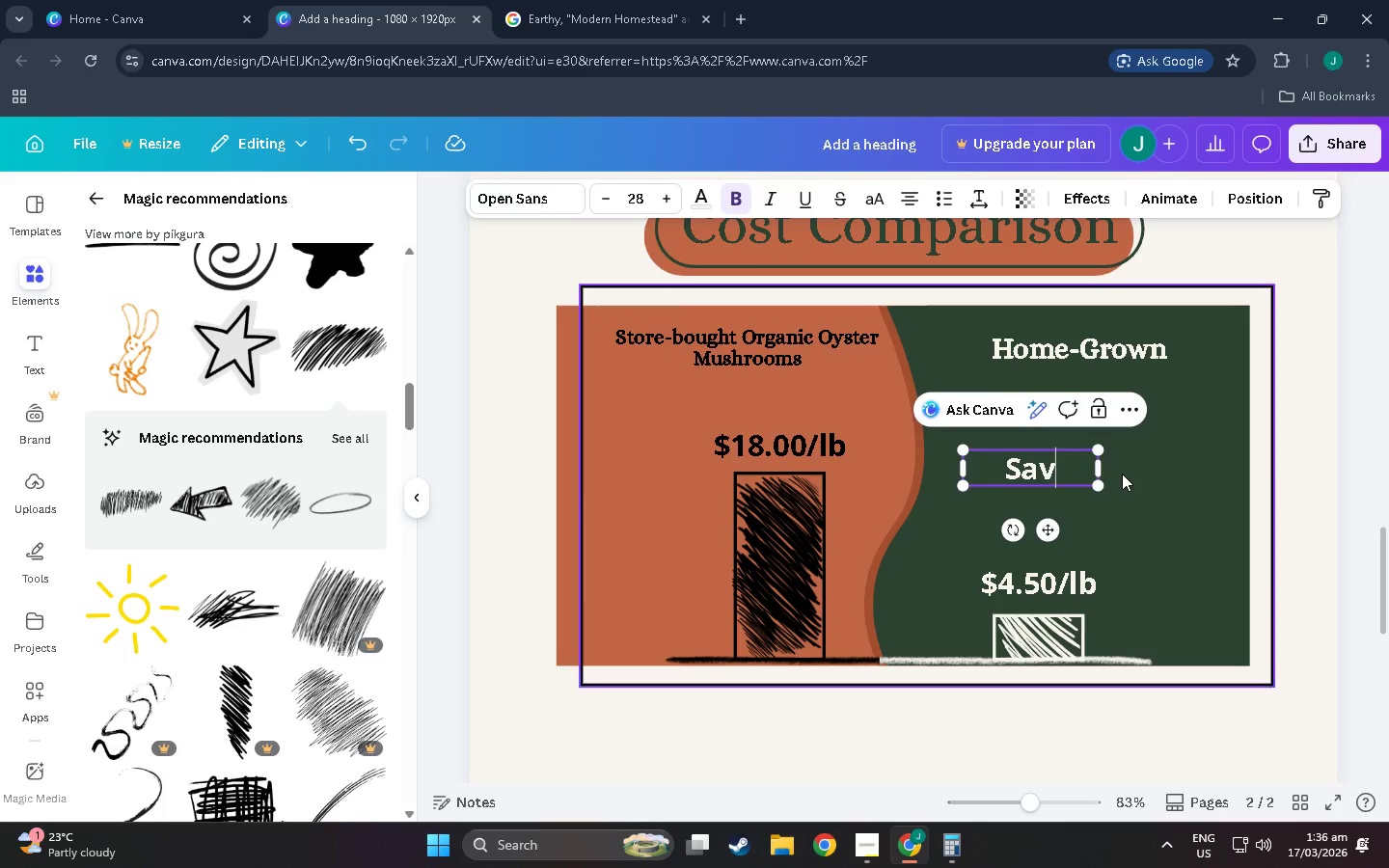 
type(ves 75 )
key(Backspace)
type(% o)
key(Backspace)
type( )
key(Backspace)
 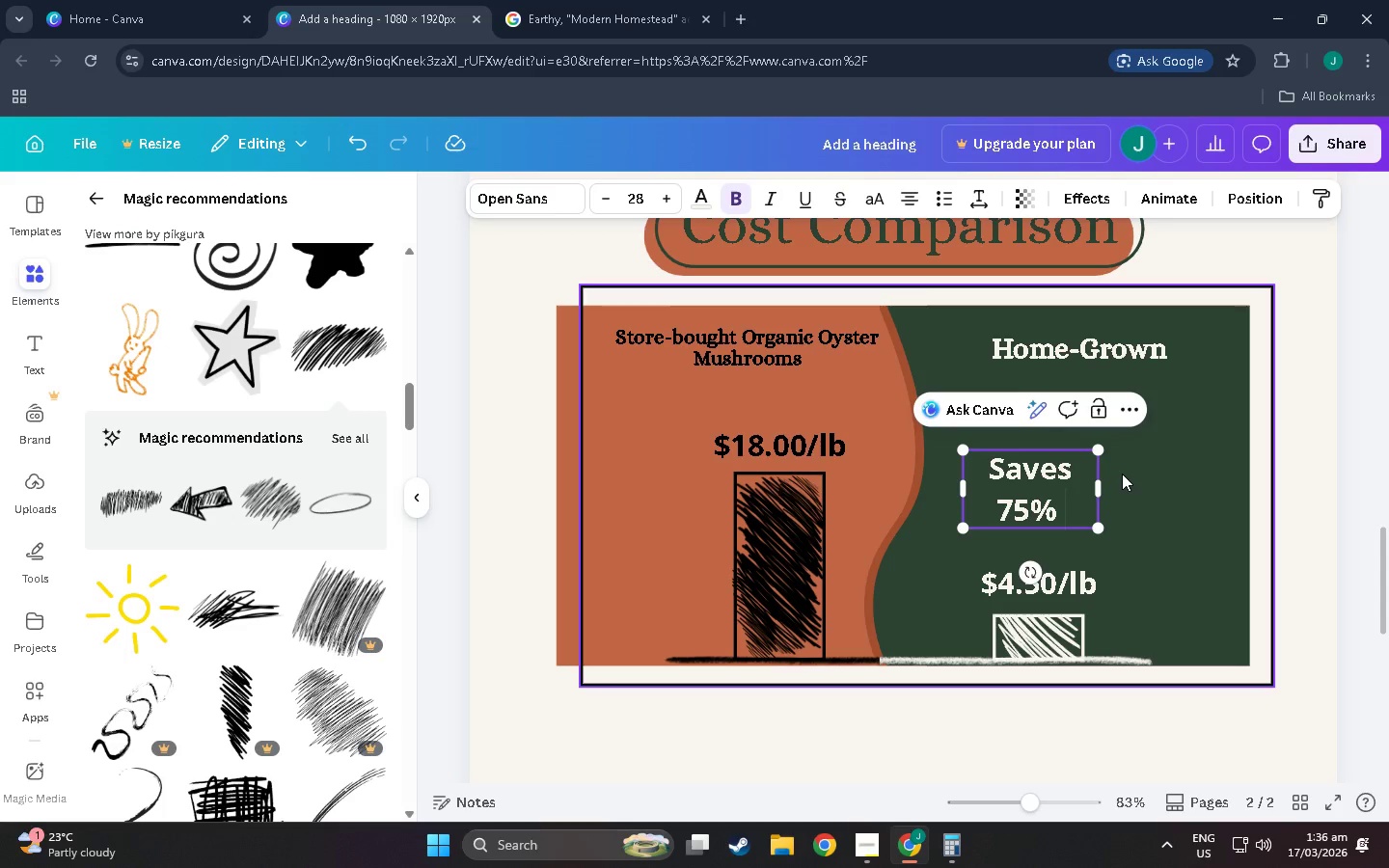 
wait(7.69)
 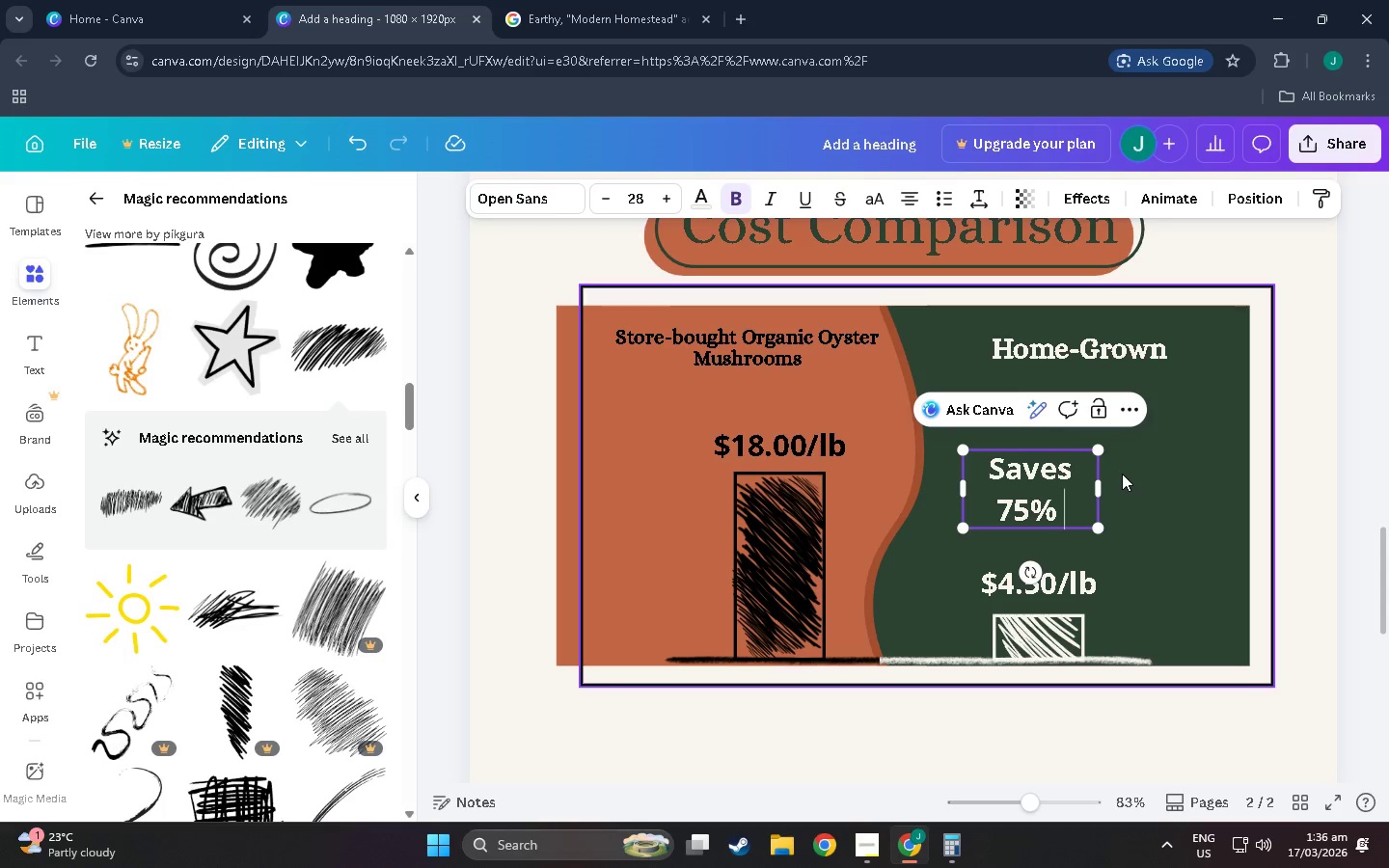 
hold_key(key=Backspace, duration=1.03)
 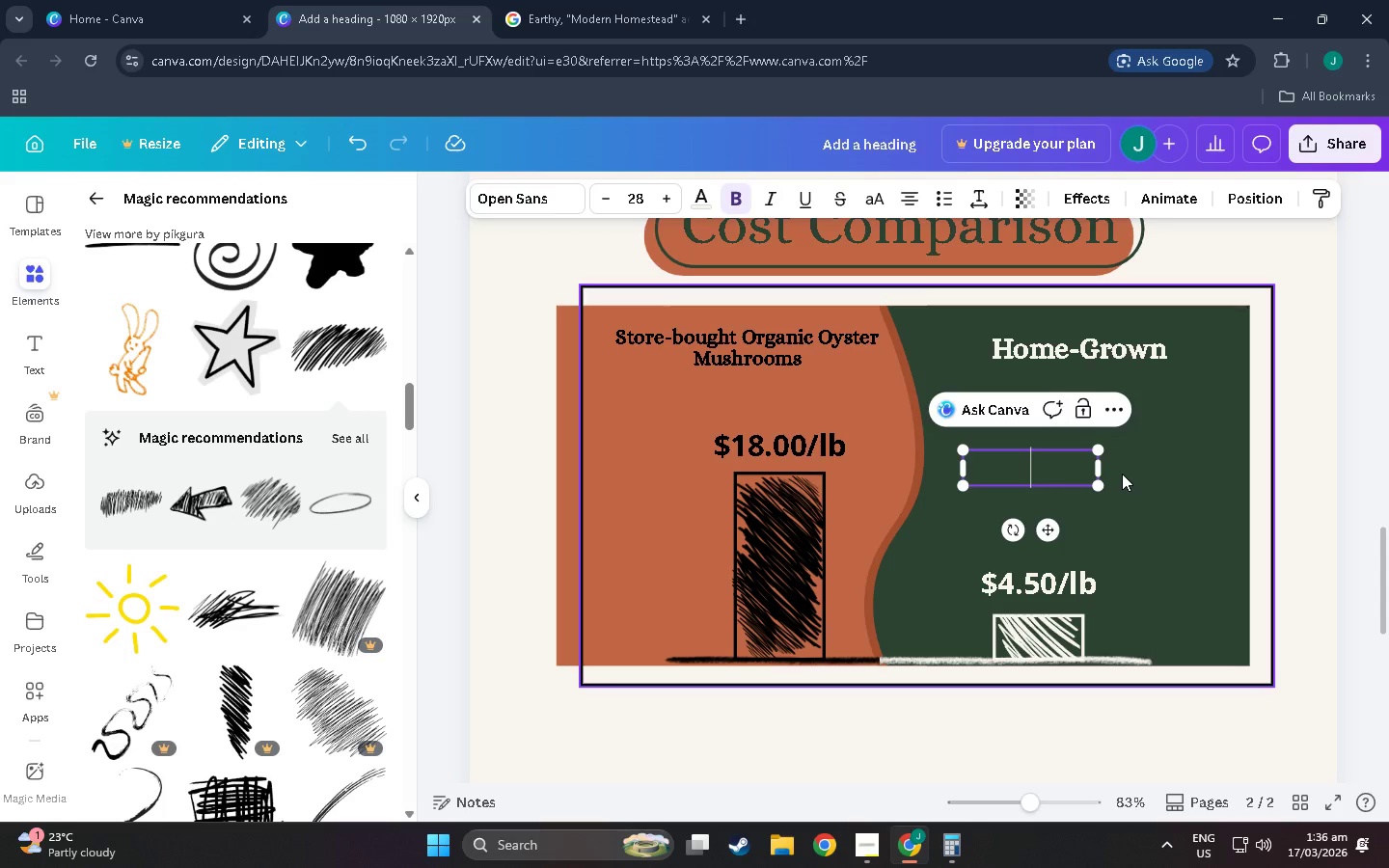 
type(You Save 75% growing at home.)
 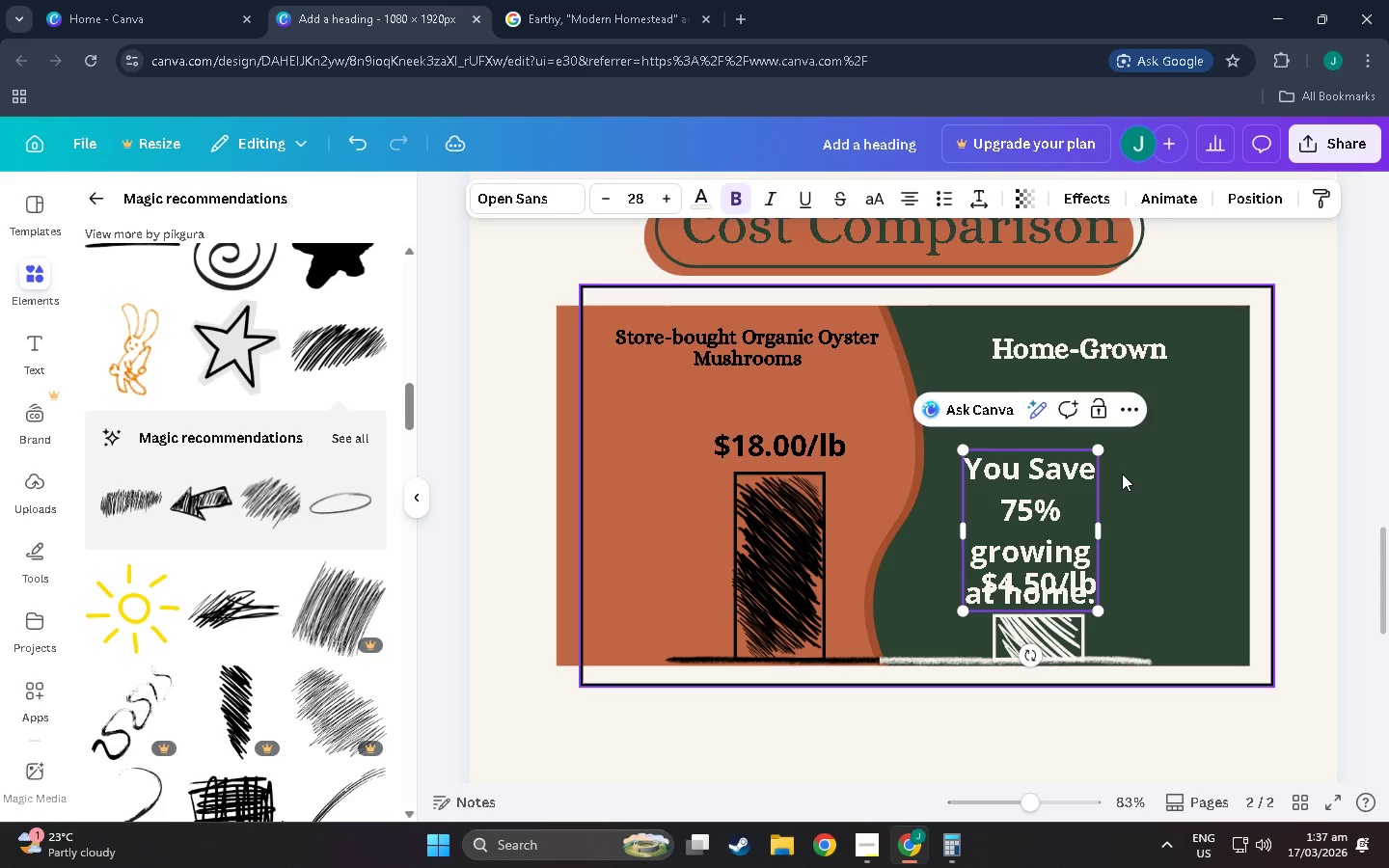 
left_click_drag(start_coordinate=[1109, 529], to_coordinate=[1296, 526])
 